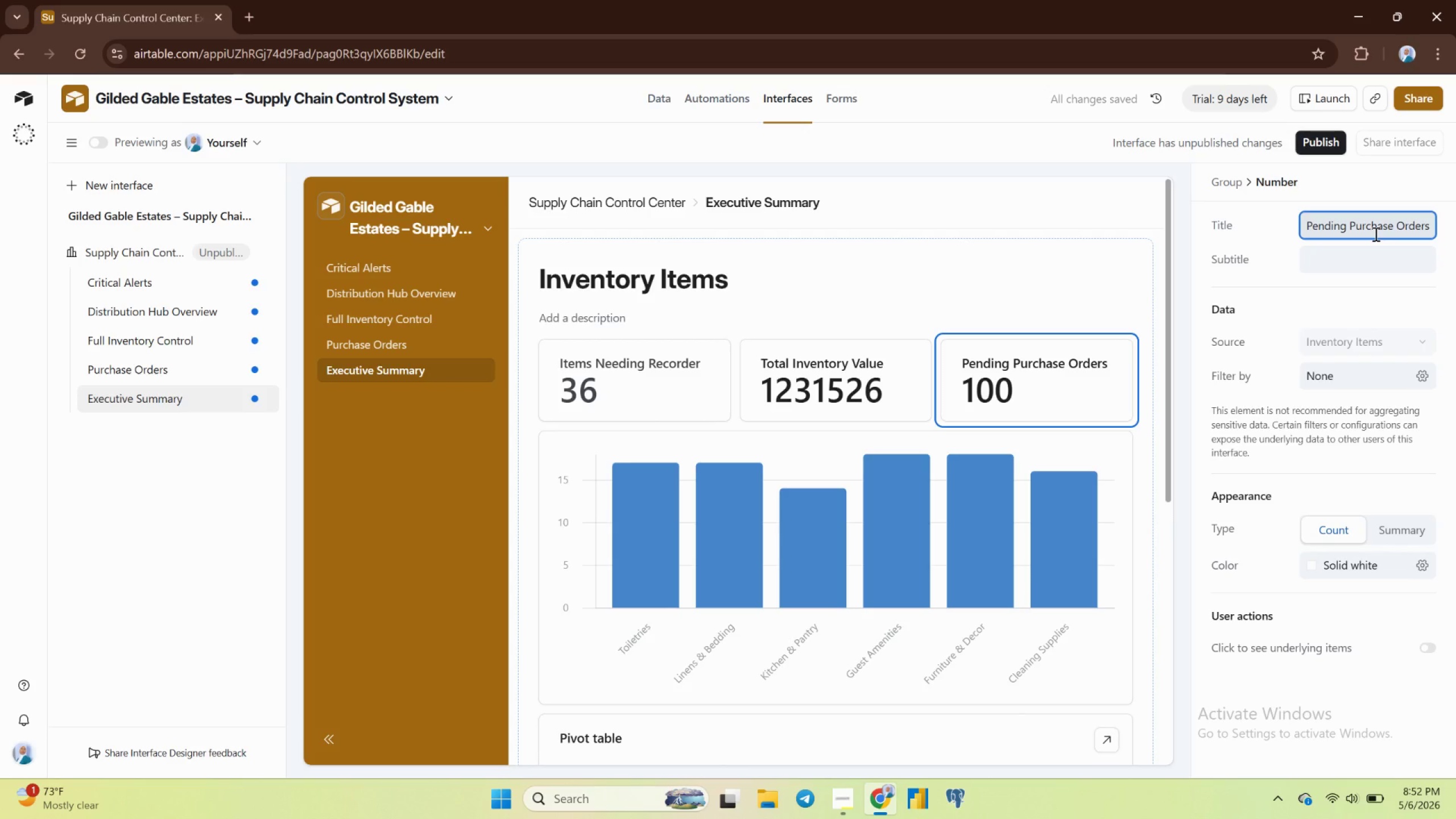 
left_click([1304, 374])
 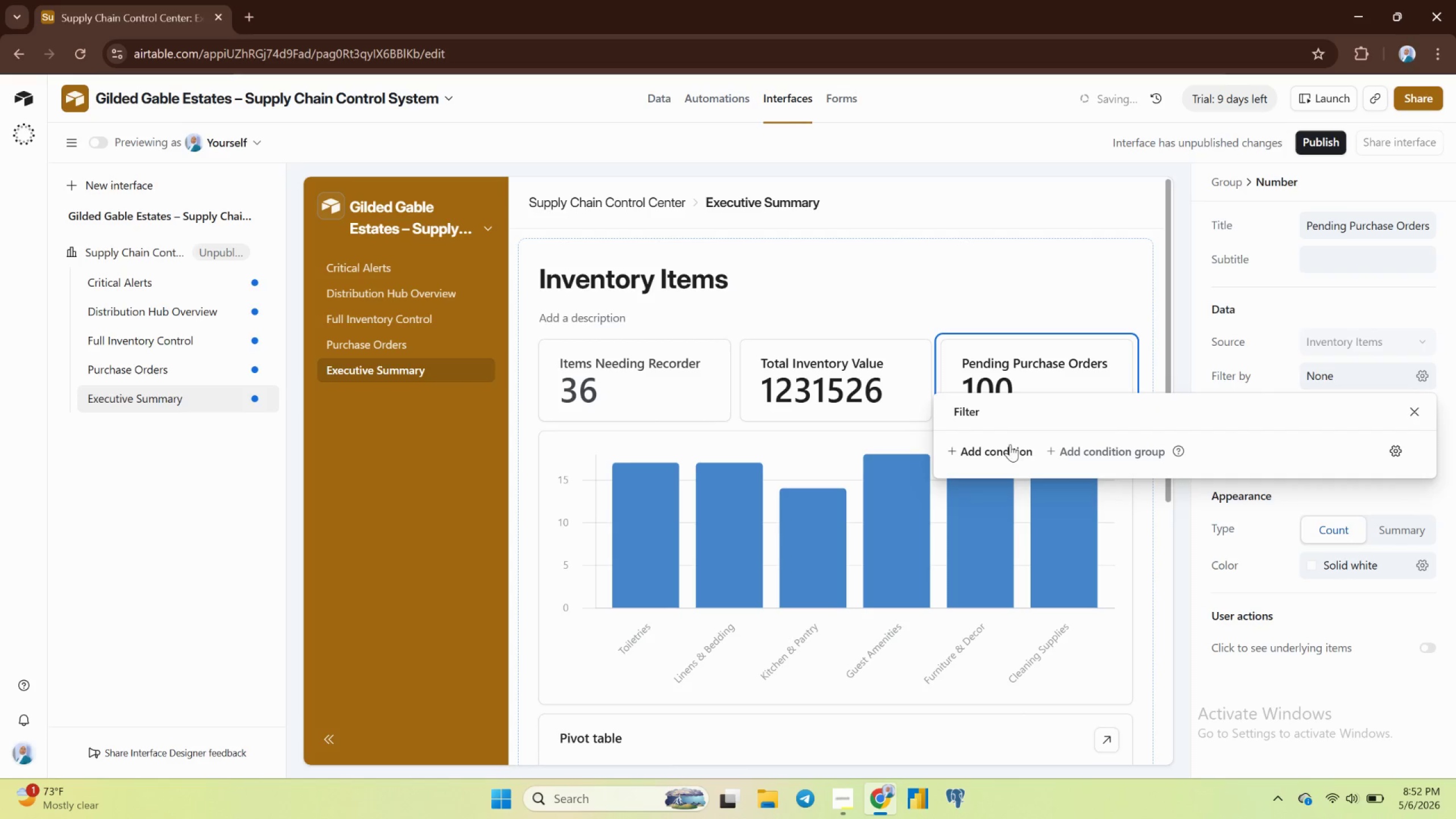 
left_click([1002, 449])
 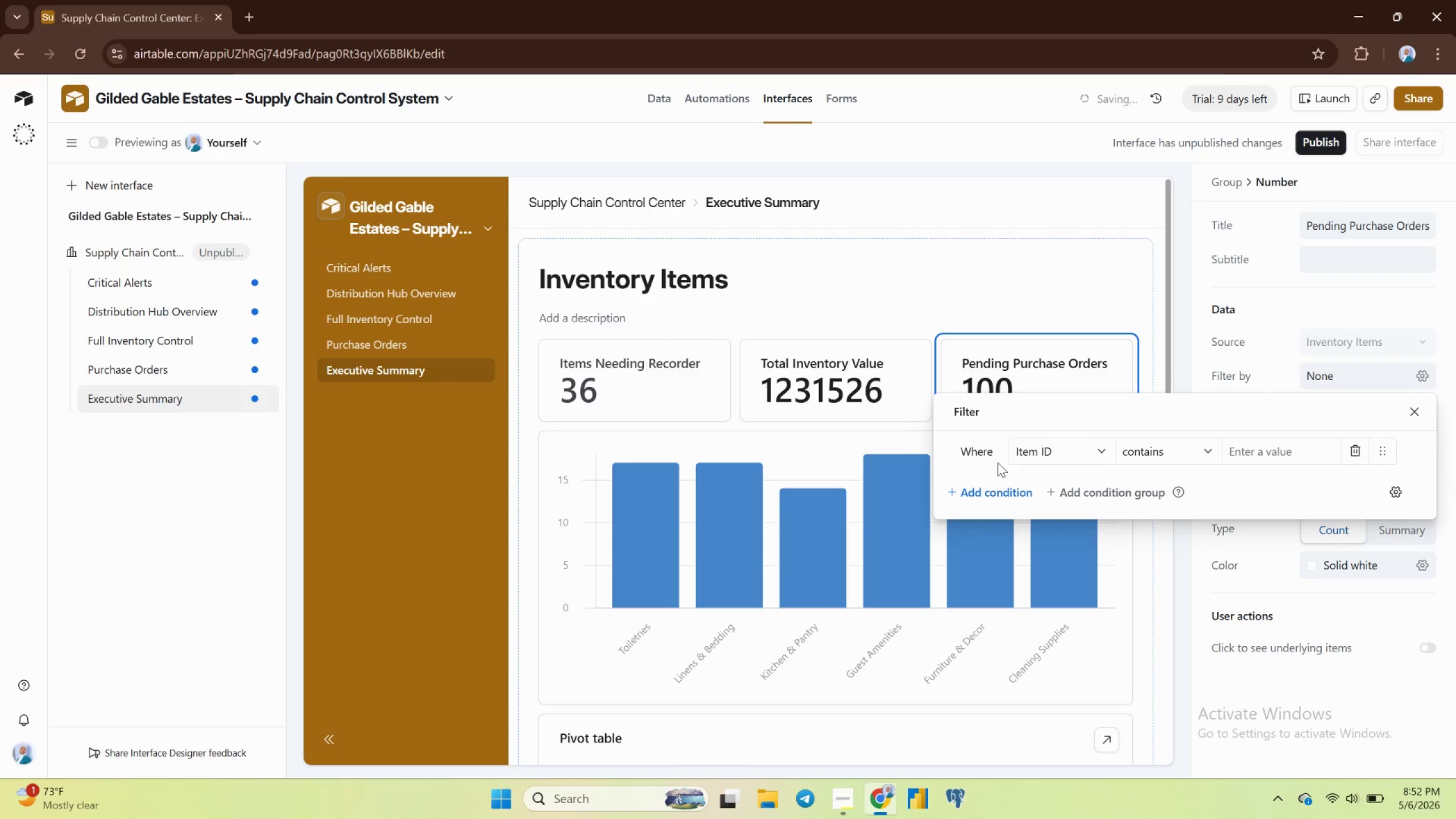 
left_click([1041, 450])
 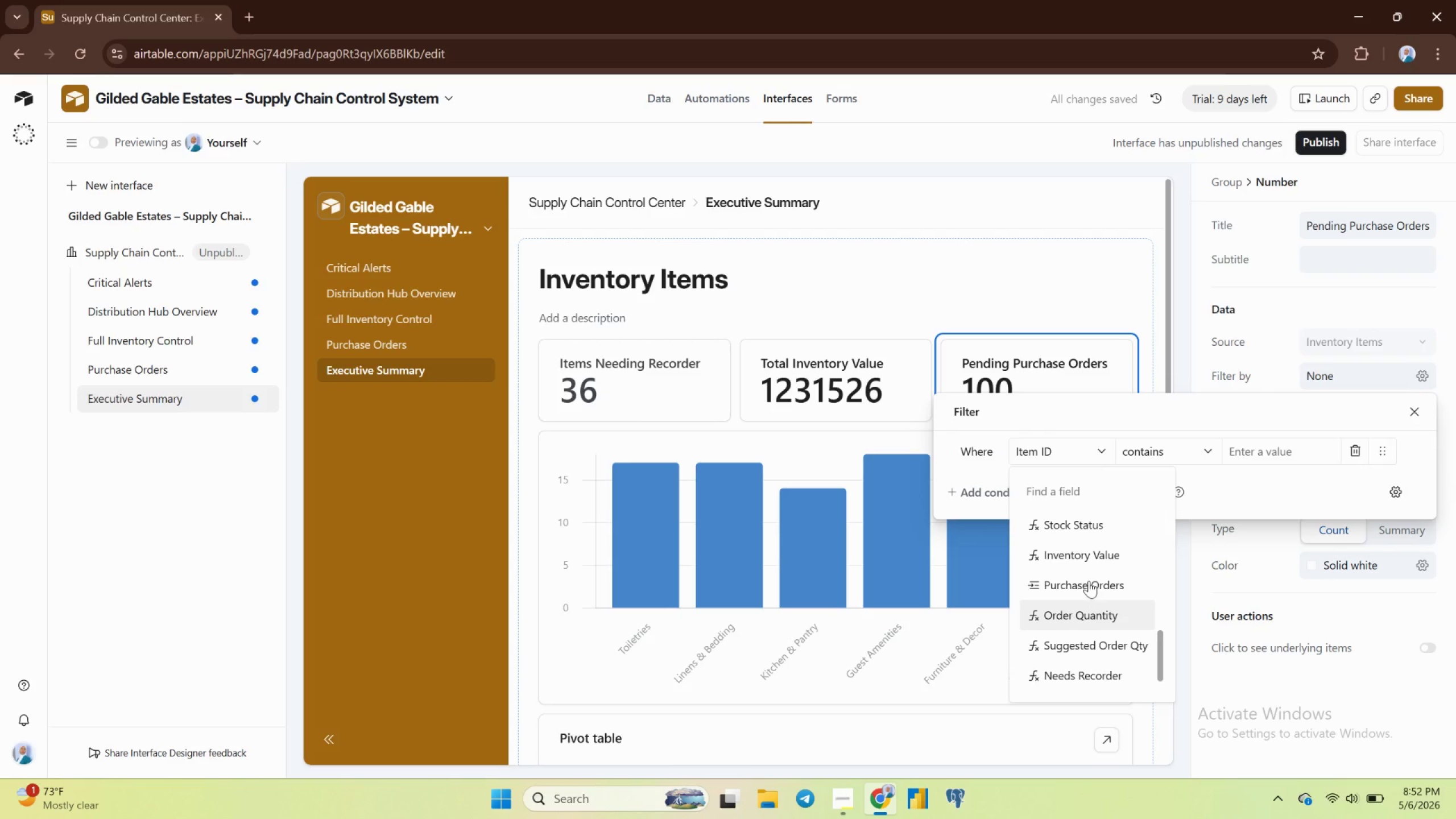 
left_click([1060, 555])
 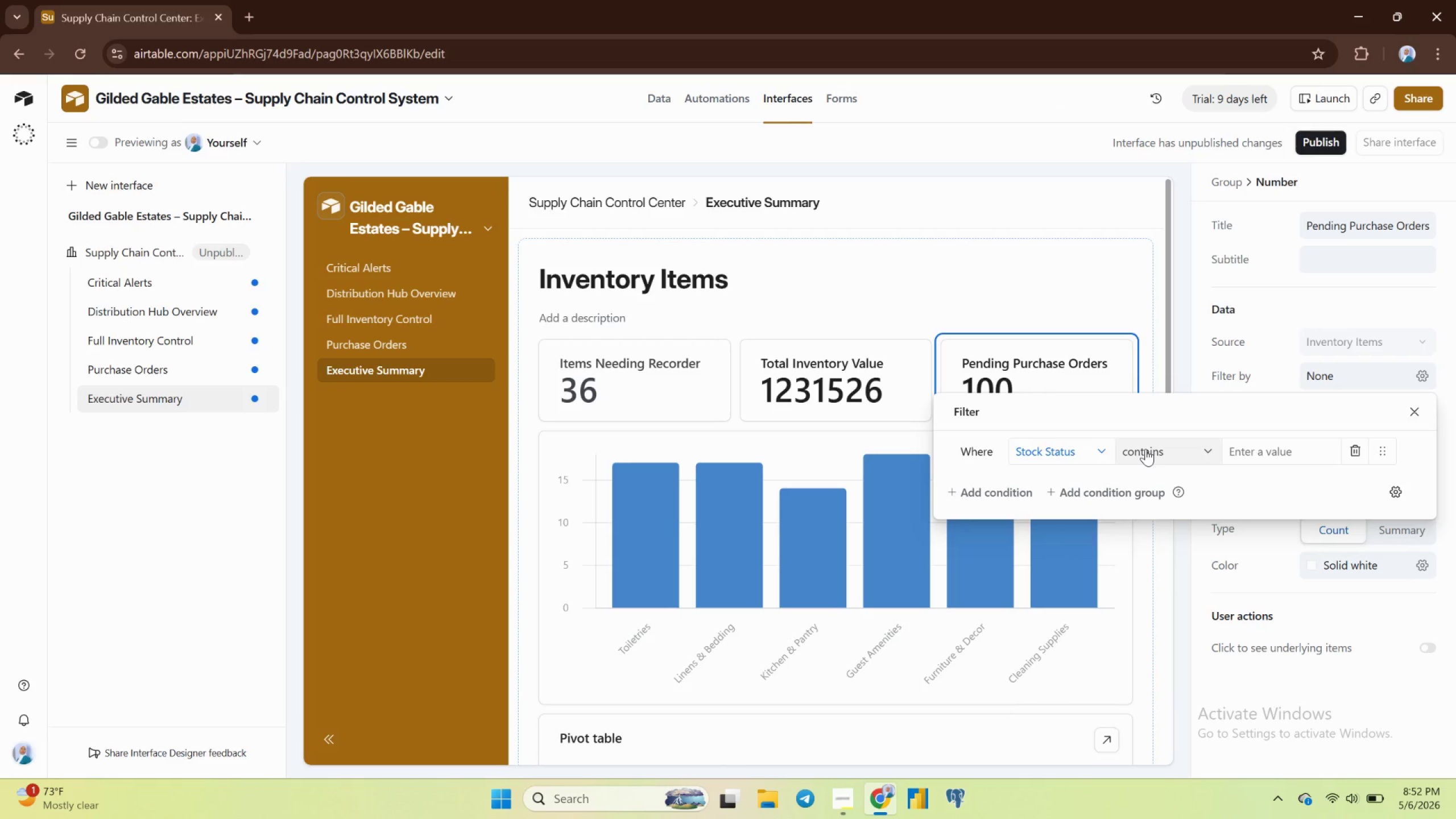 
left_click([1145, 449])
 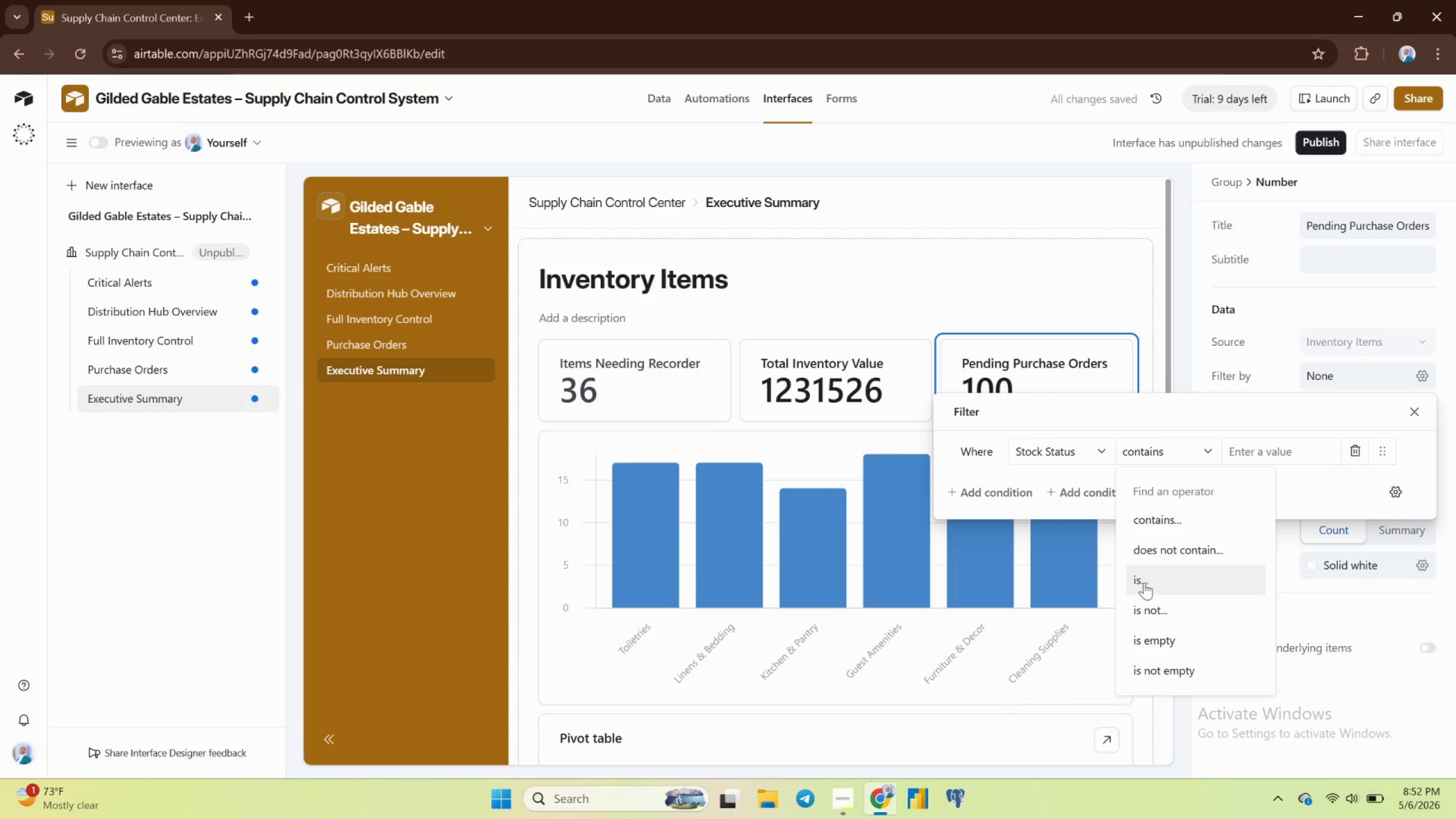 
left_click([1141, 589])
 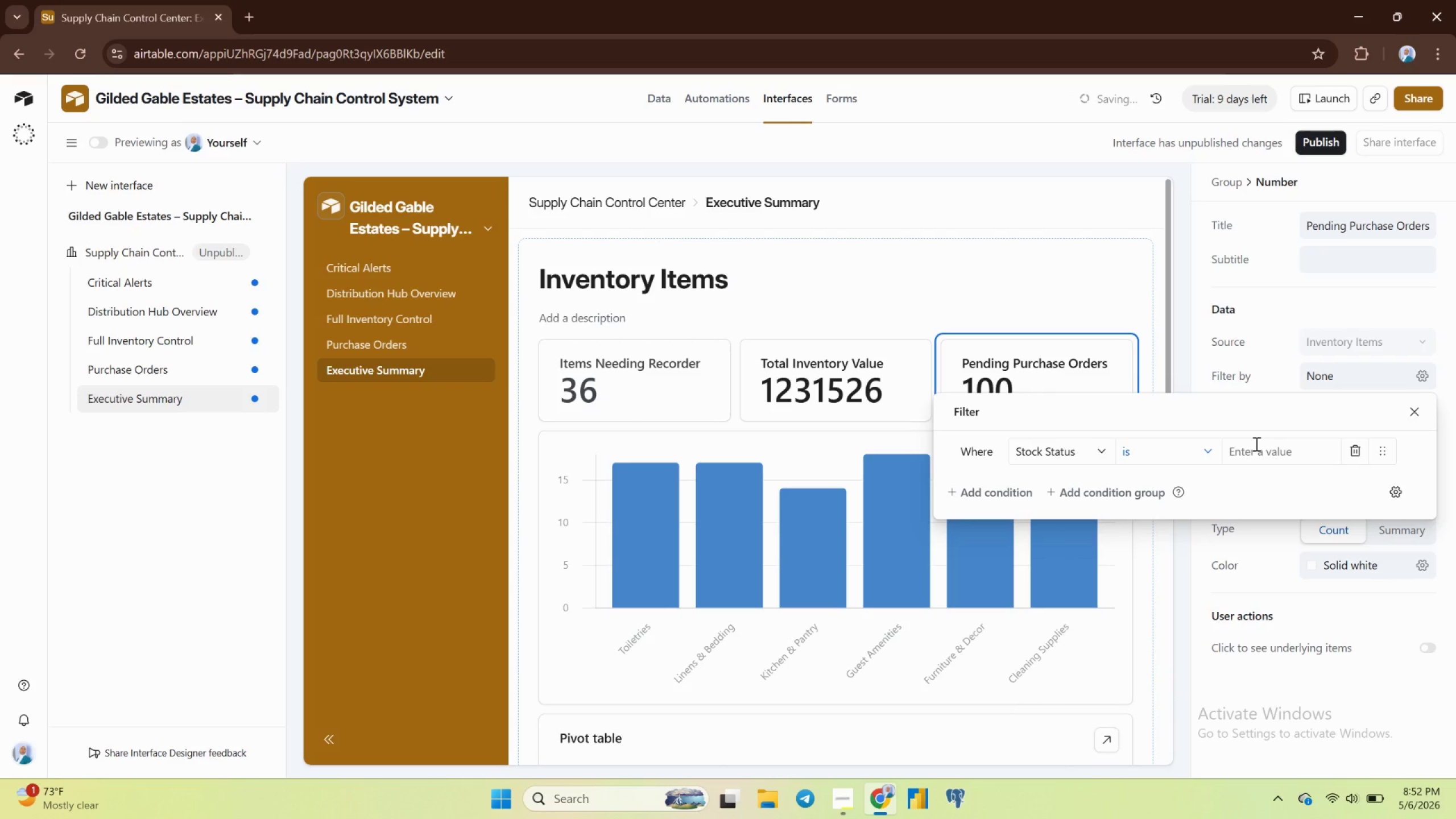 
left_click([1255, 444])
 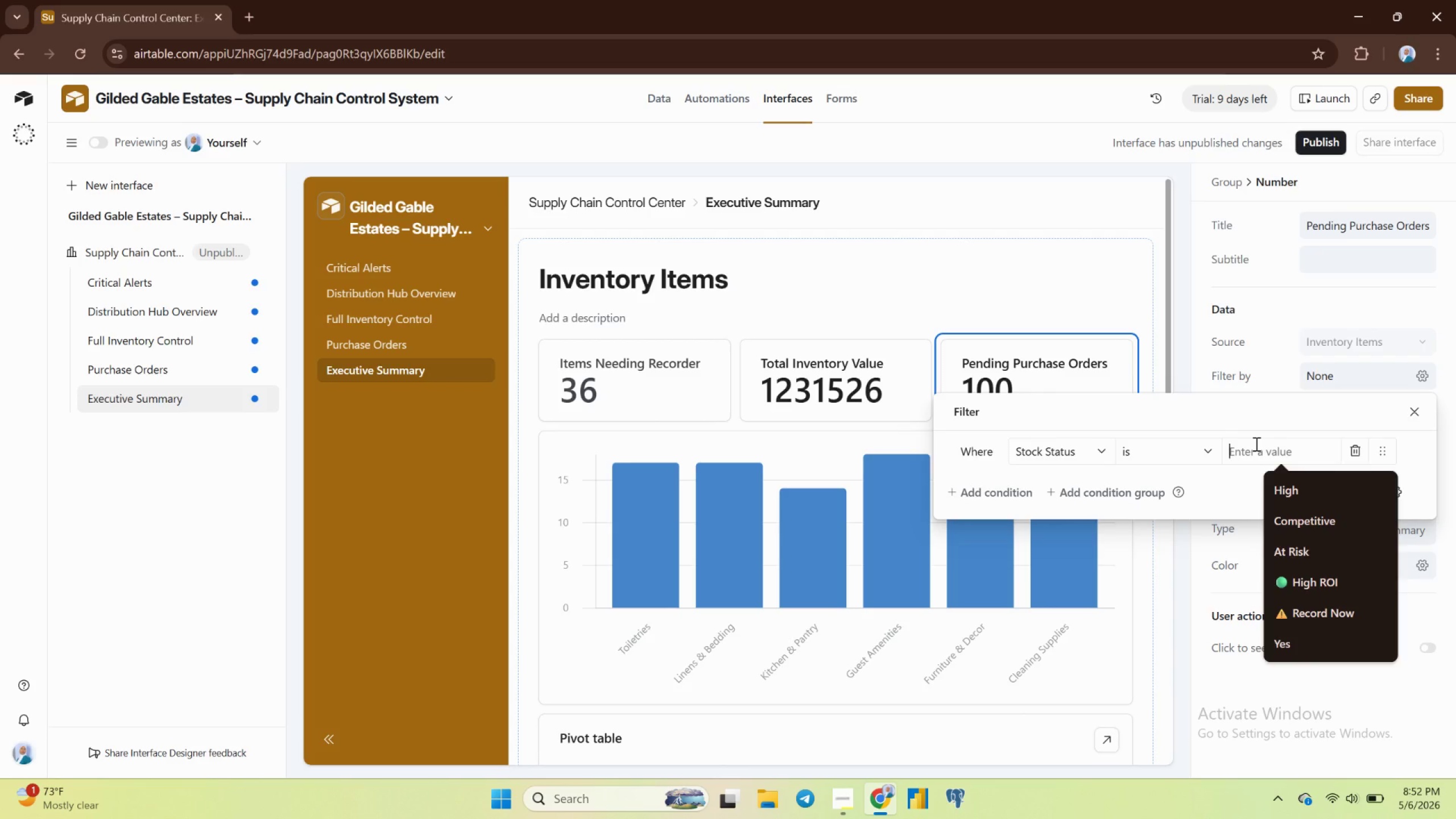 
wait(19.21)
 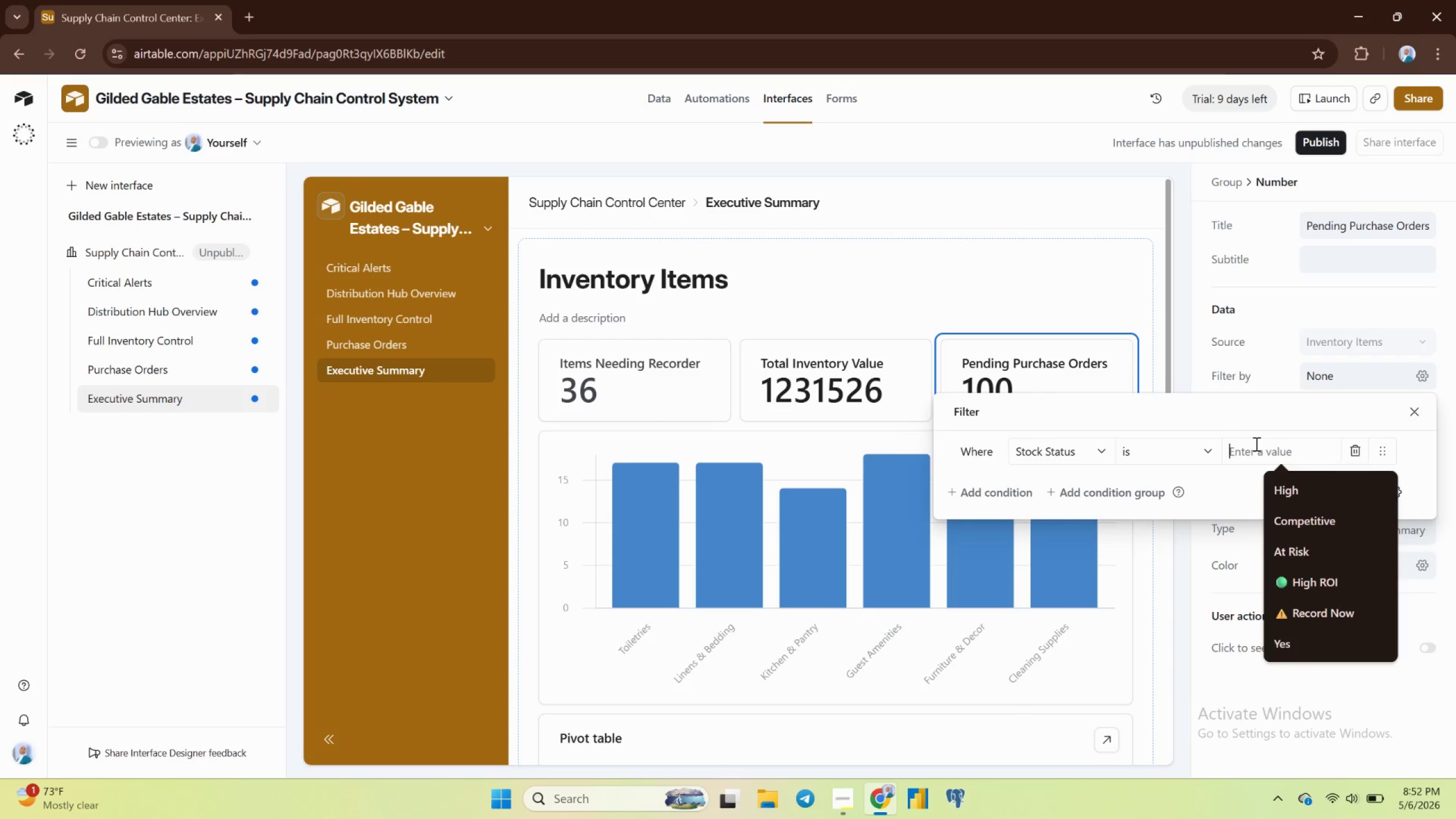 
left_click([1255, 444])
 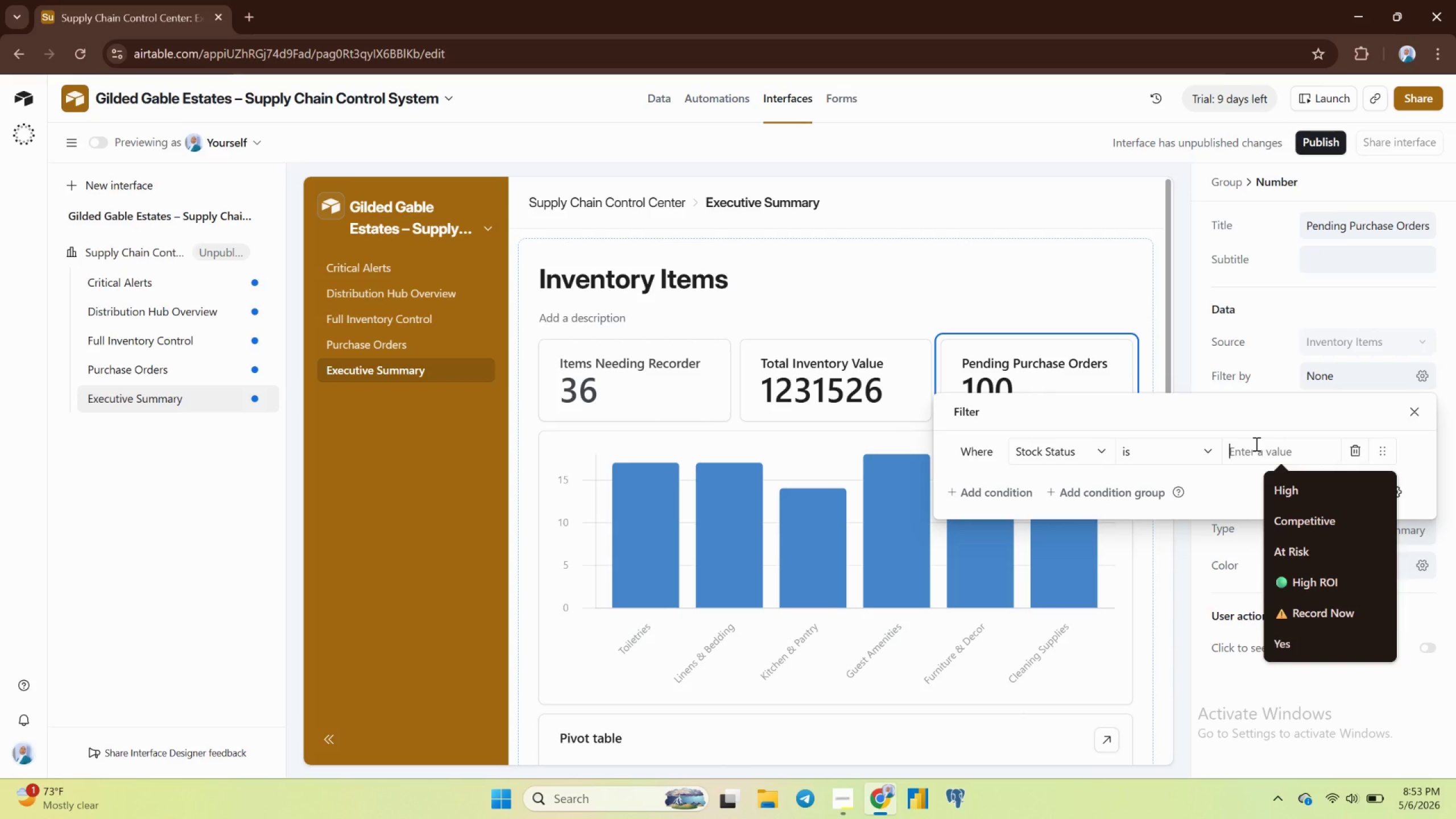 
wait(11.94)
 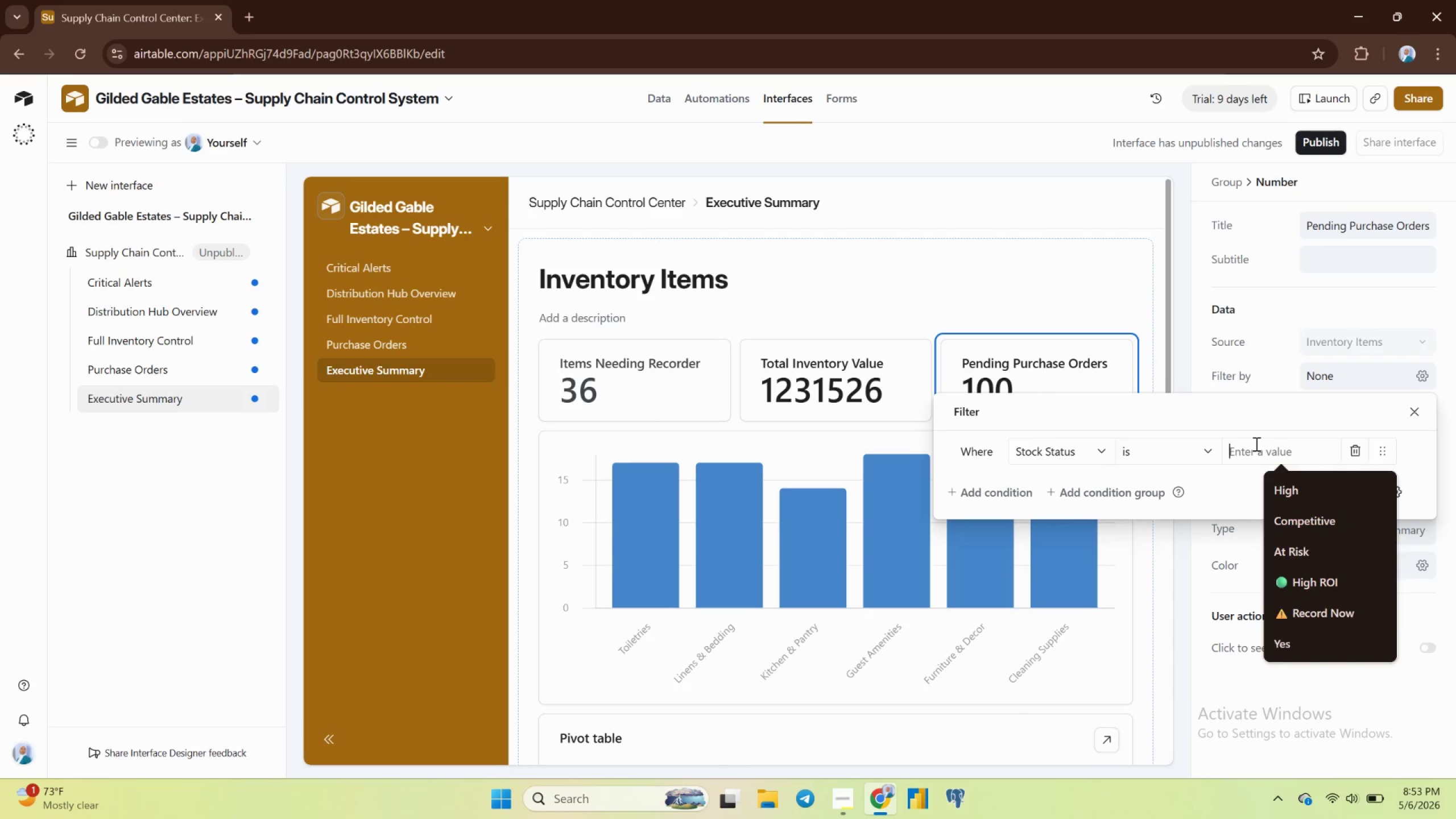 
left_click([1255, 444])
 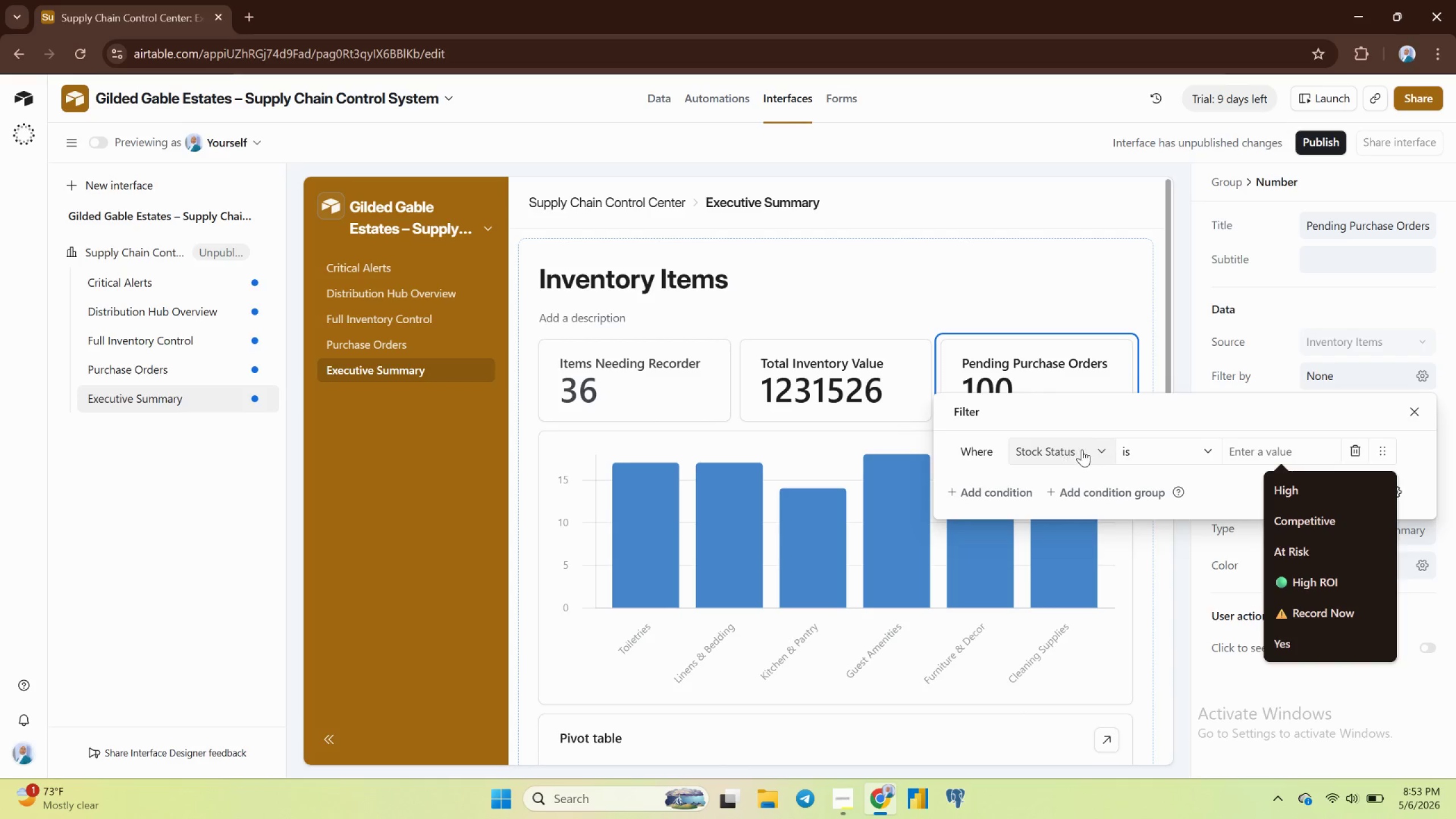 
left_click([1082, 449])
 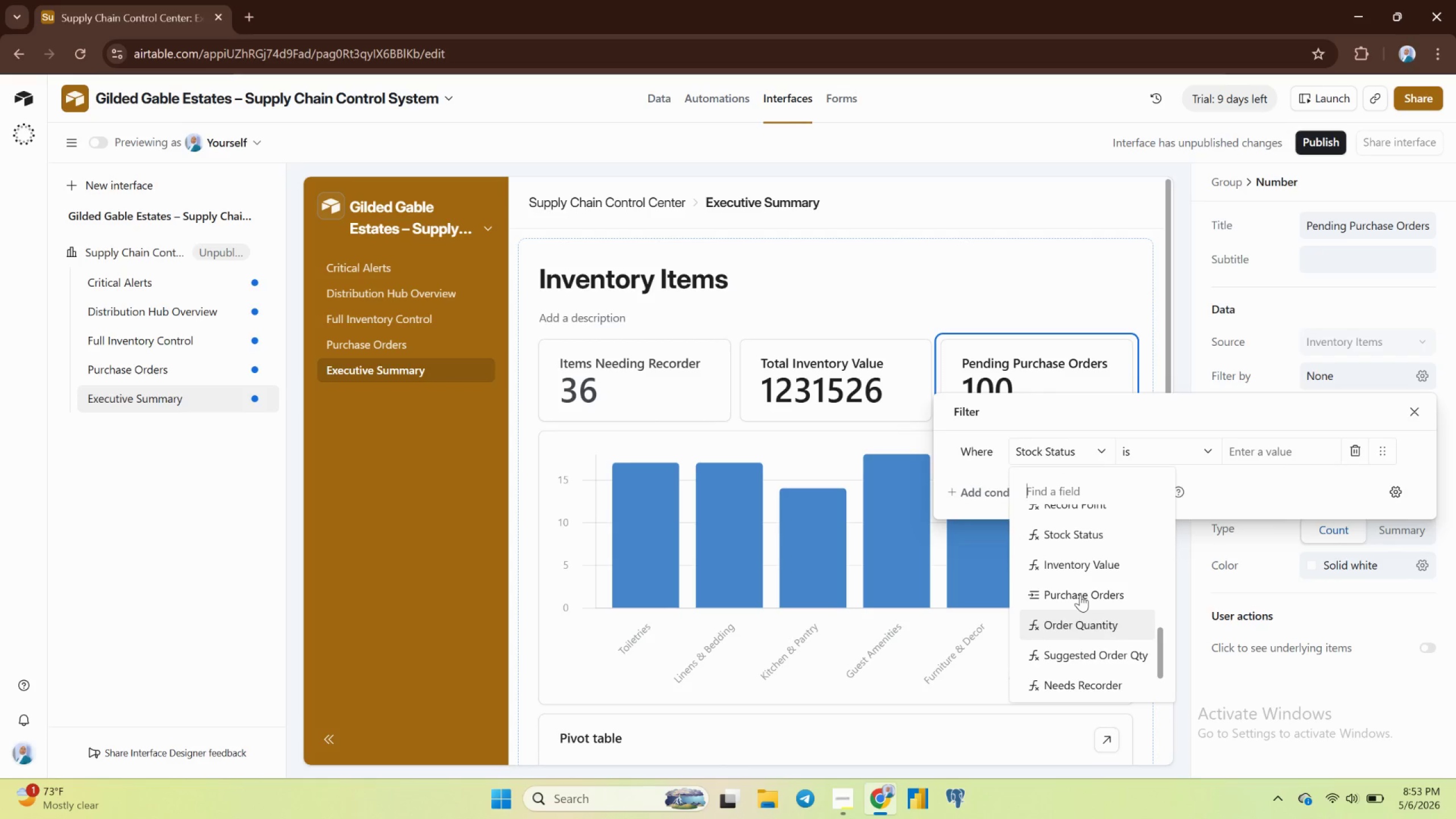 
wait(6.11)
 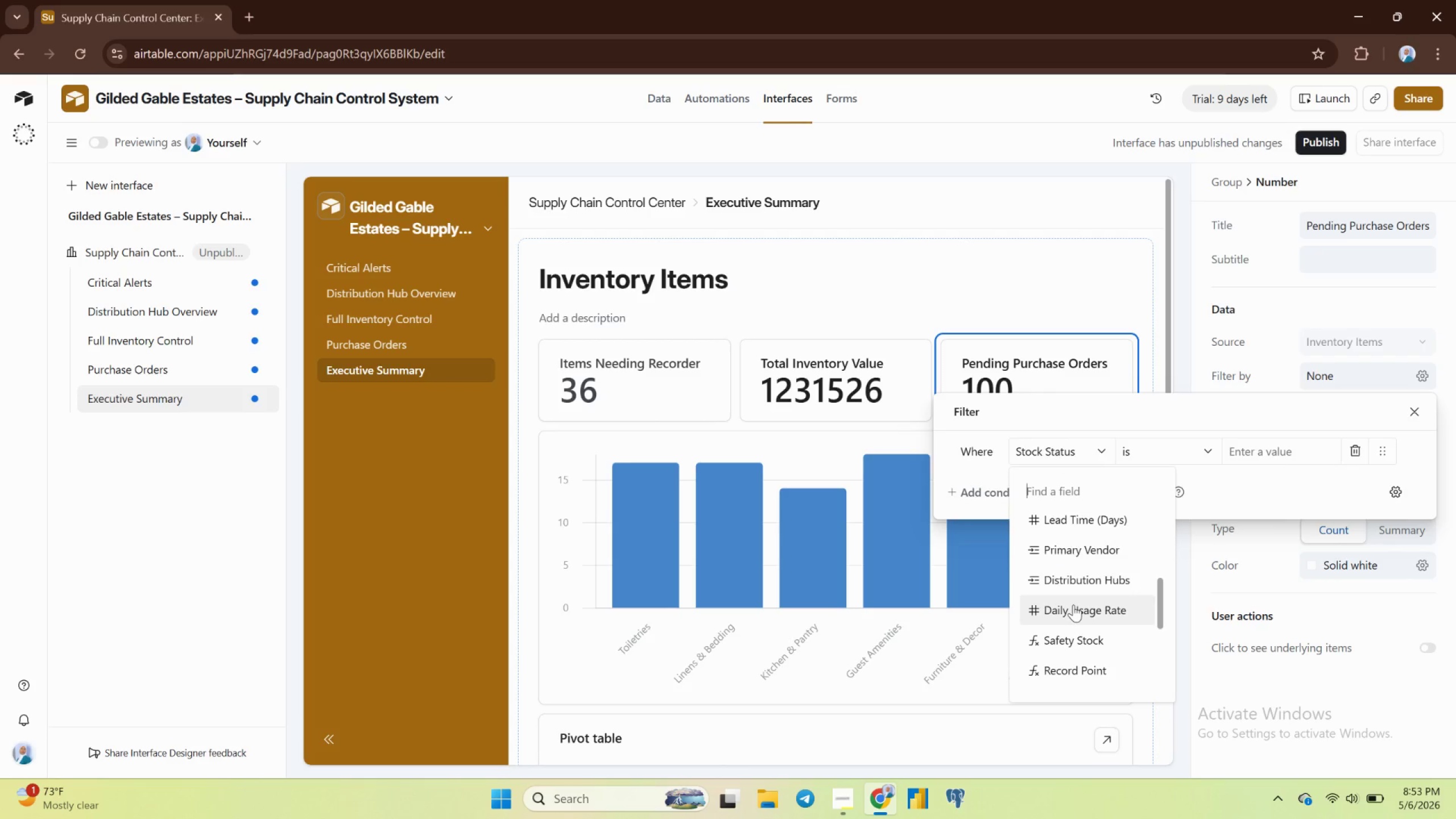 
left_click([1086, 553])
 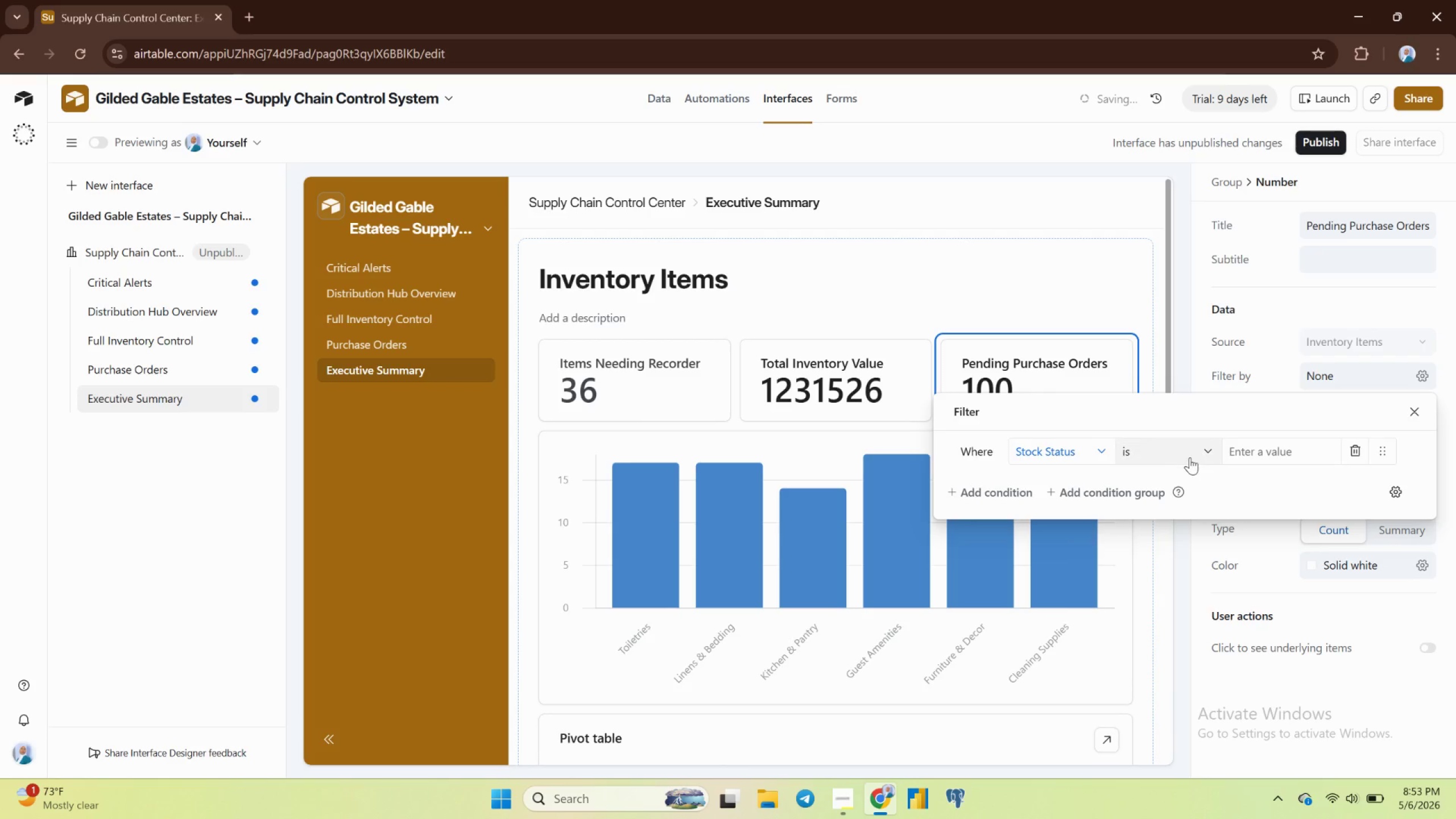 
left_click([1192, 446])
 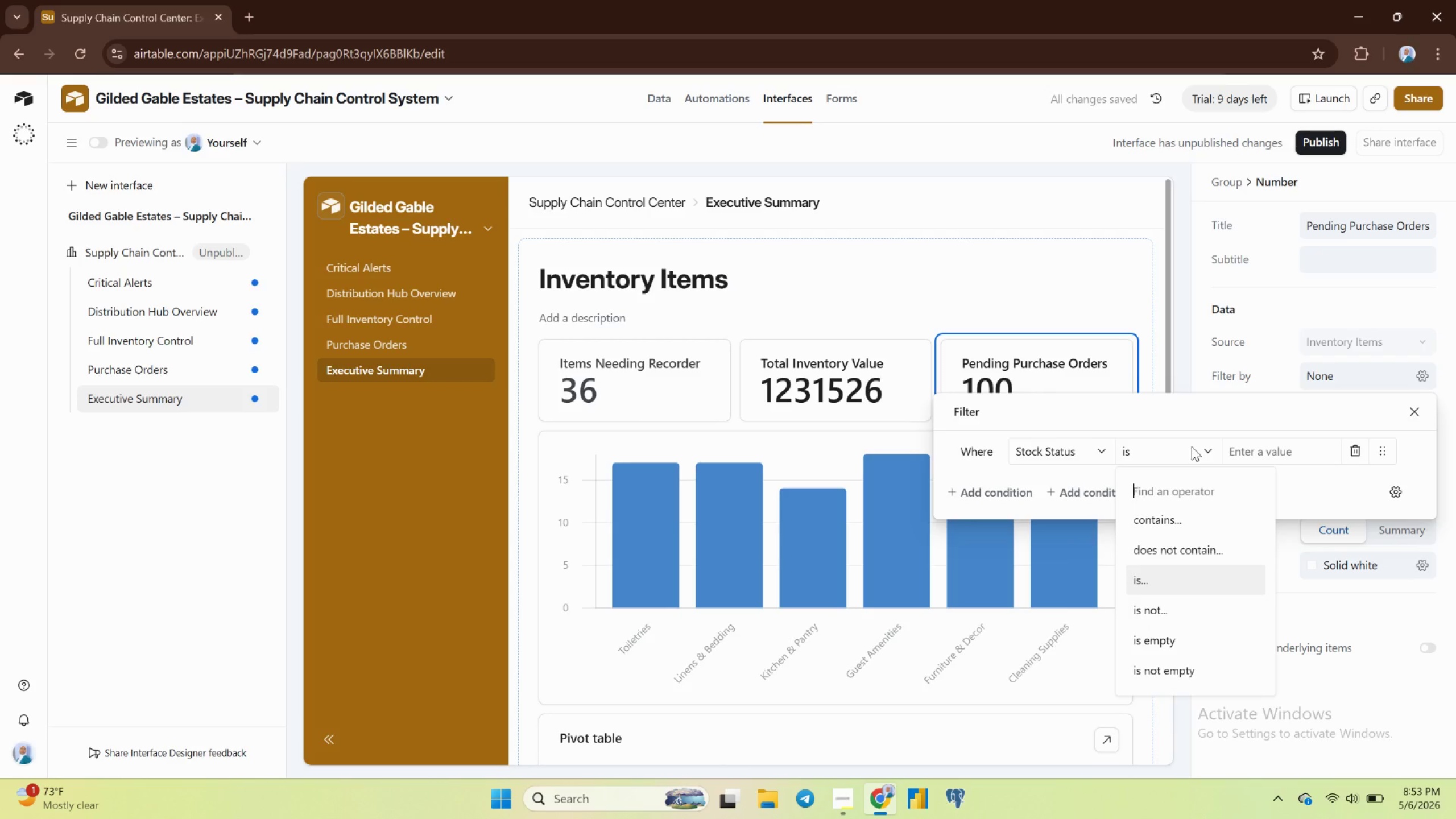 
left_click([1192, 446])
 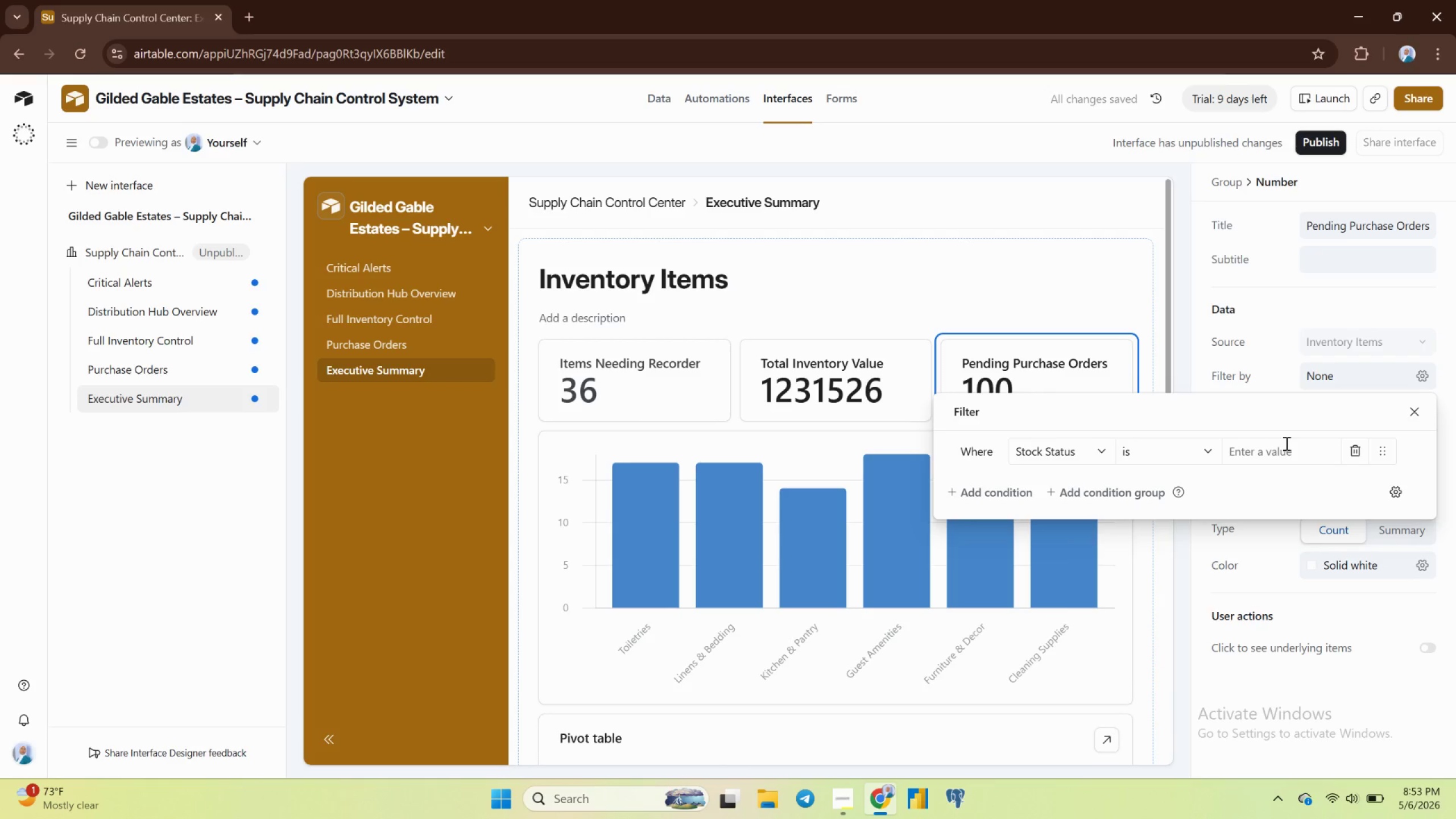 
left_click([1285, 443])
 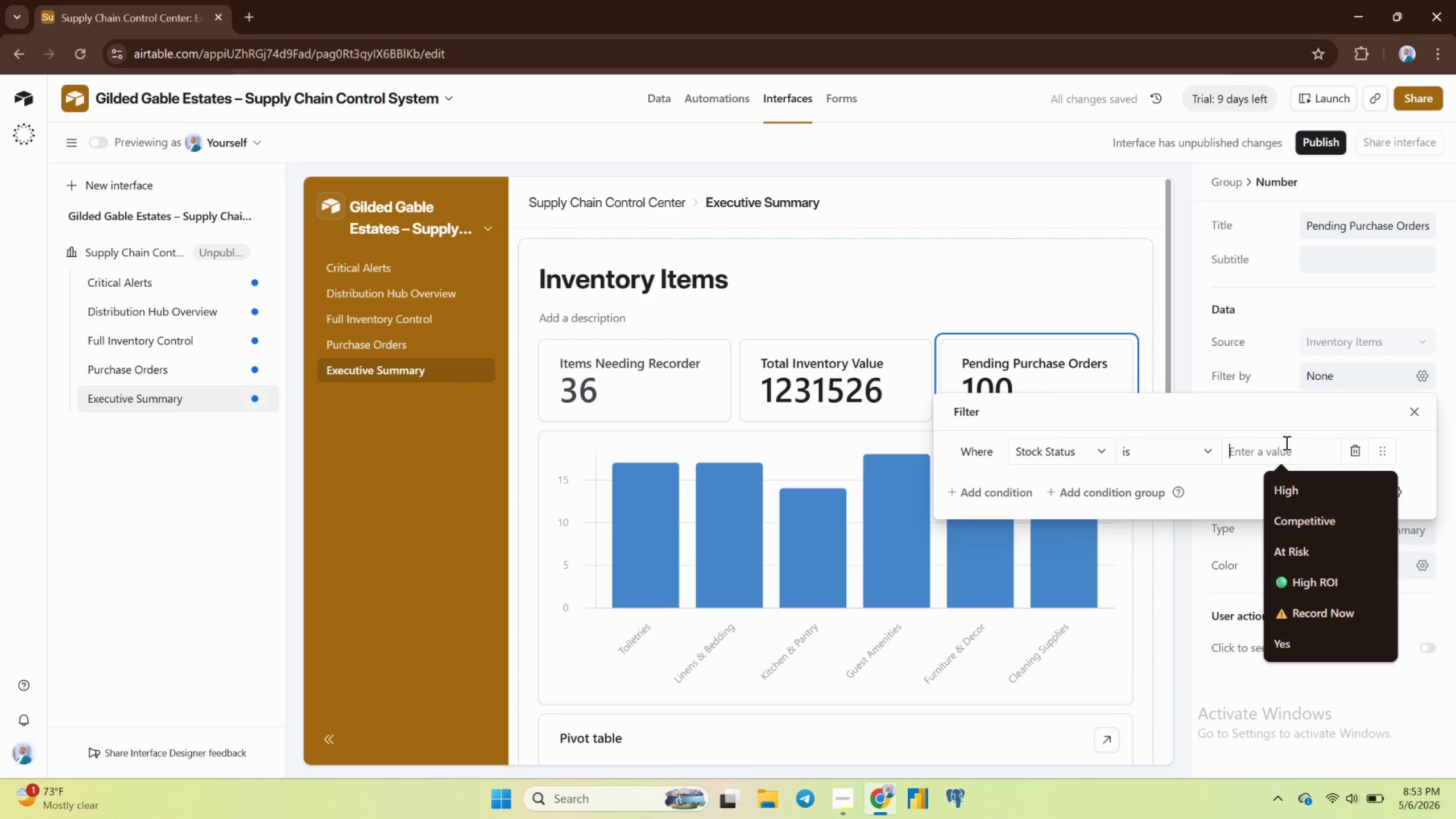 
type(Pending)
 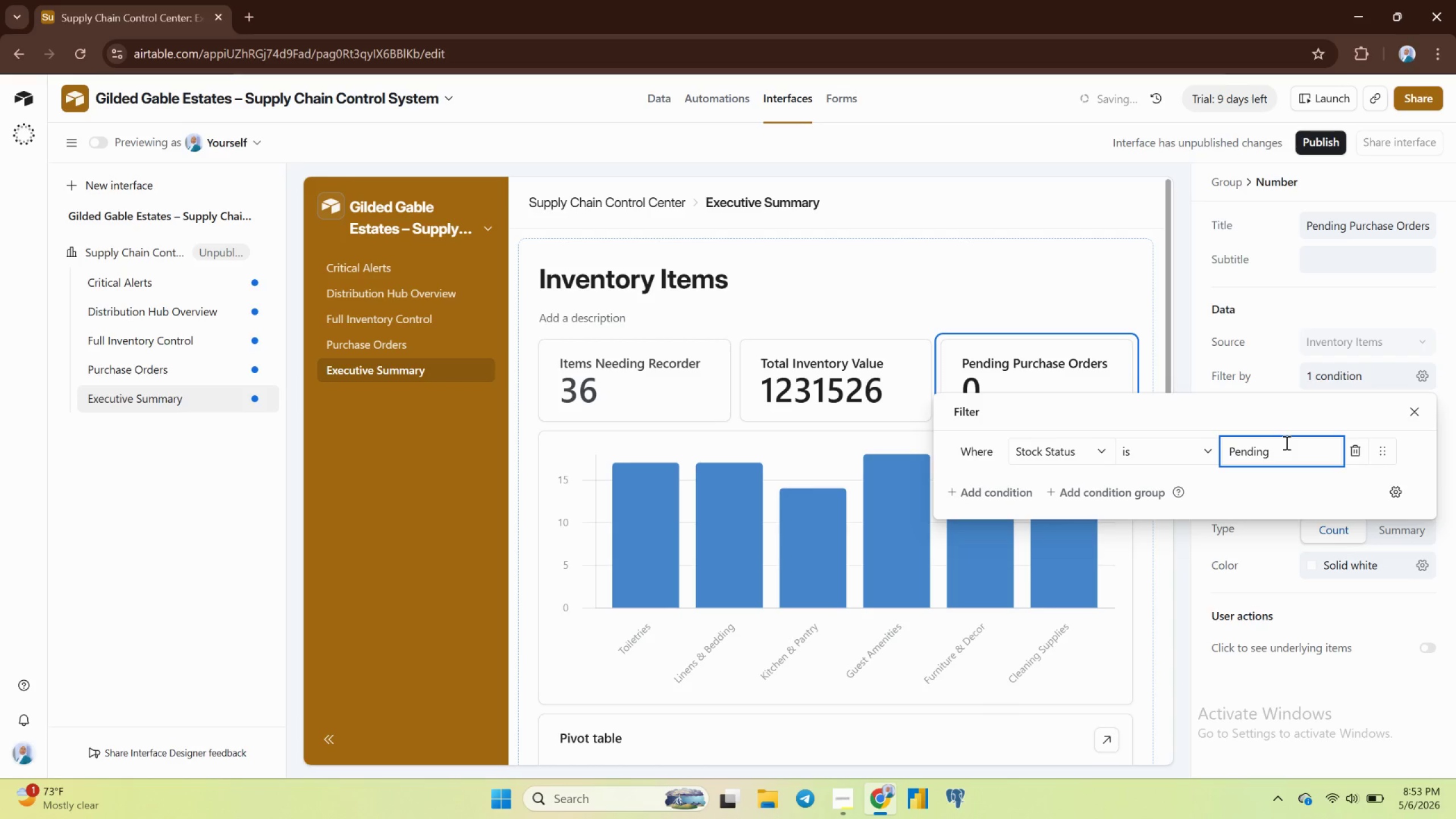 
key(Enter)
 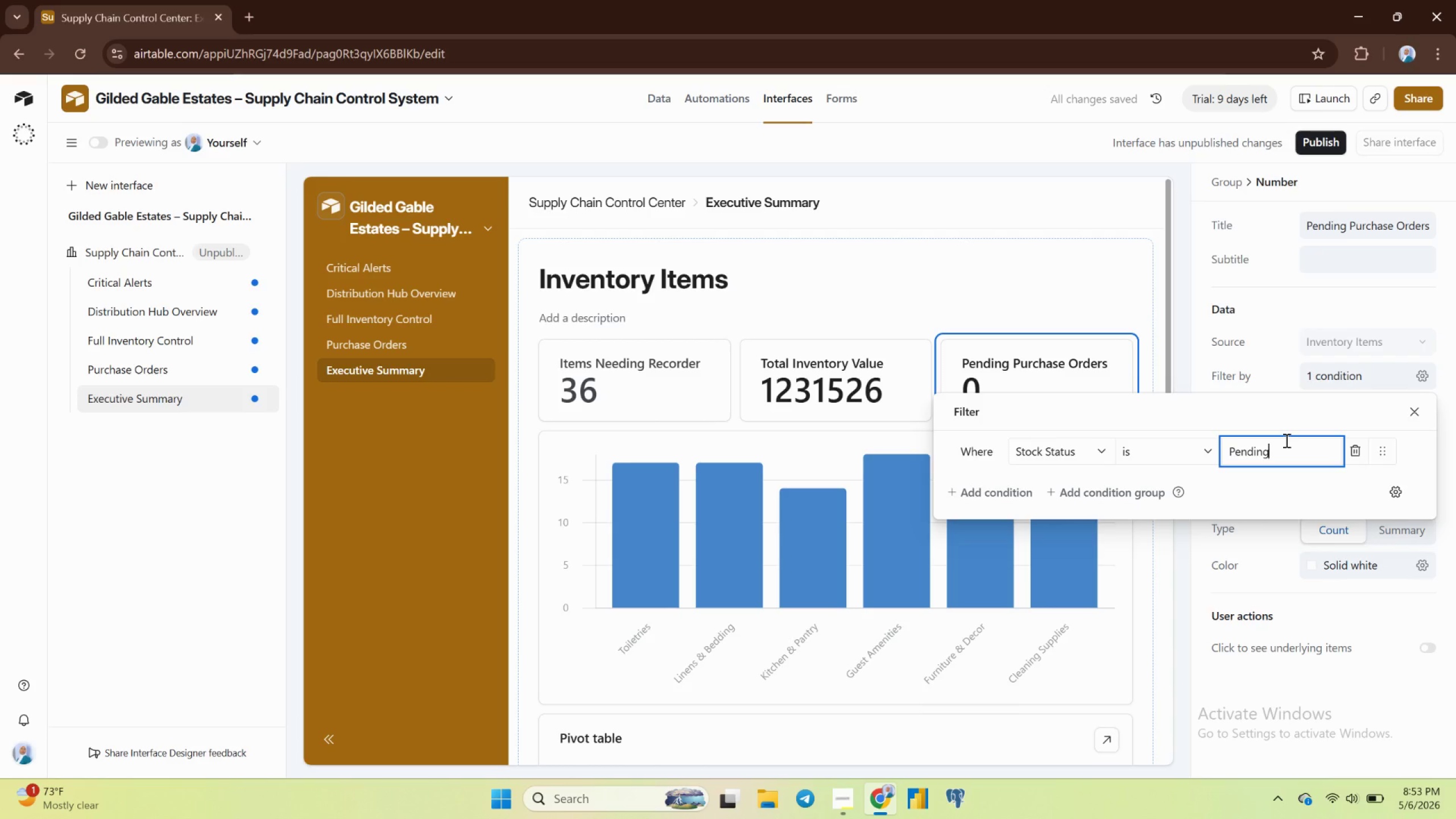 
wait(8.24)
 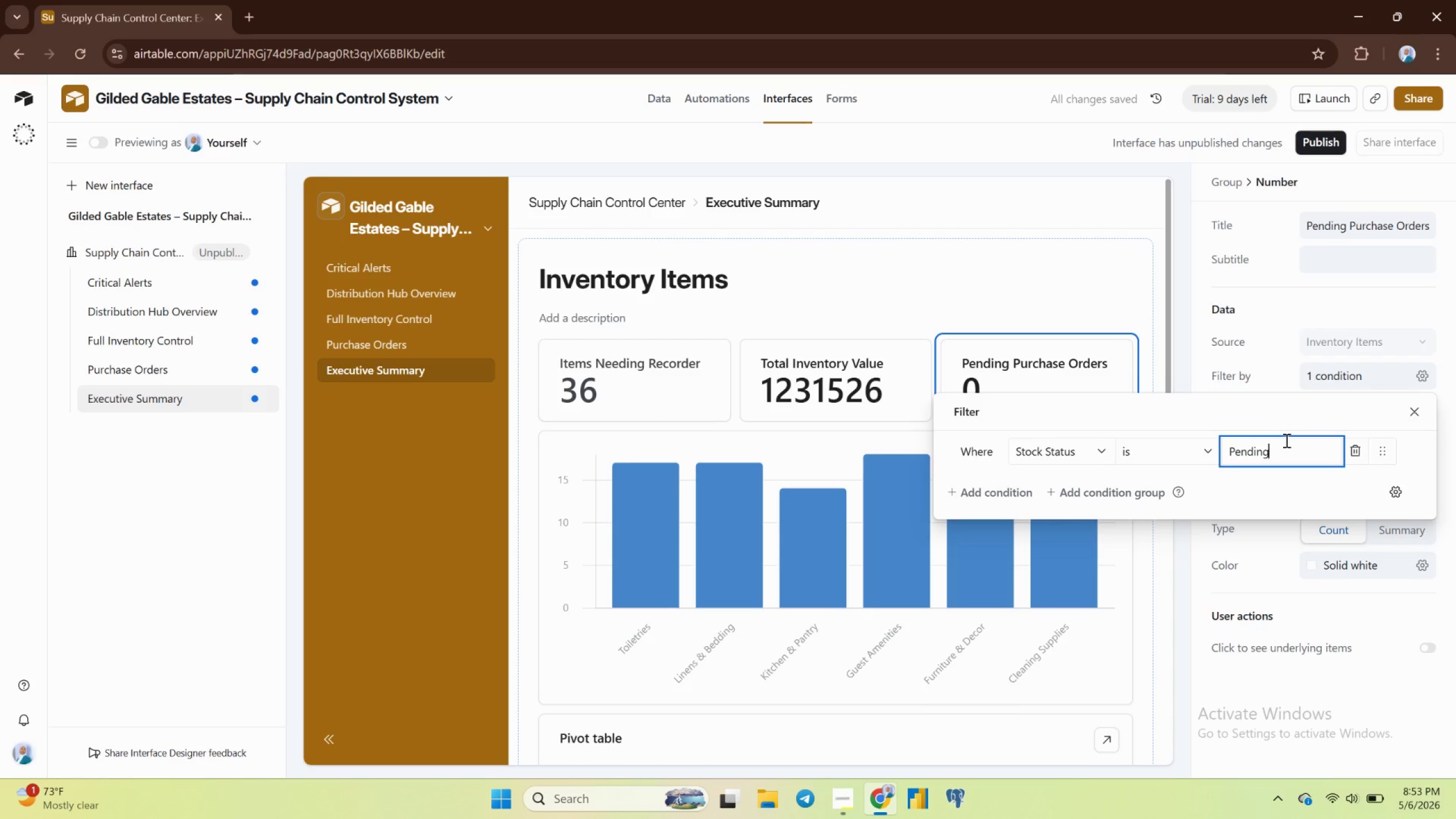 
left_click([1413, 408])
 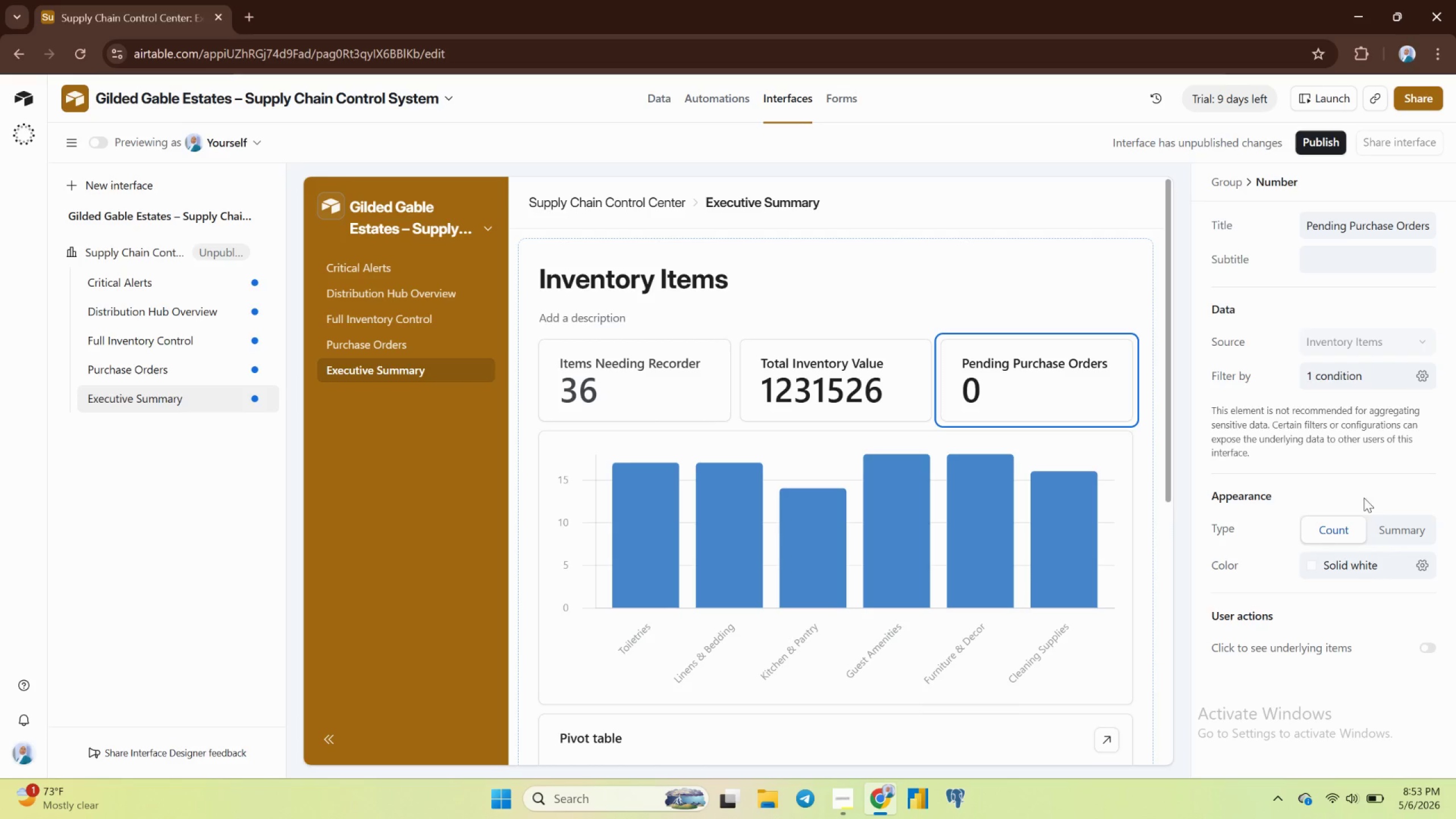 
left_click([1397, 530])
 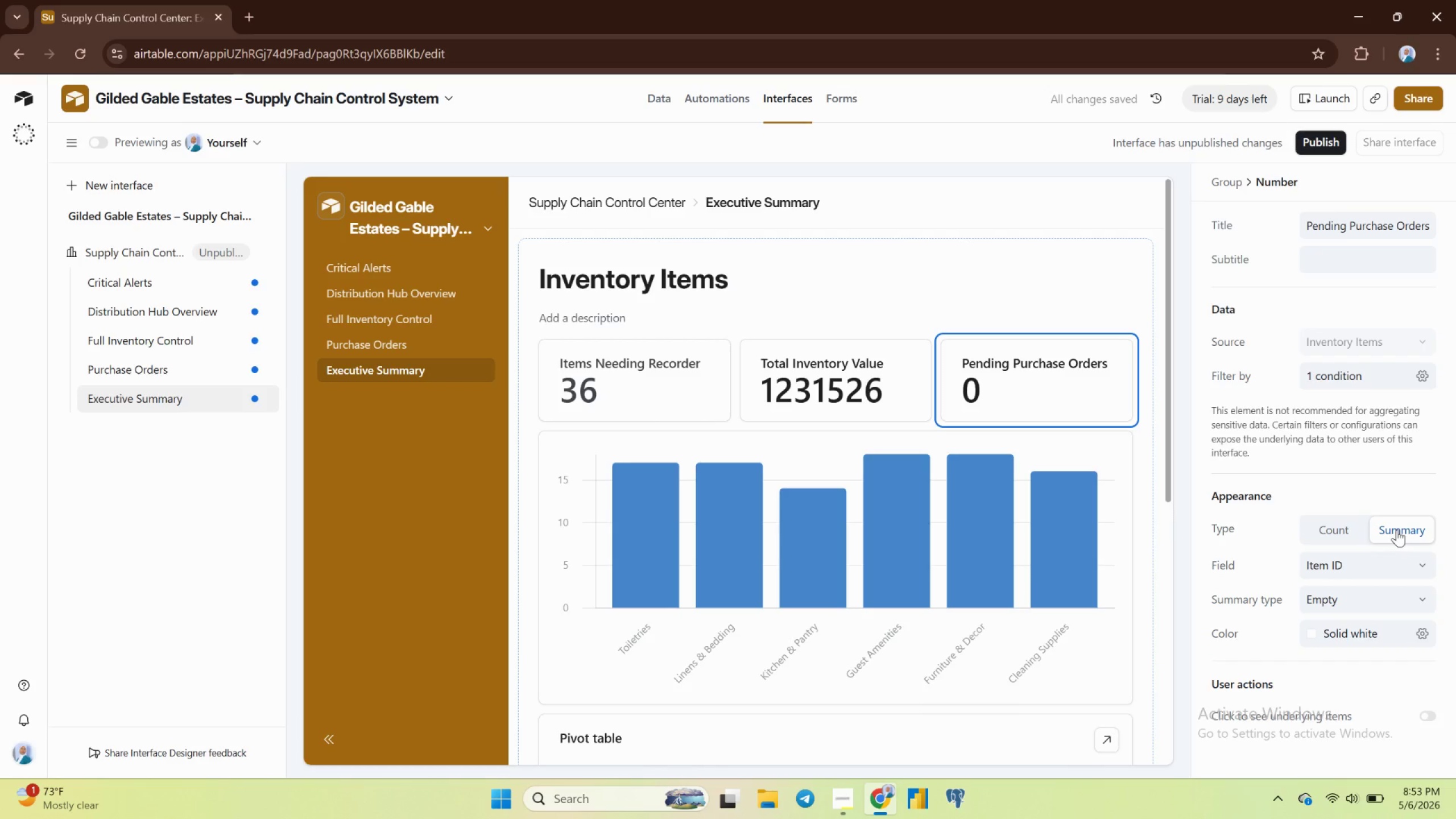 
wait(5.22)
 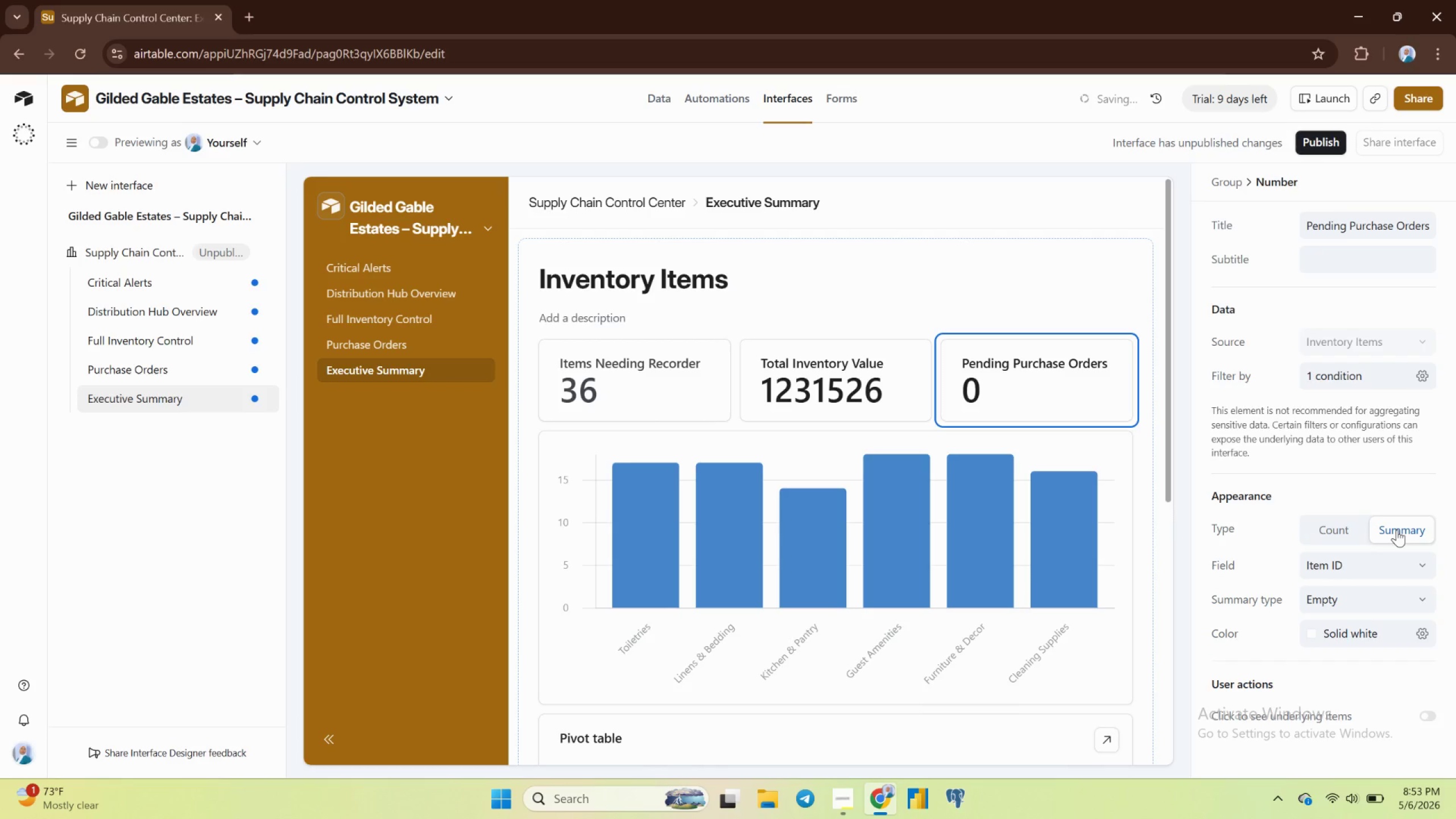 
left_click([1352, 377])
 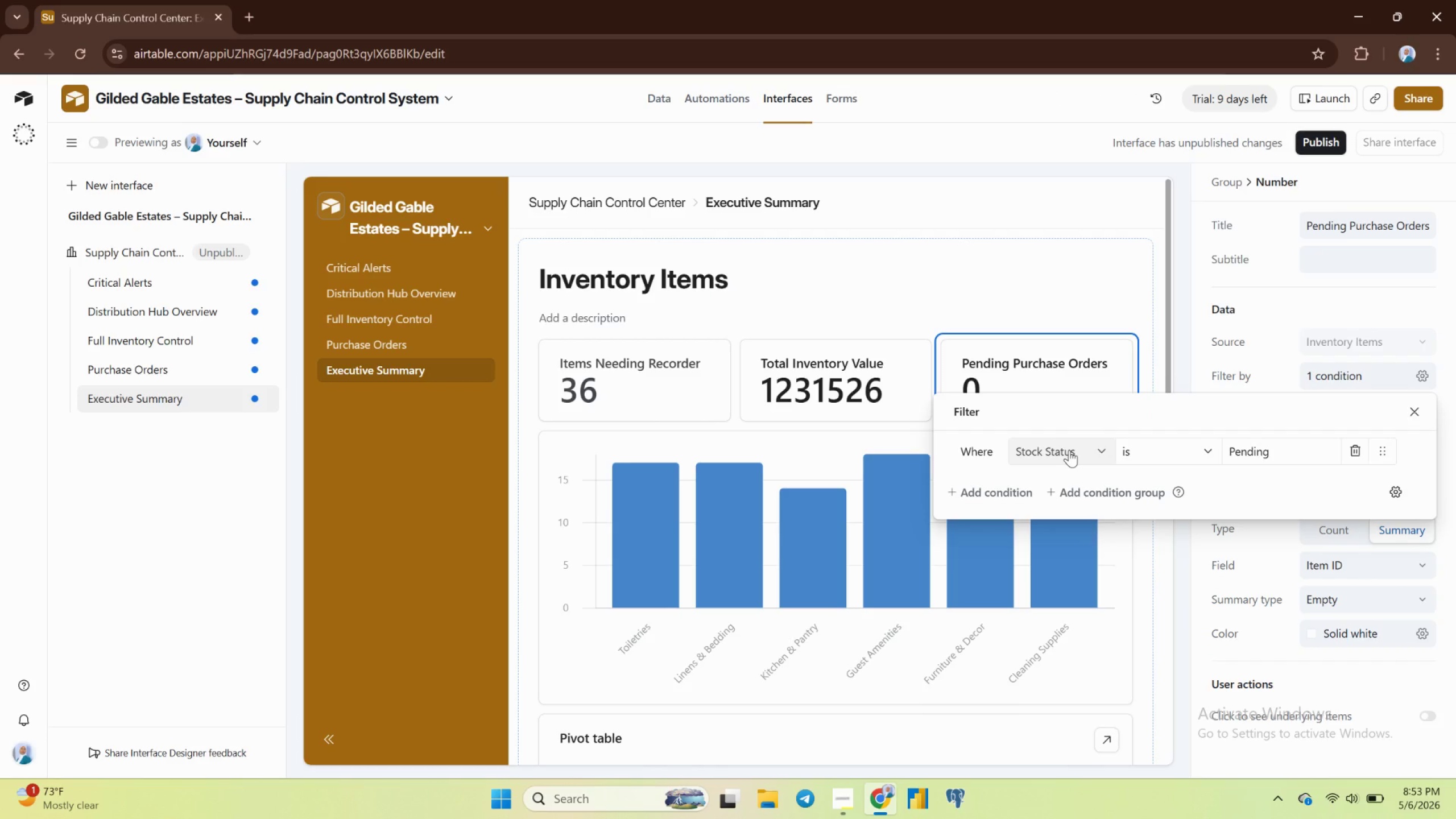 
left_click([1069, 450])
 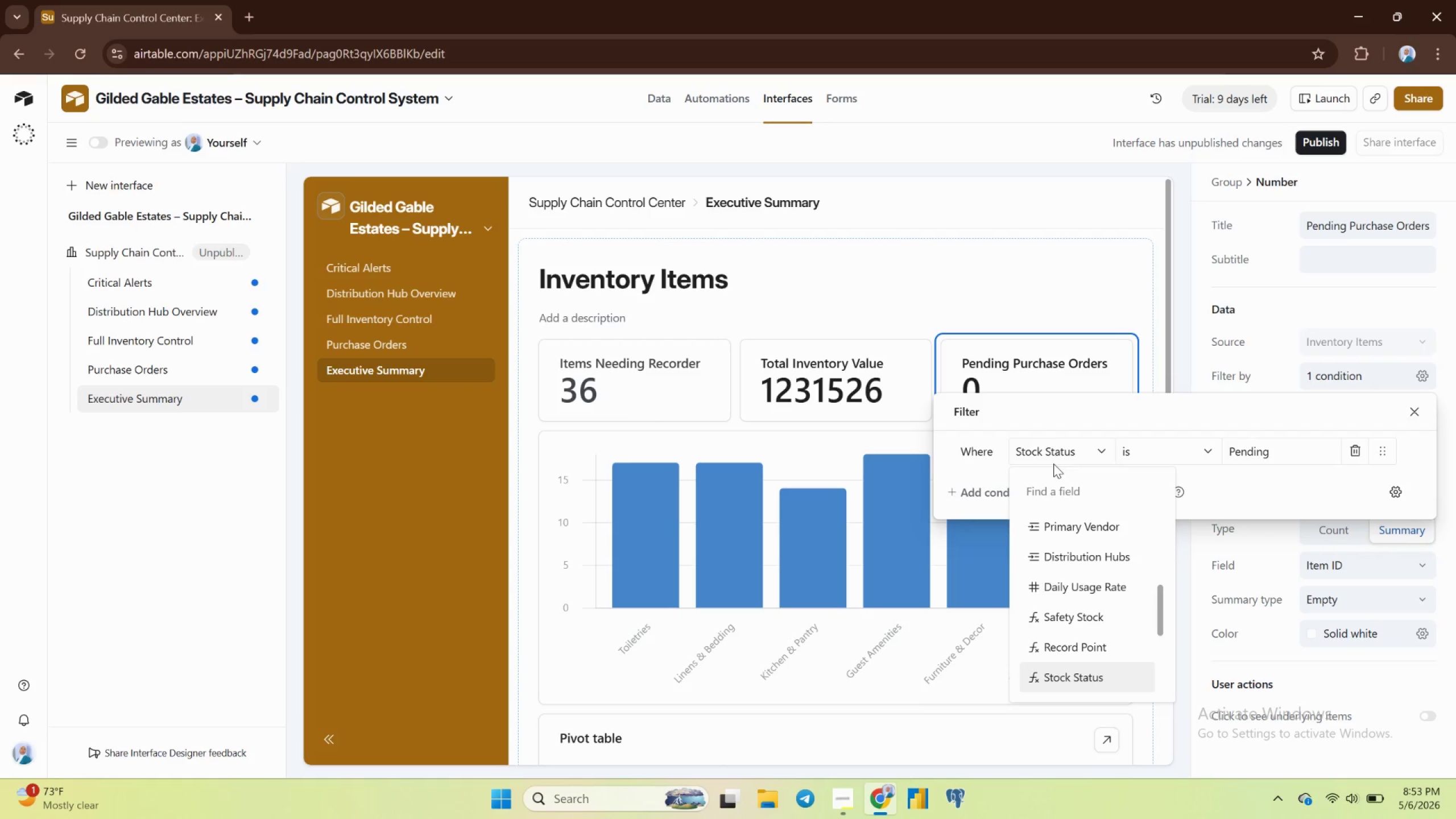 
mouse_move([1072, 559])
 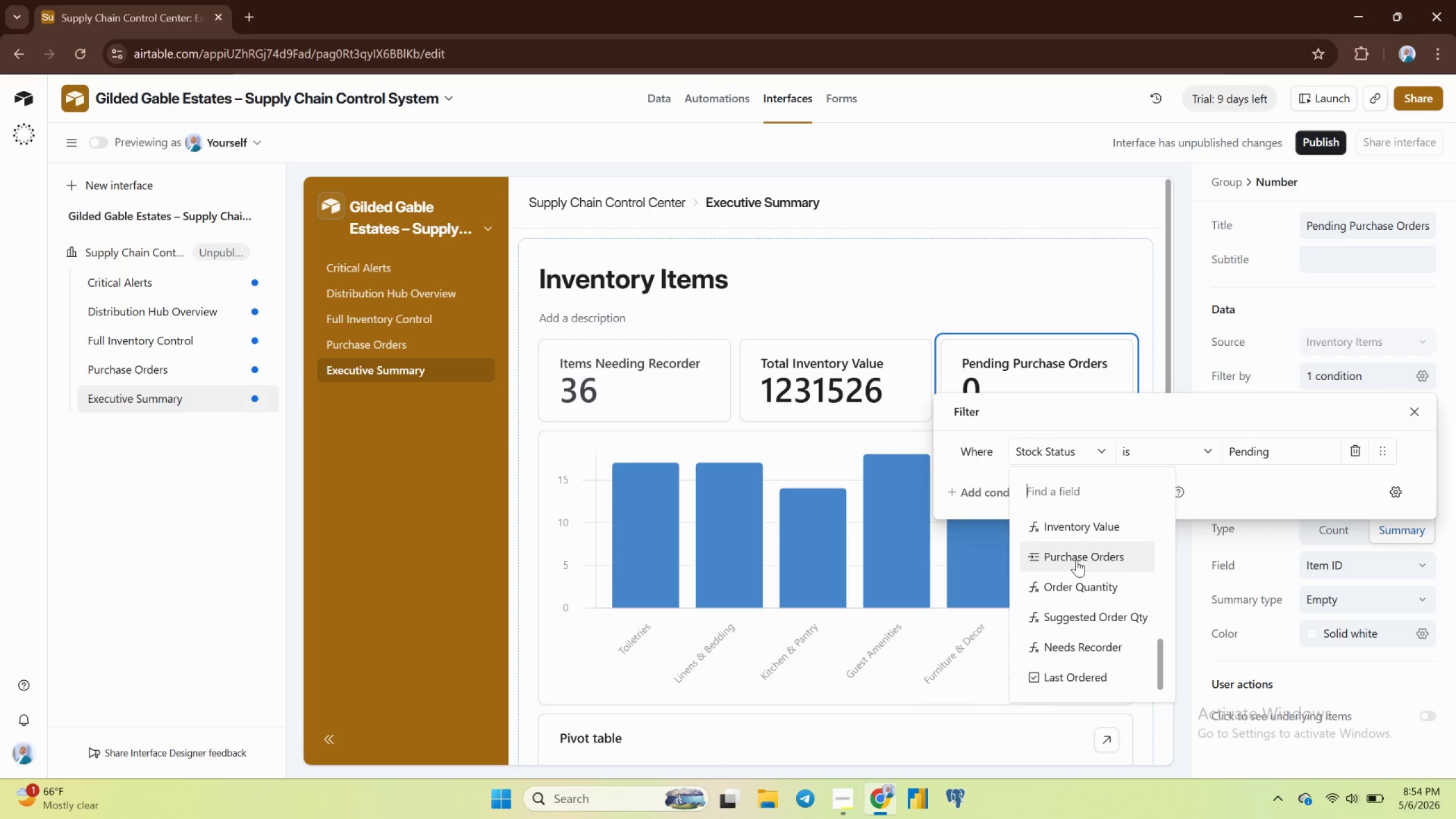 
wait(36.19)
 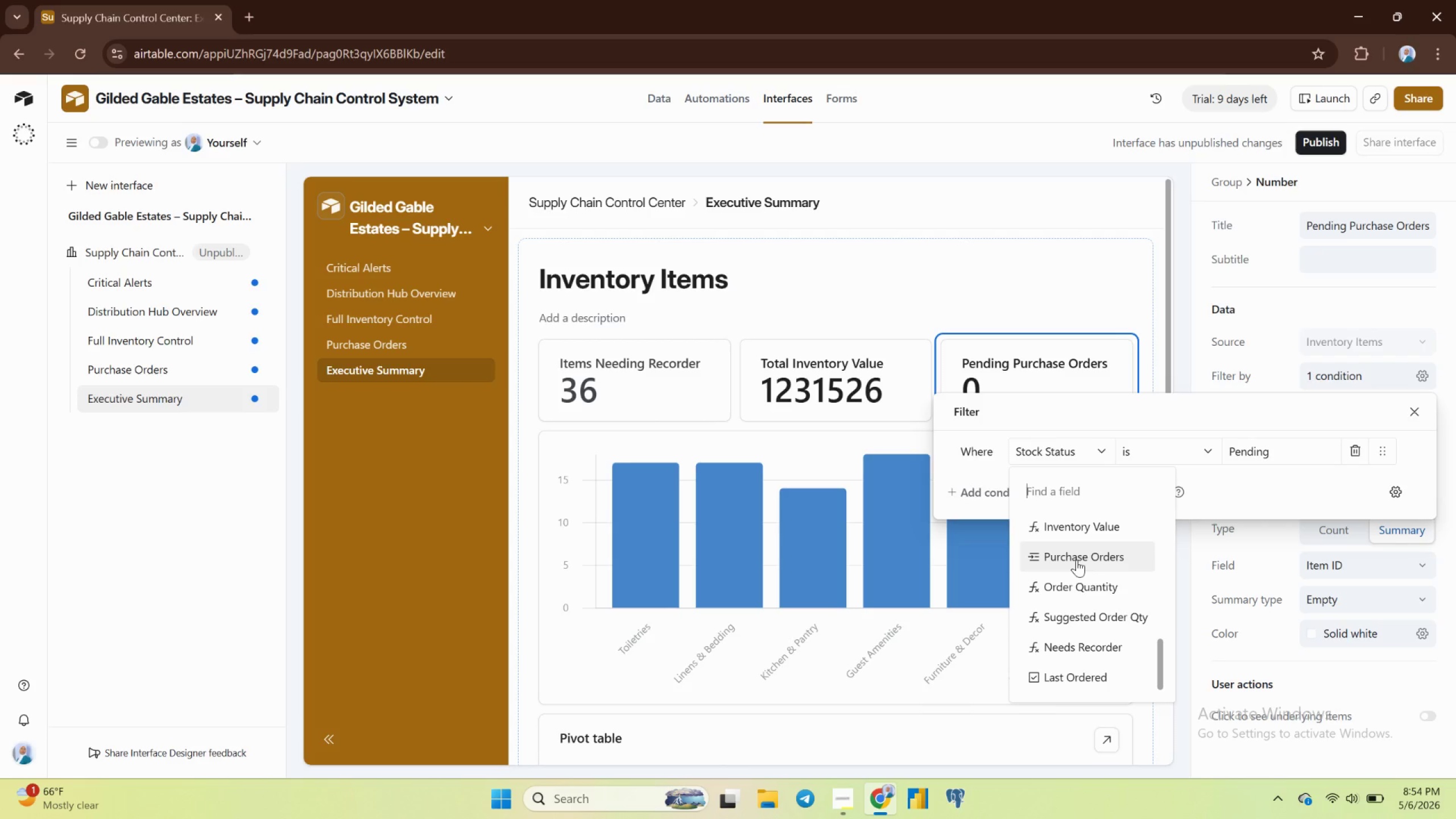 
left_click([1074, 554])
 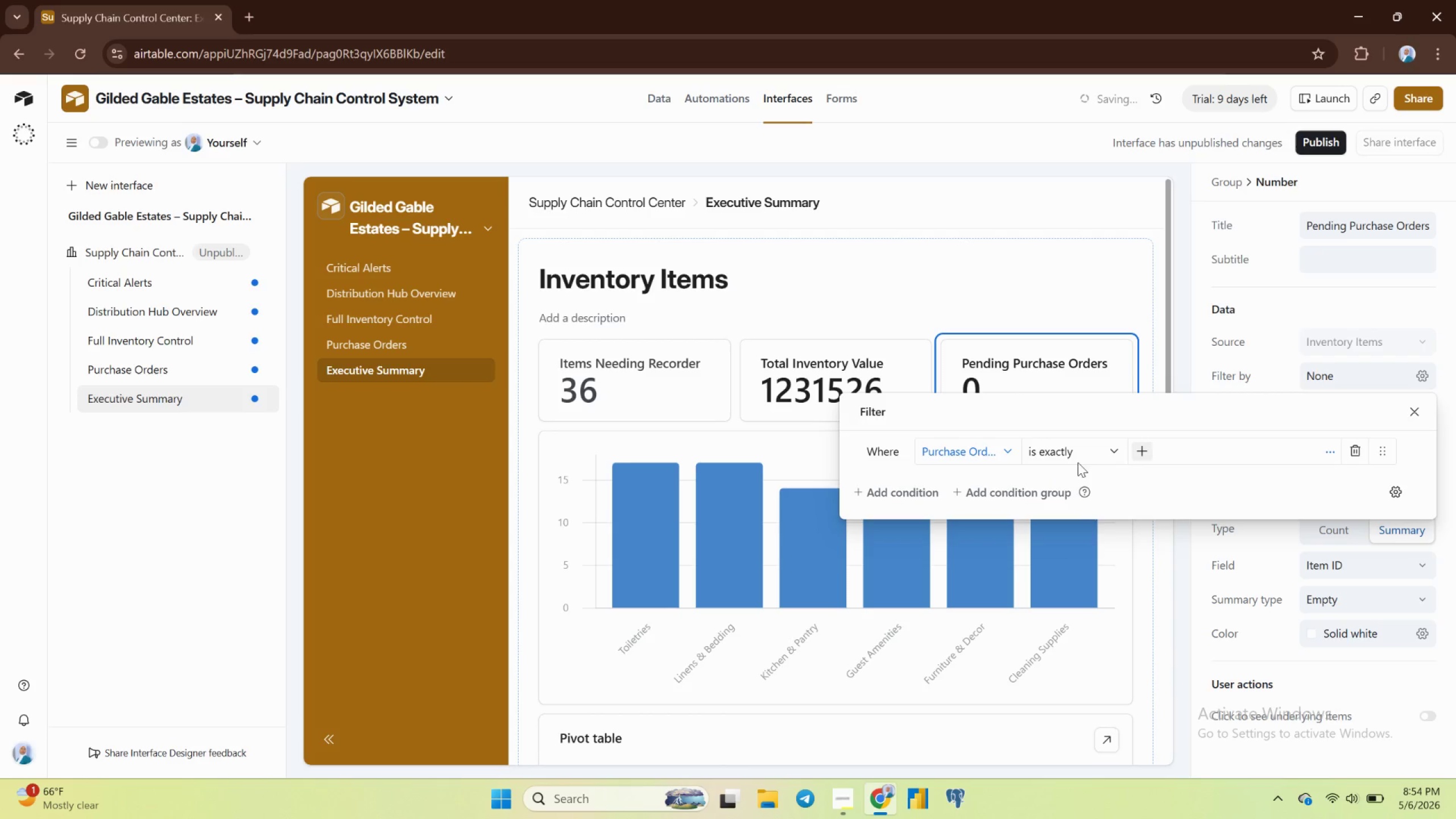 
left_click([1105, 457])
 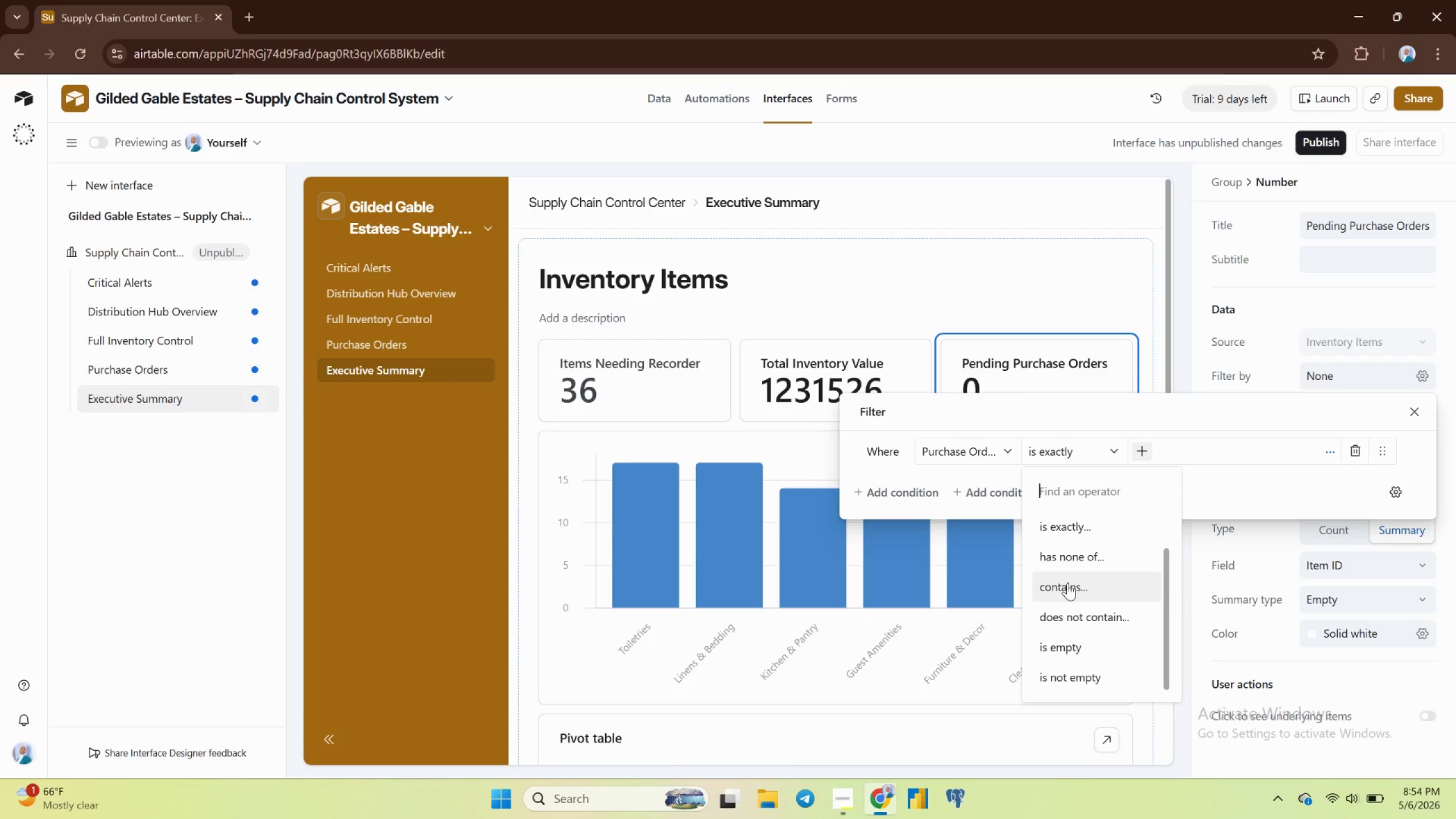 
wait(7.64)
 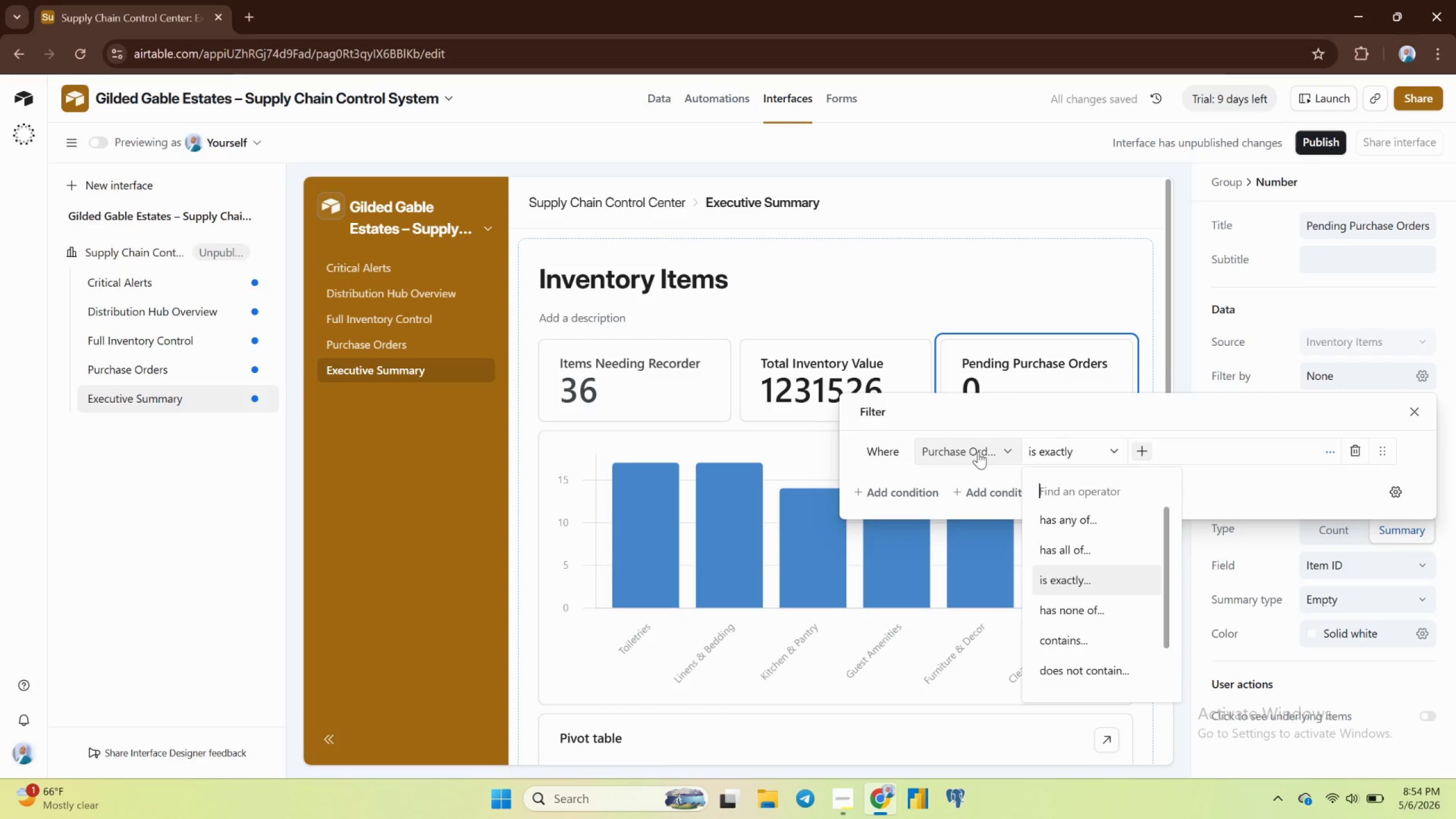 
left_click([1054, 569])
 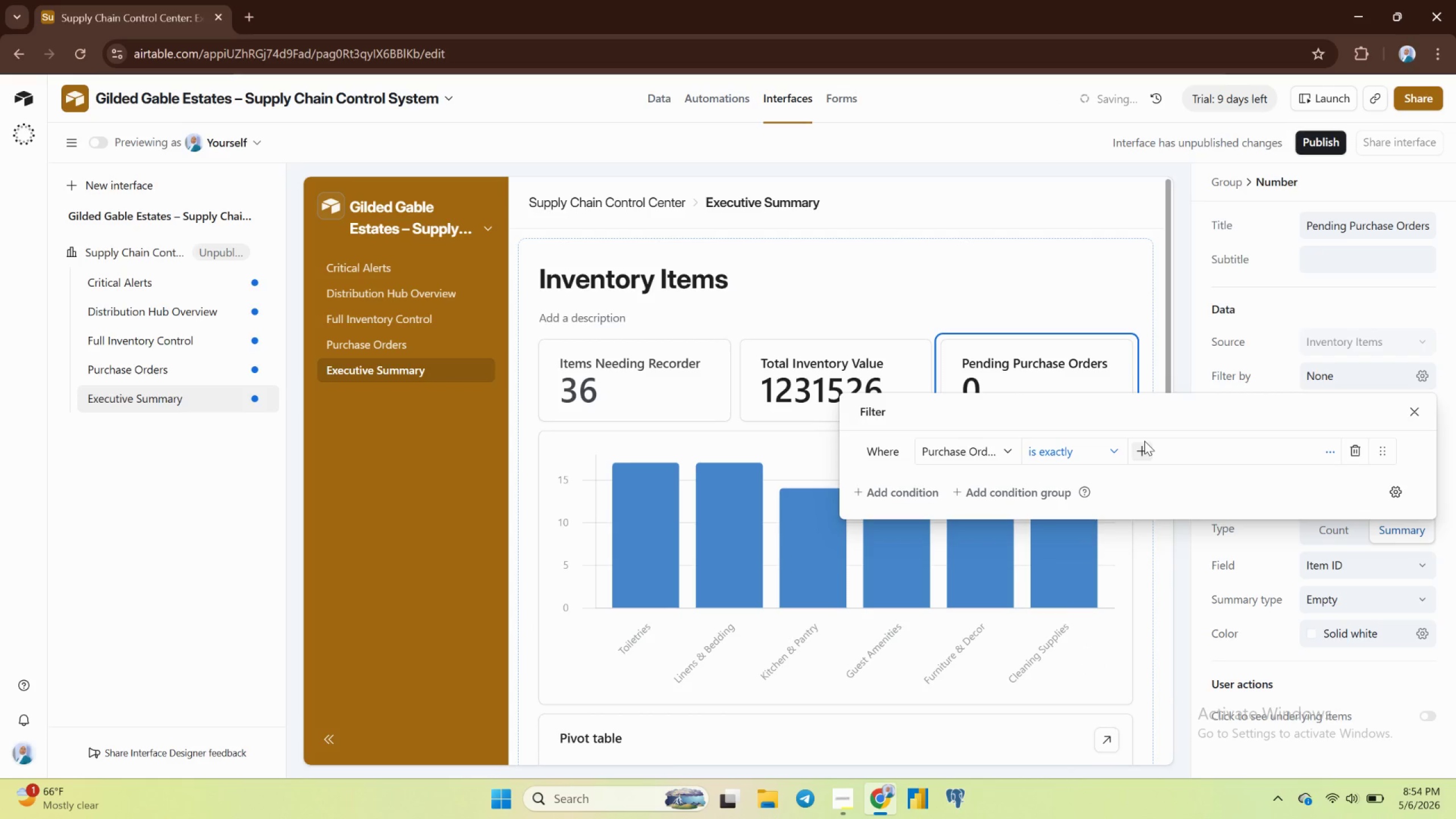 
left_click([1144, 441])
 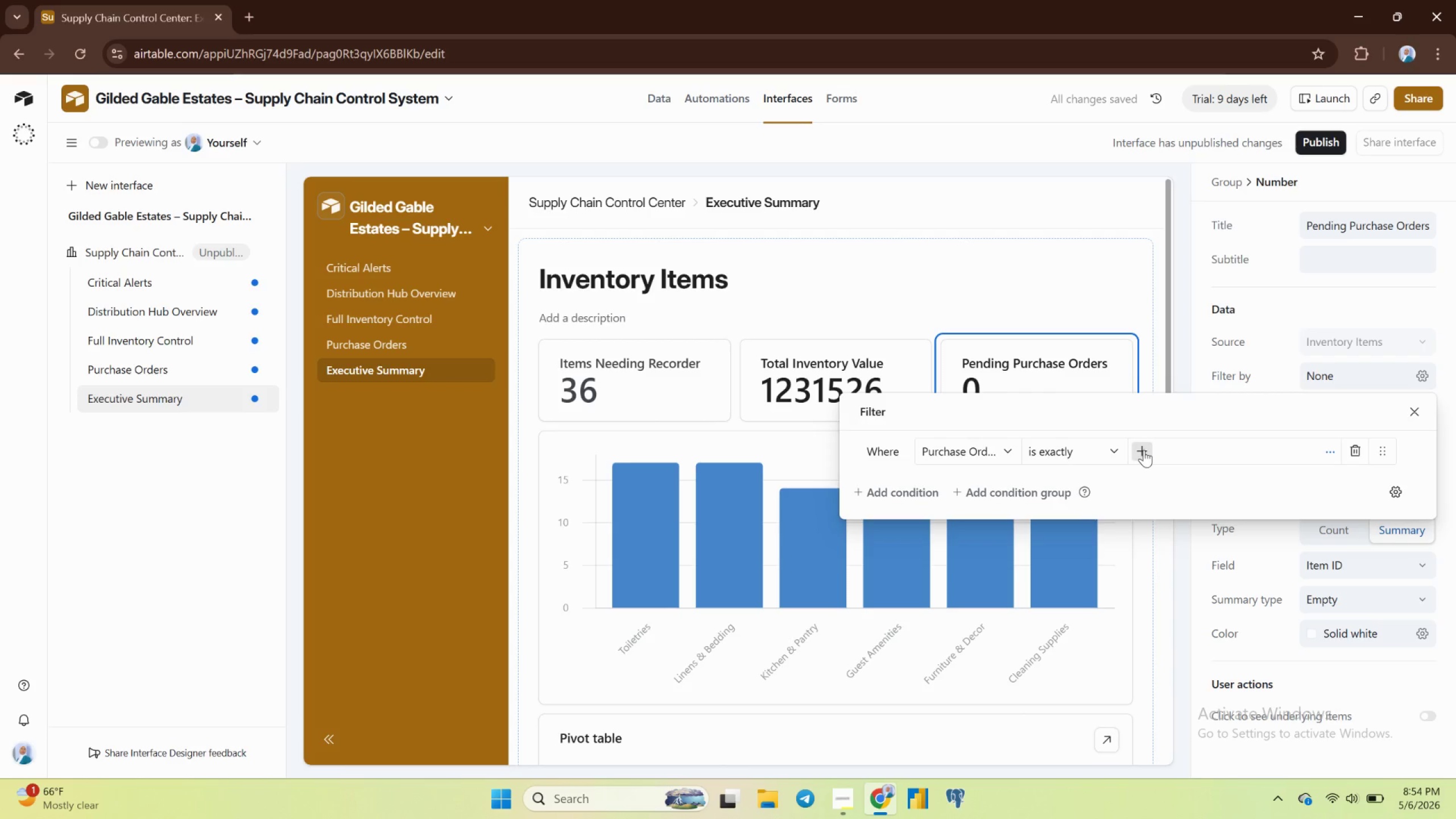 
left_click([1144, 450])
 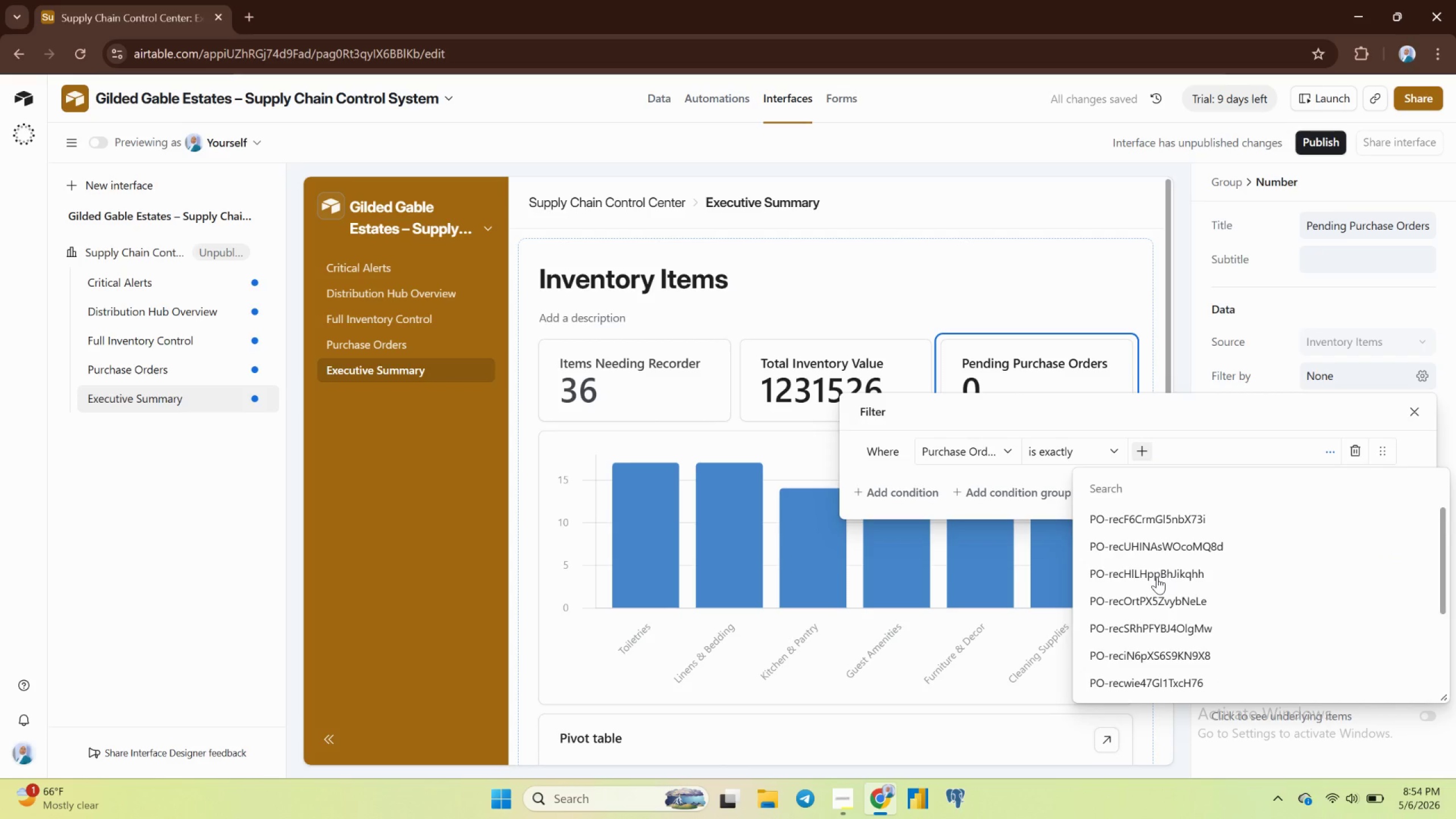 
wait(5.67)
 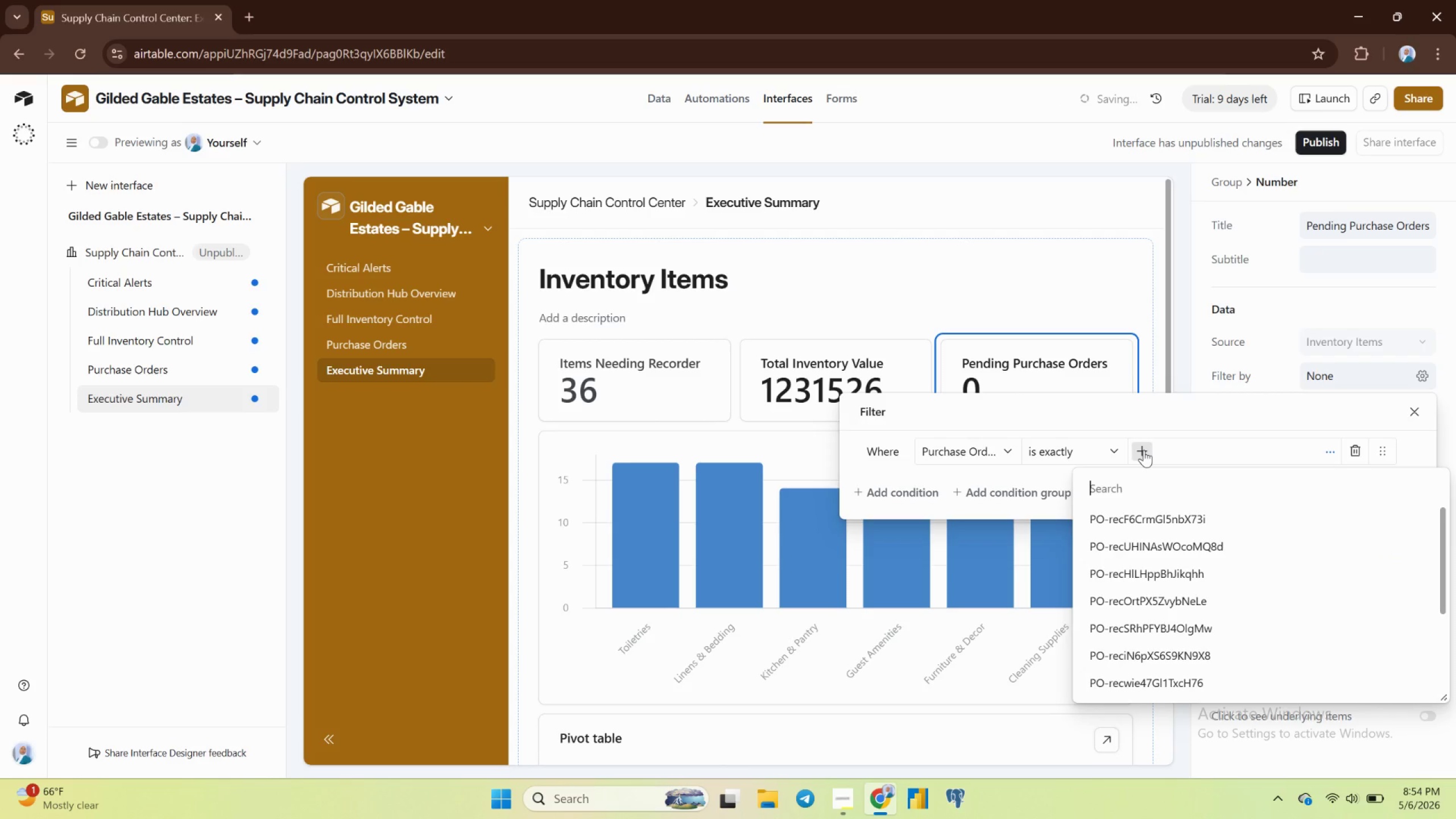 
left_click([999, 451])
 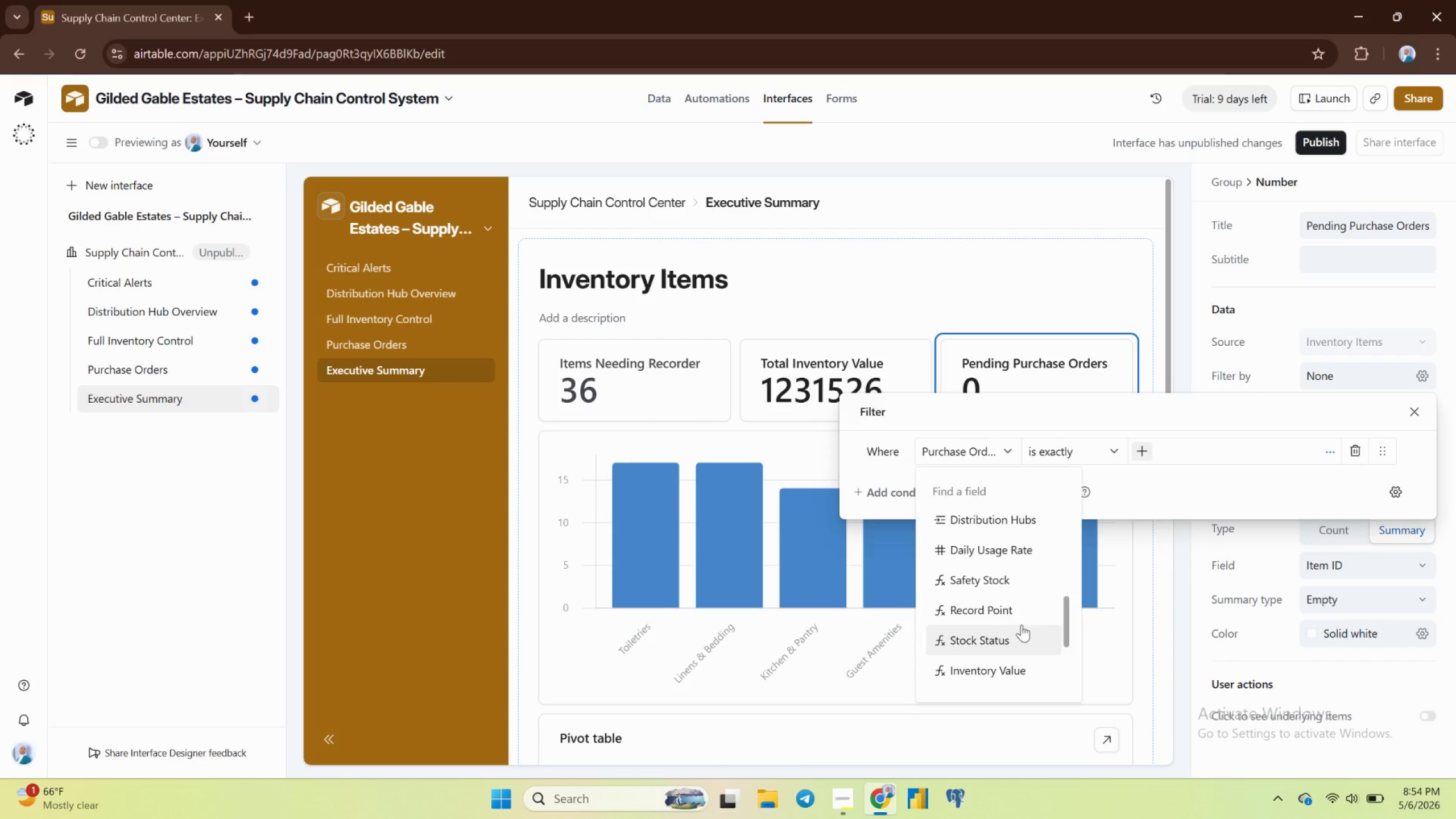 
left_click([1021, 624])
 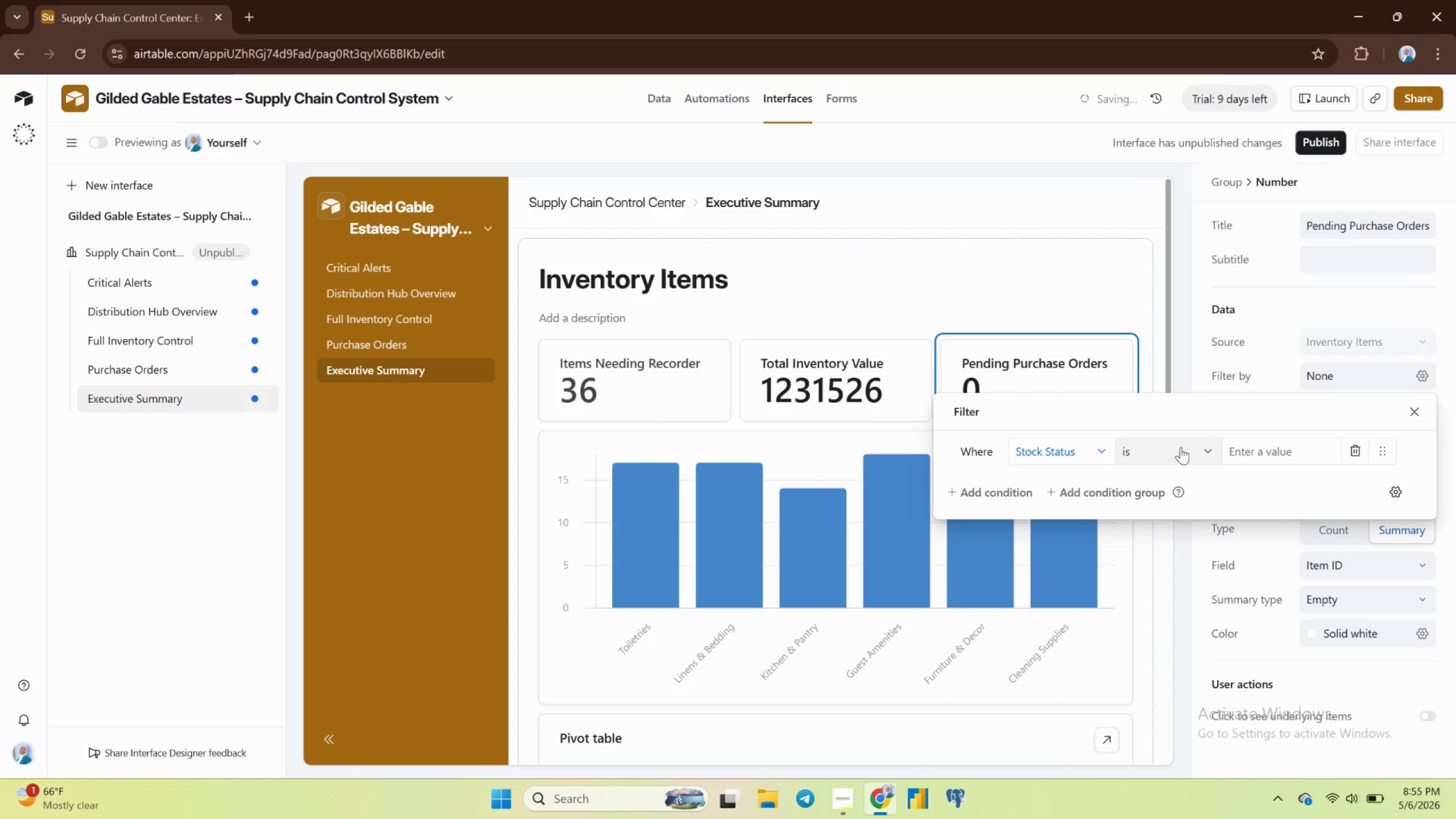 
left_click([1264, 452])
 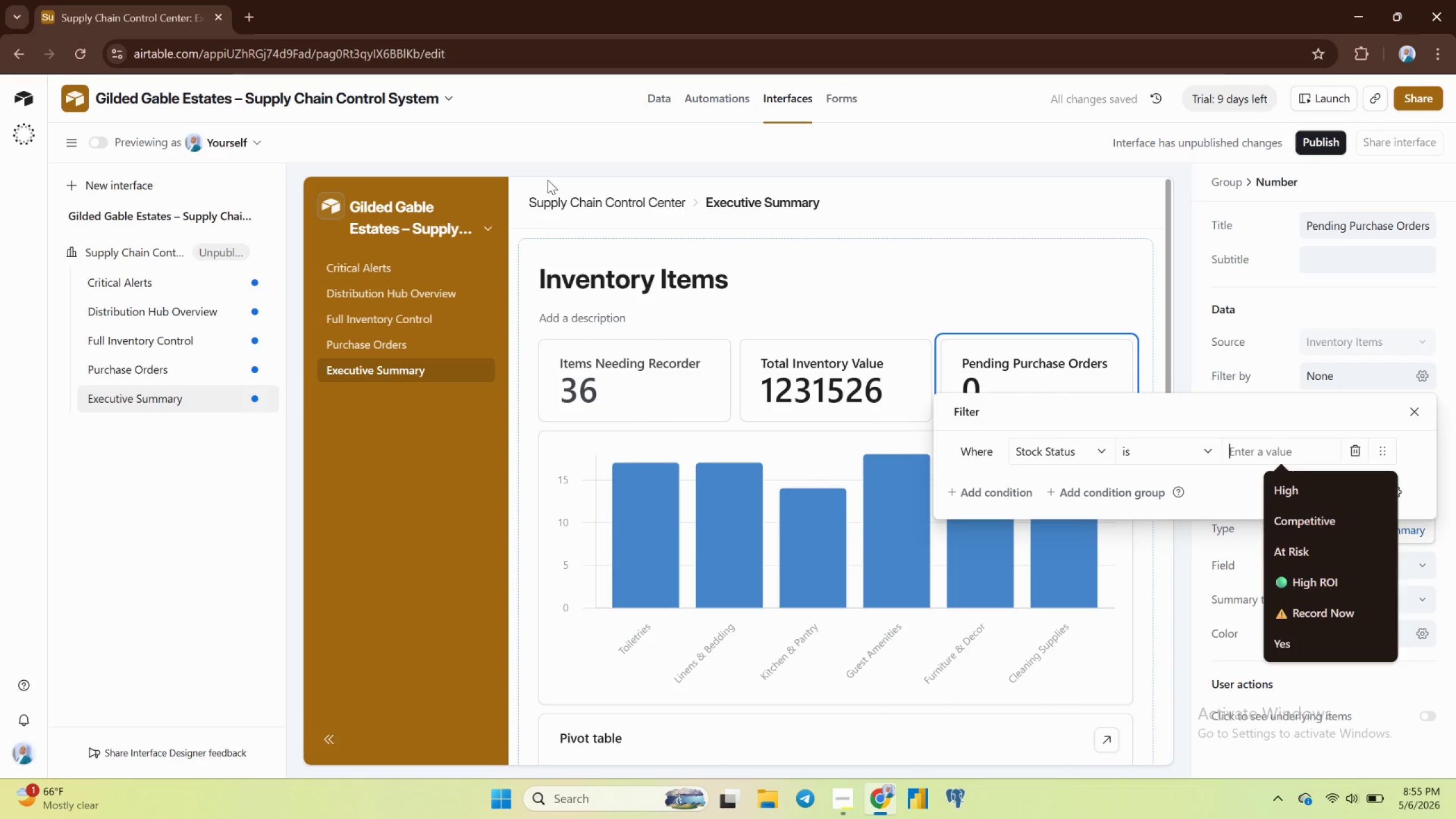 
left_click([644, 94])
 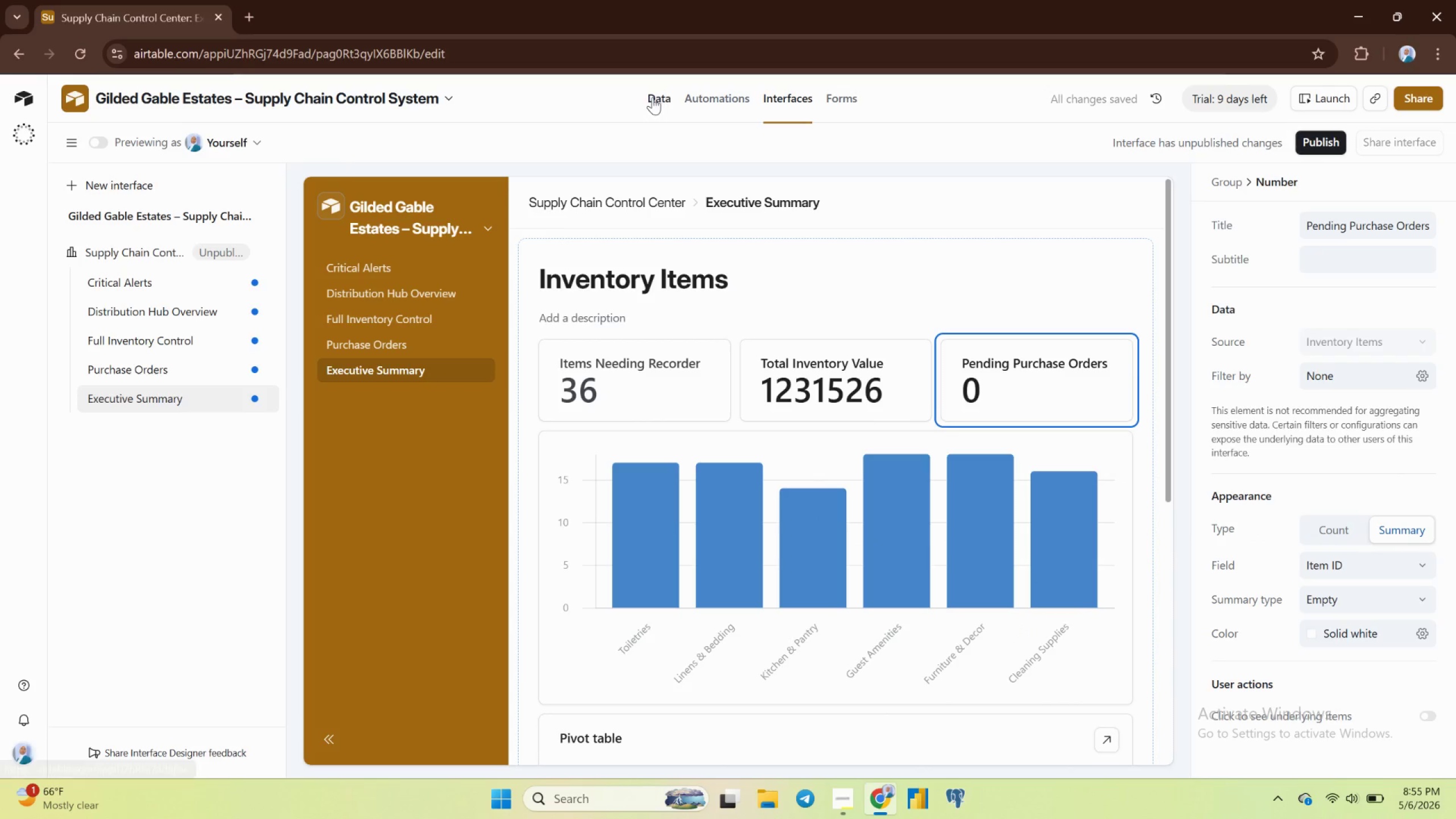 
left_click([652, 97])
 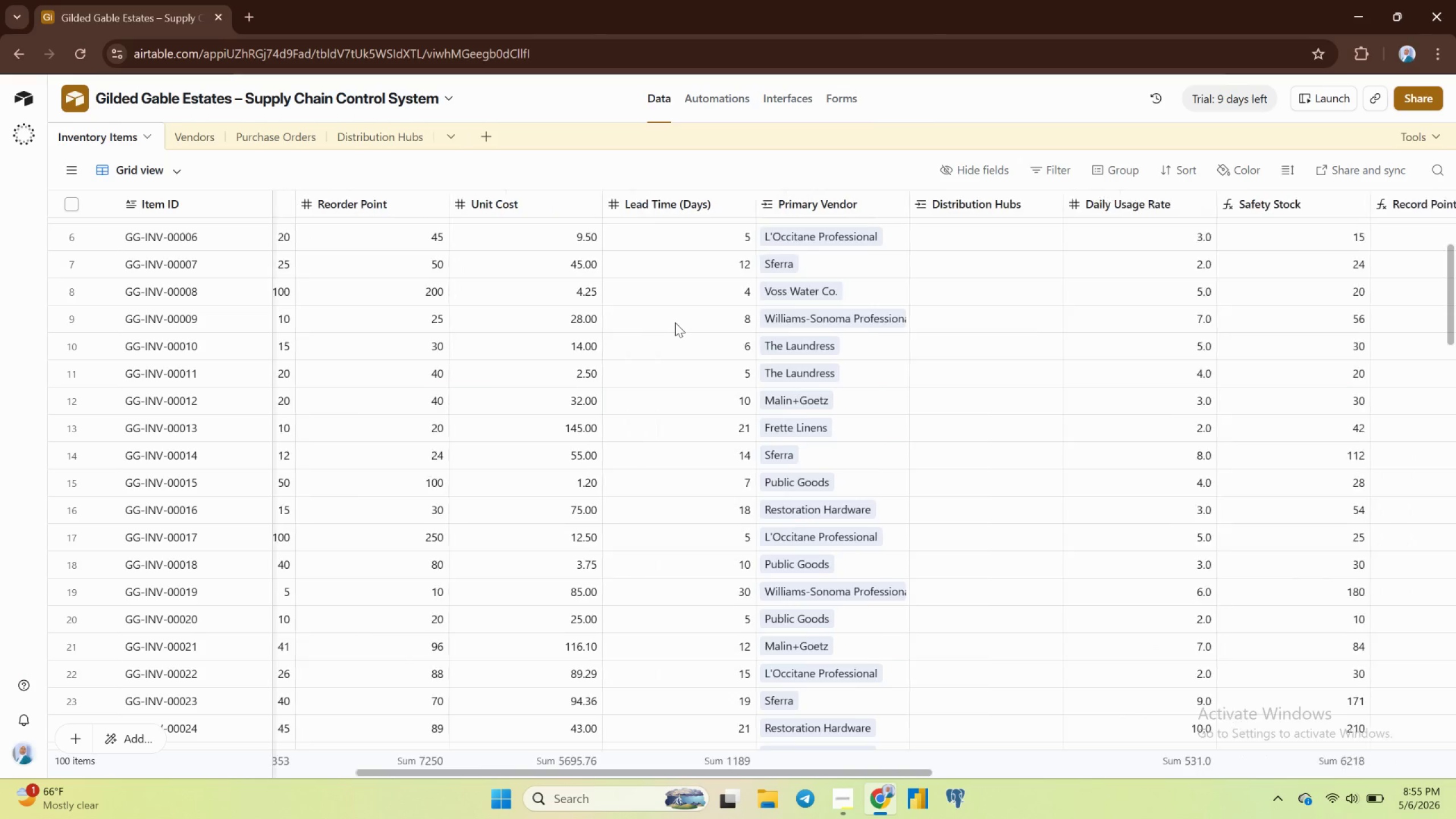 
wait(16.29)
 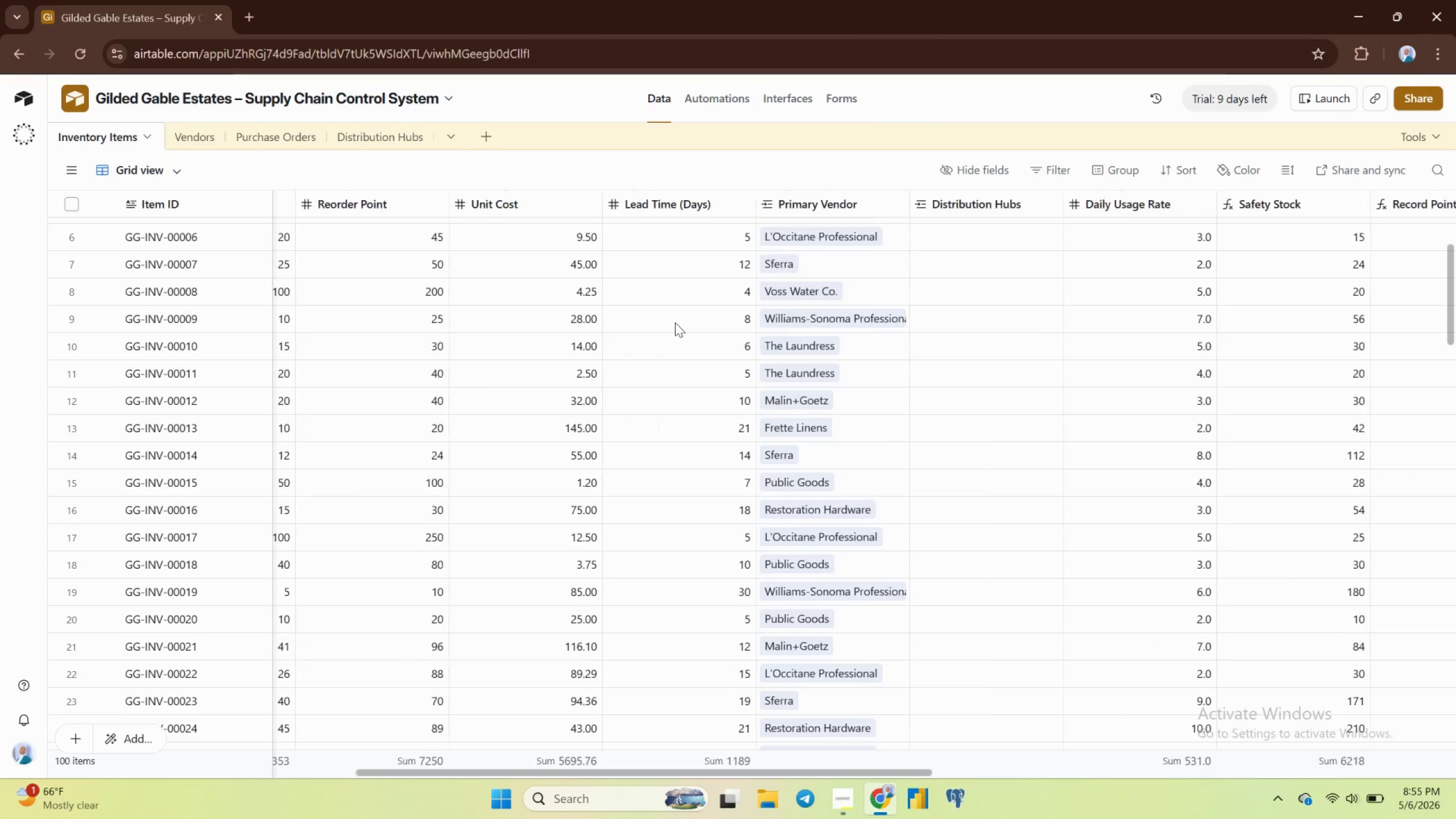 
left_click([196, 133])
 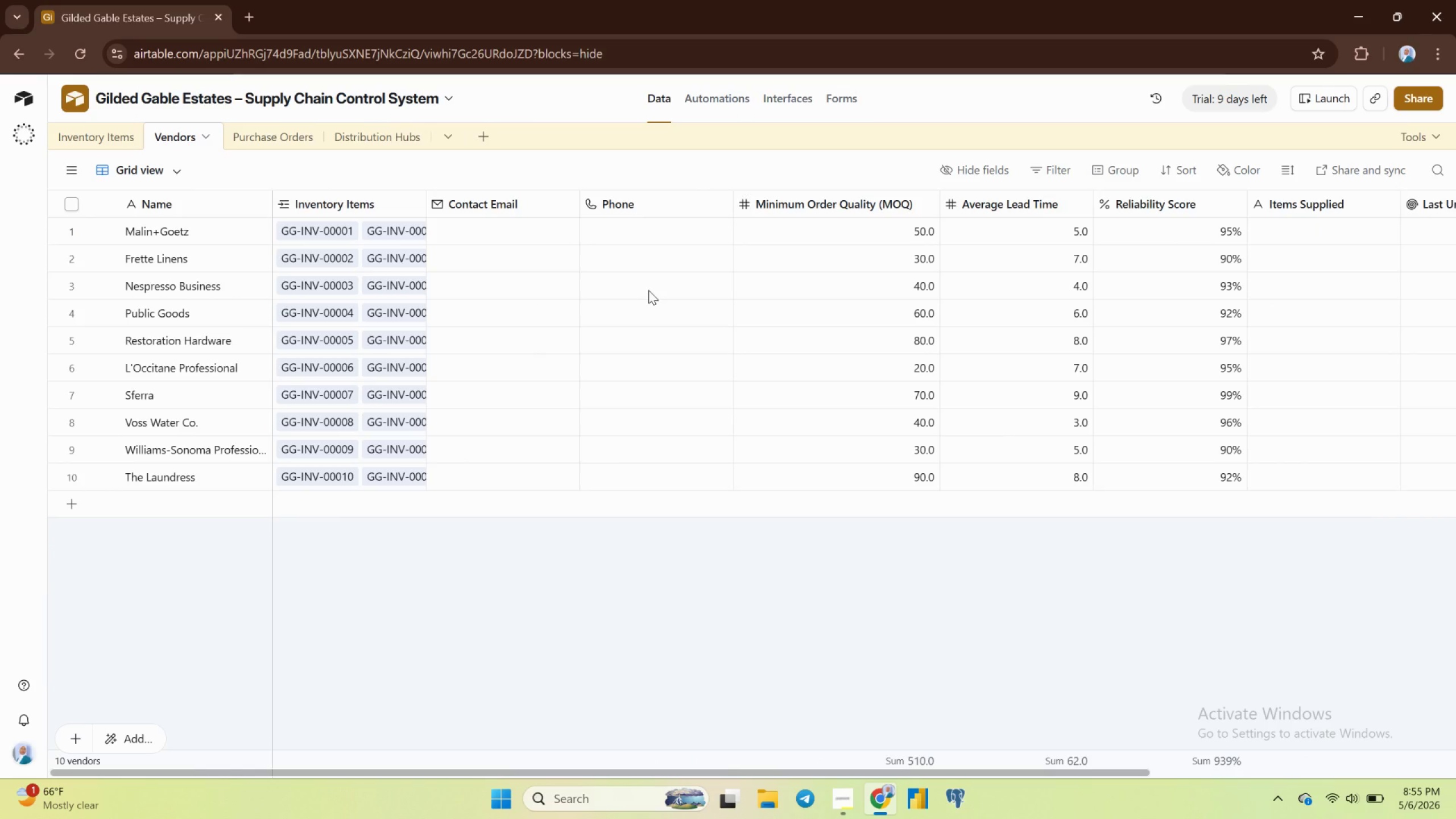 
wait(7.74)
 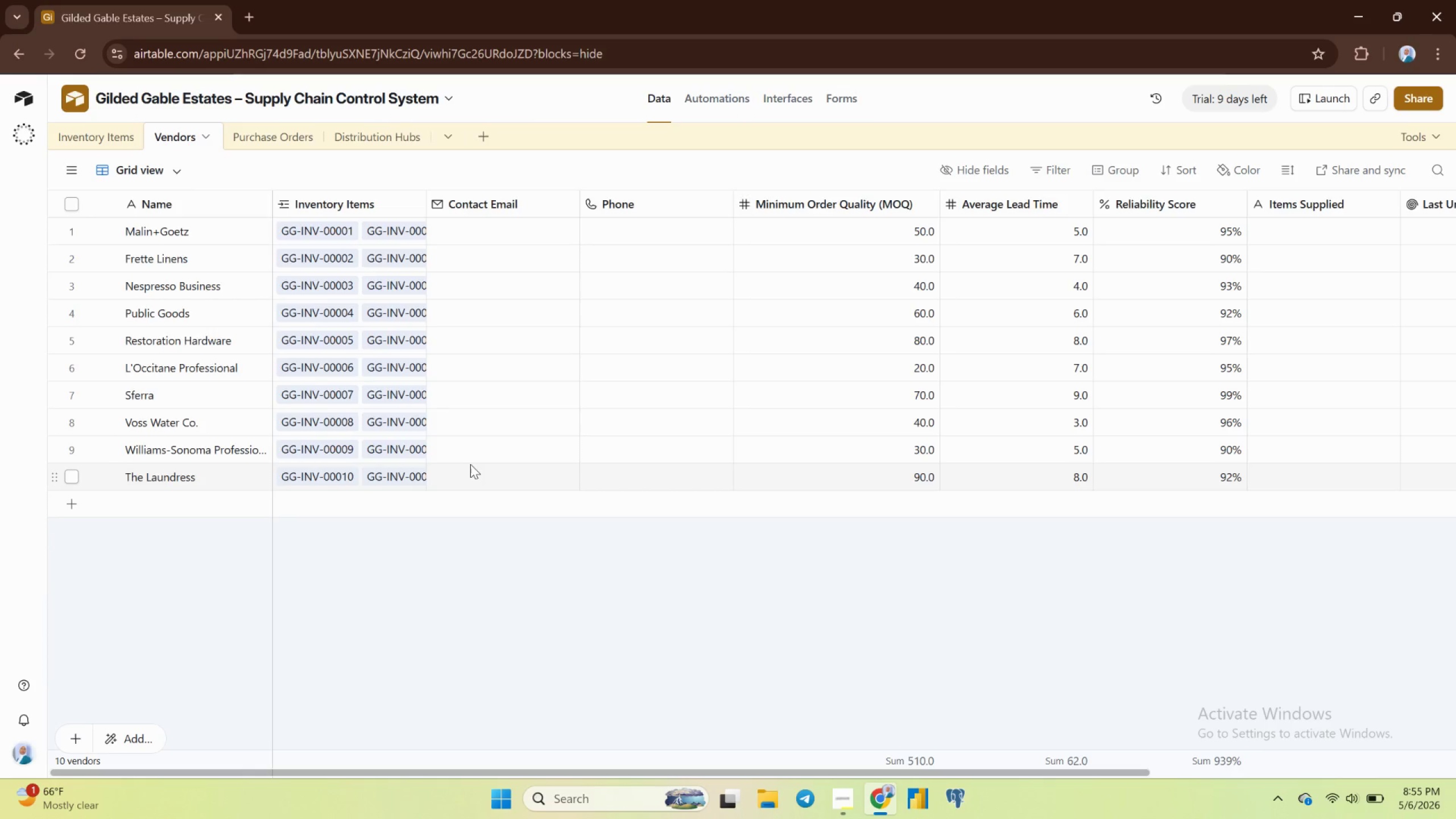 
left_click([271, 141])
 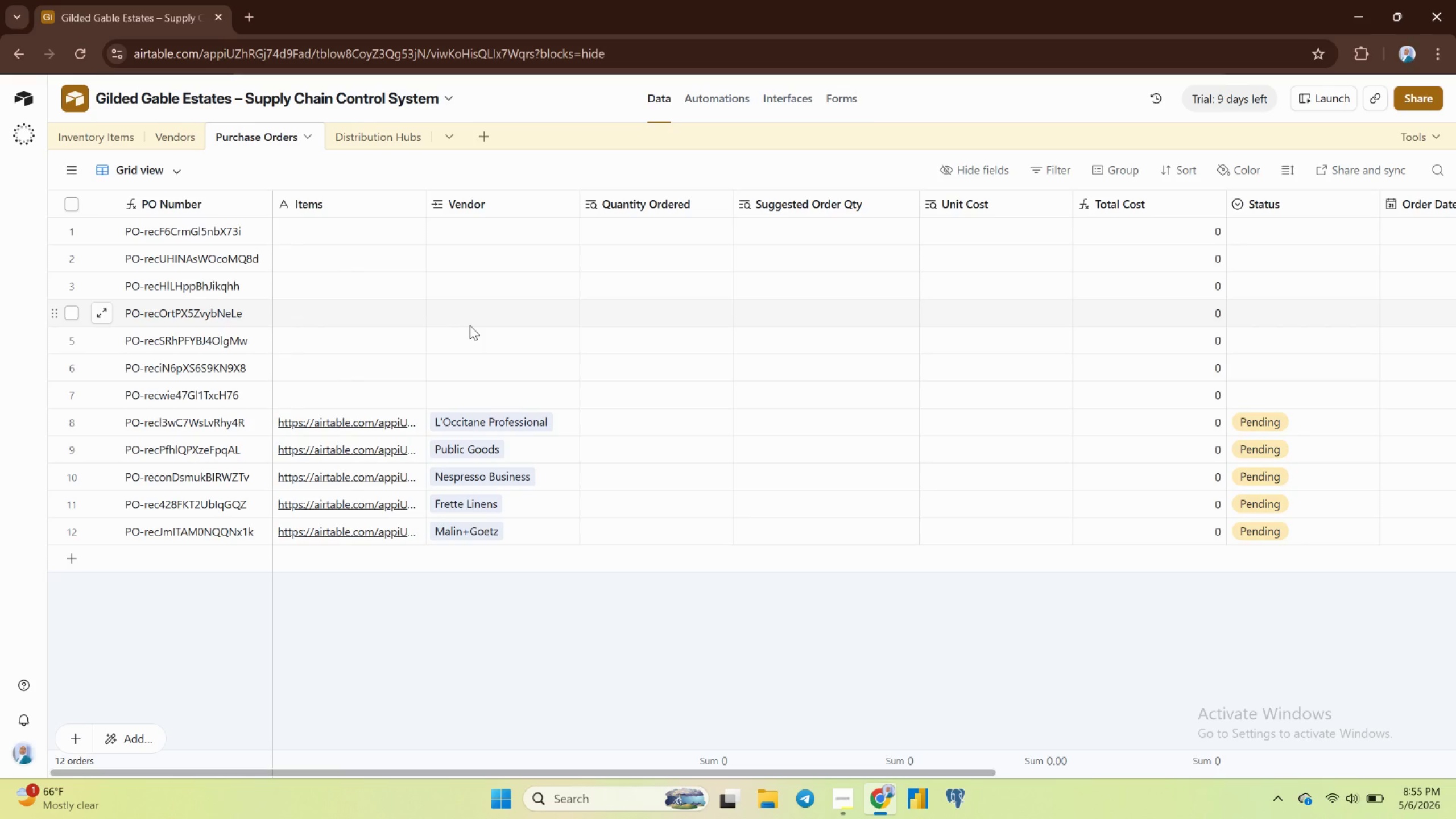 
wait(8.19)
 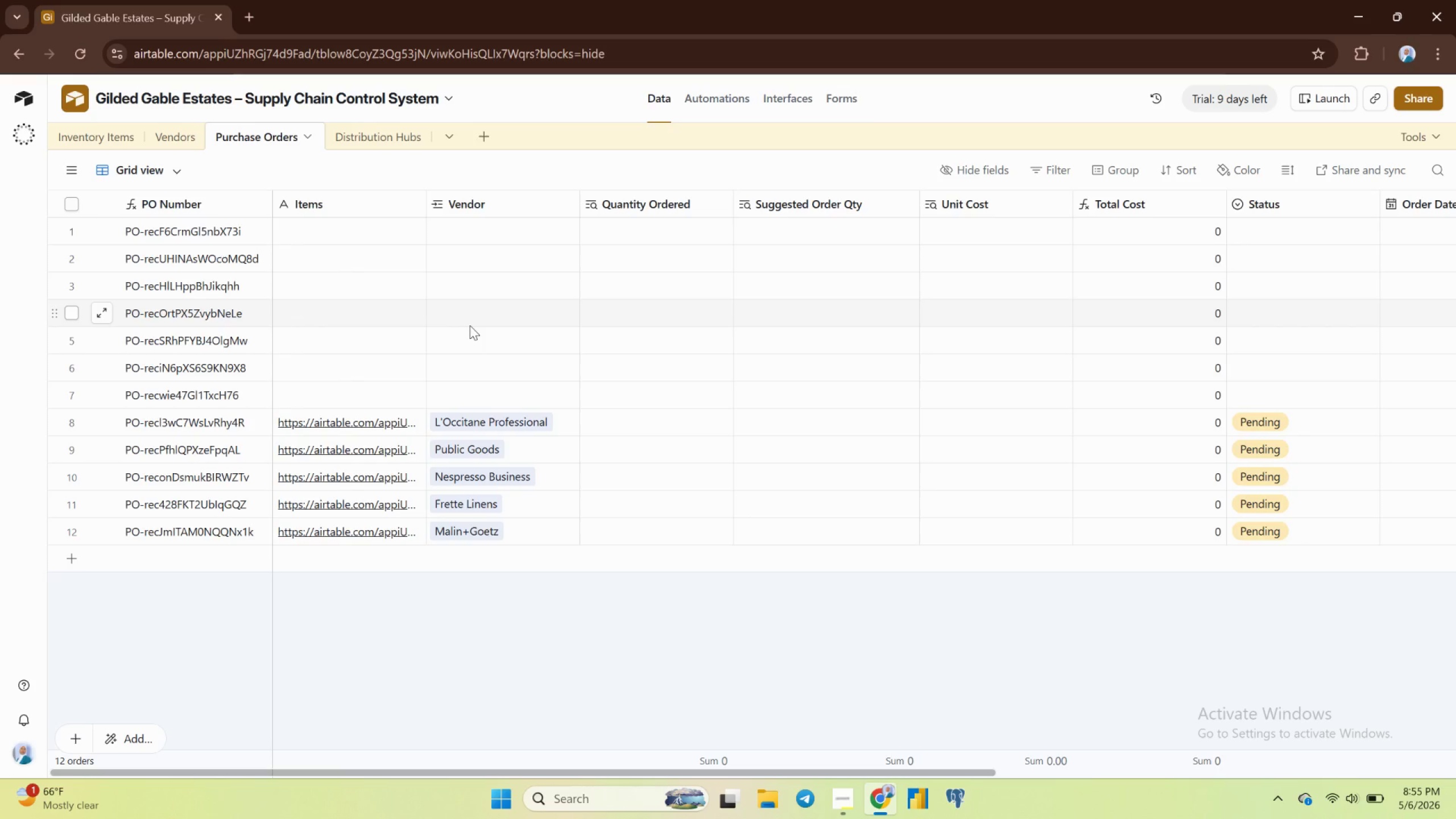 
left_click([1250, 429])
 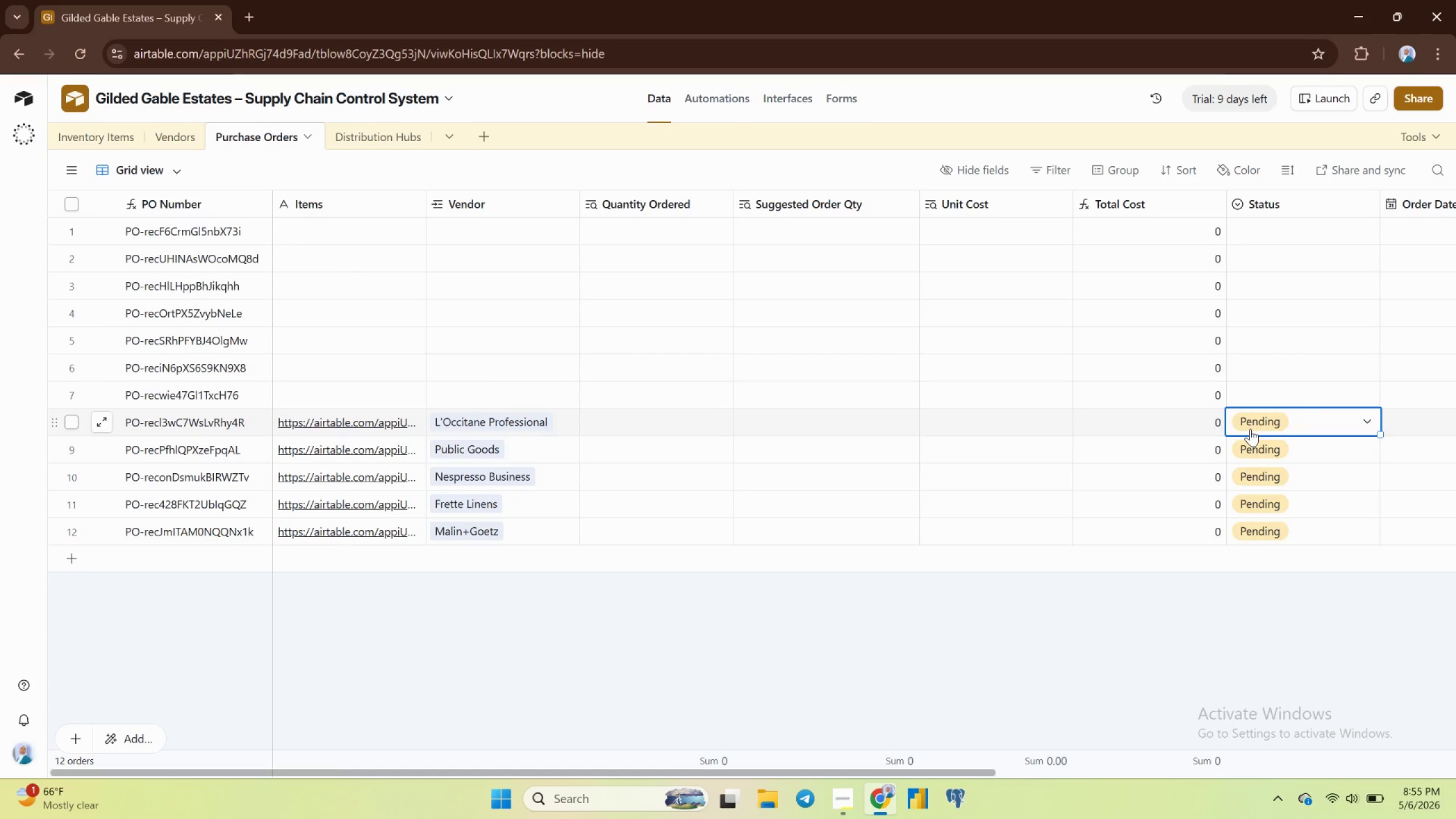 
mouse_move([1272, 393])
 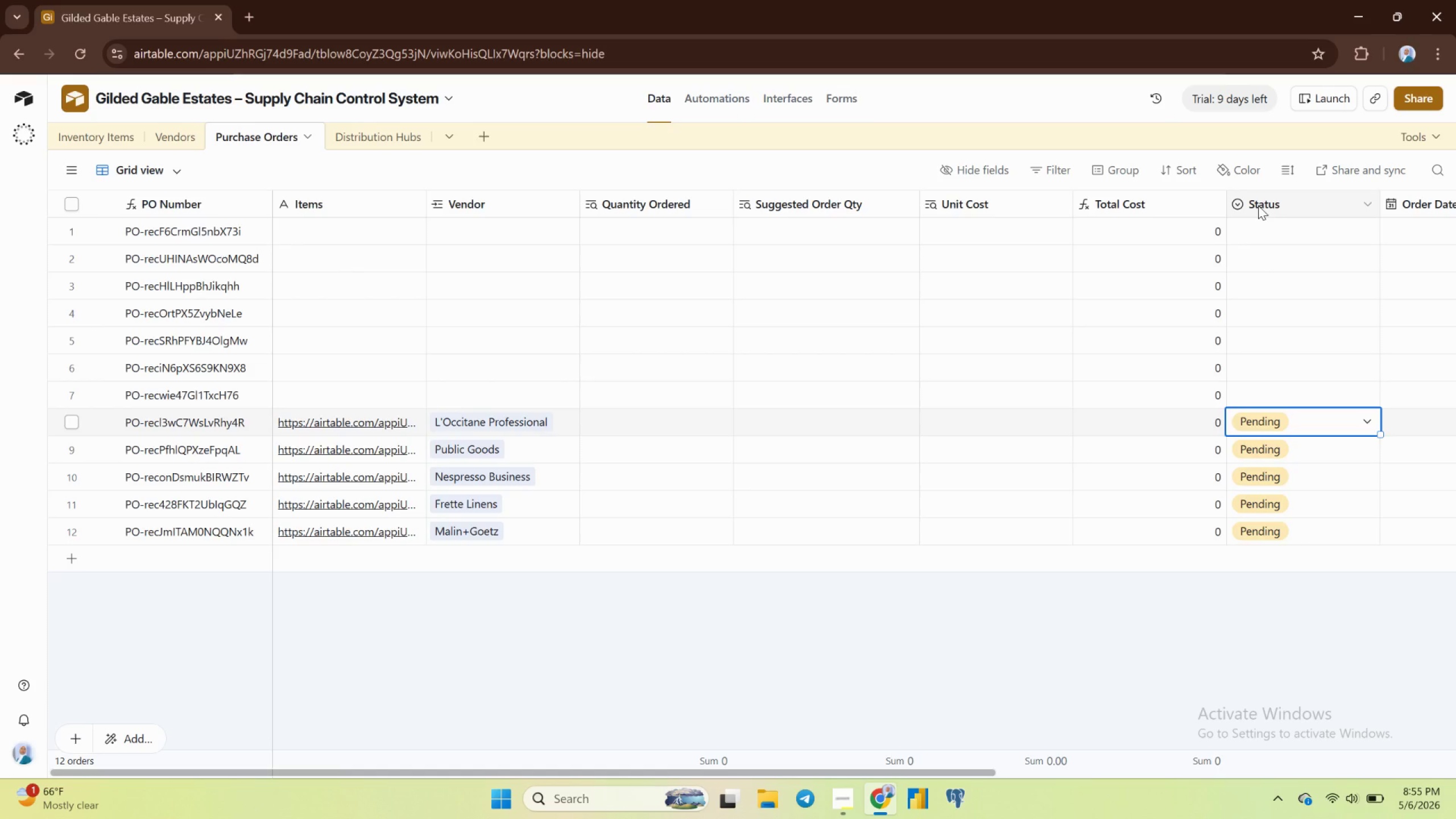 
double_click([1258, 205])
 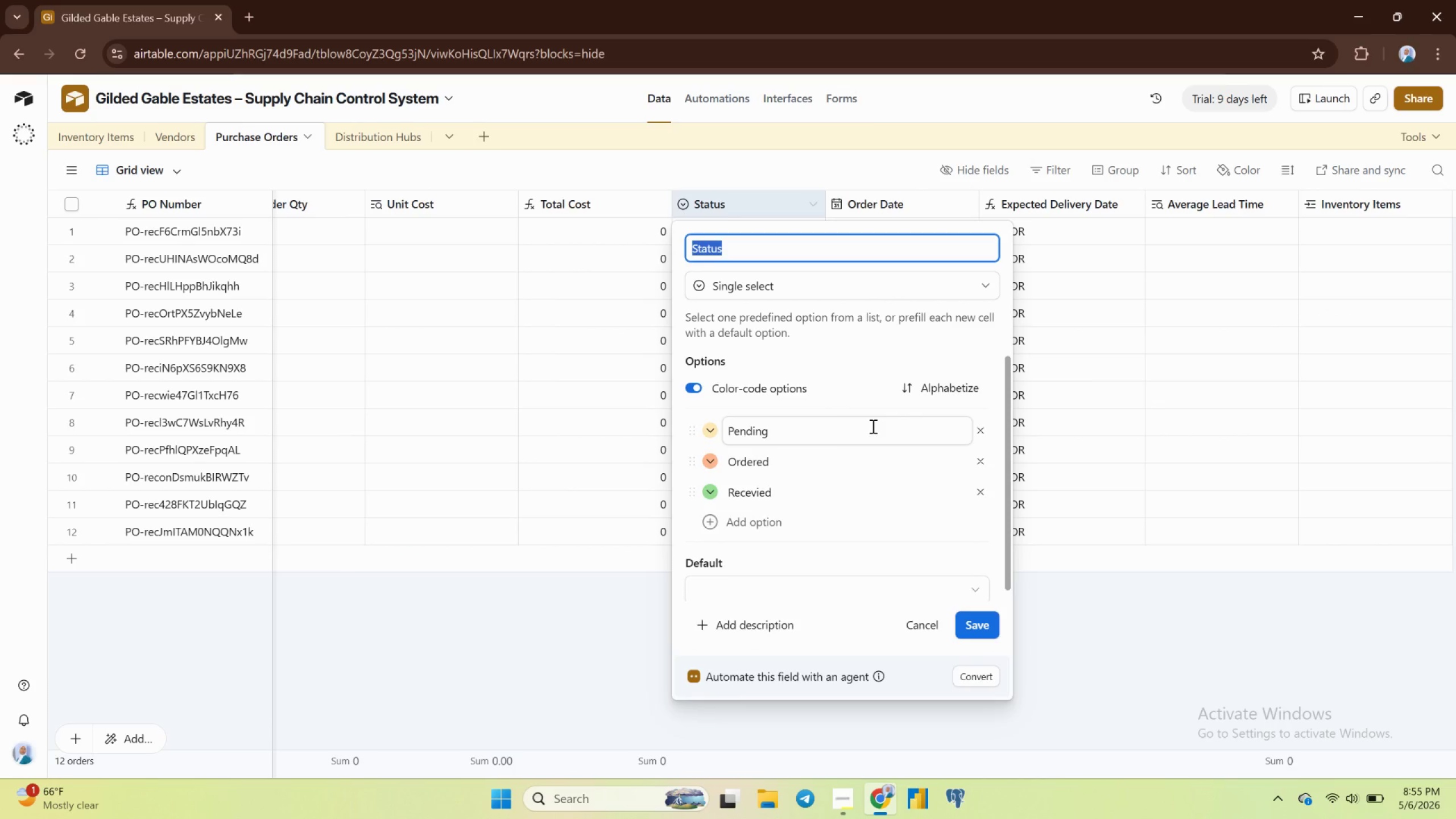 
left_click([770, 425])
 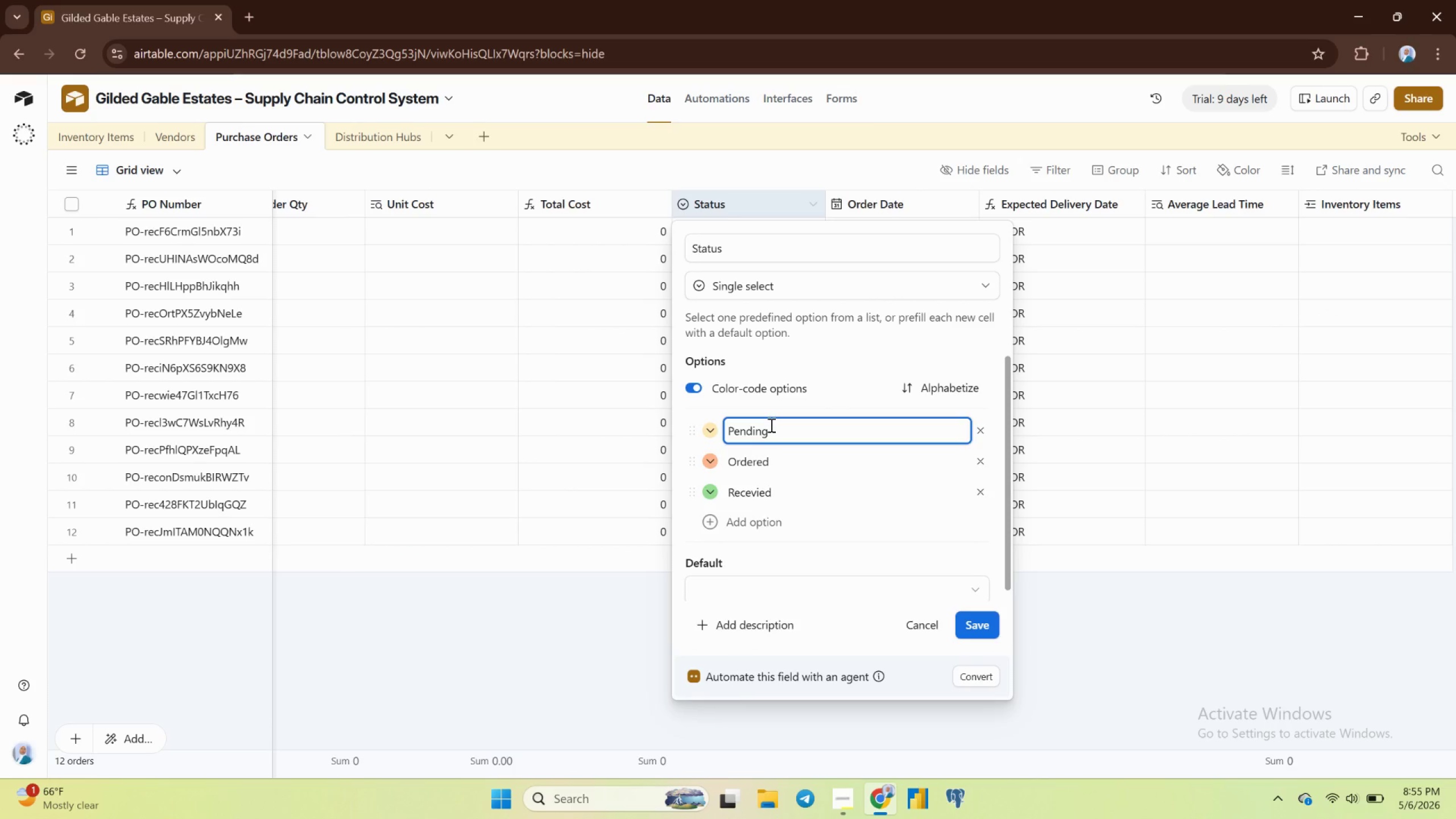 
key(Control+A)
 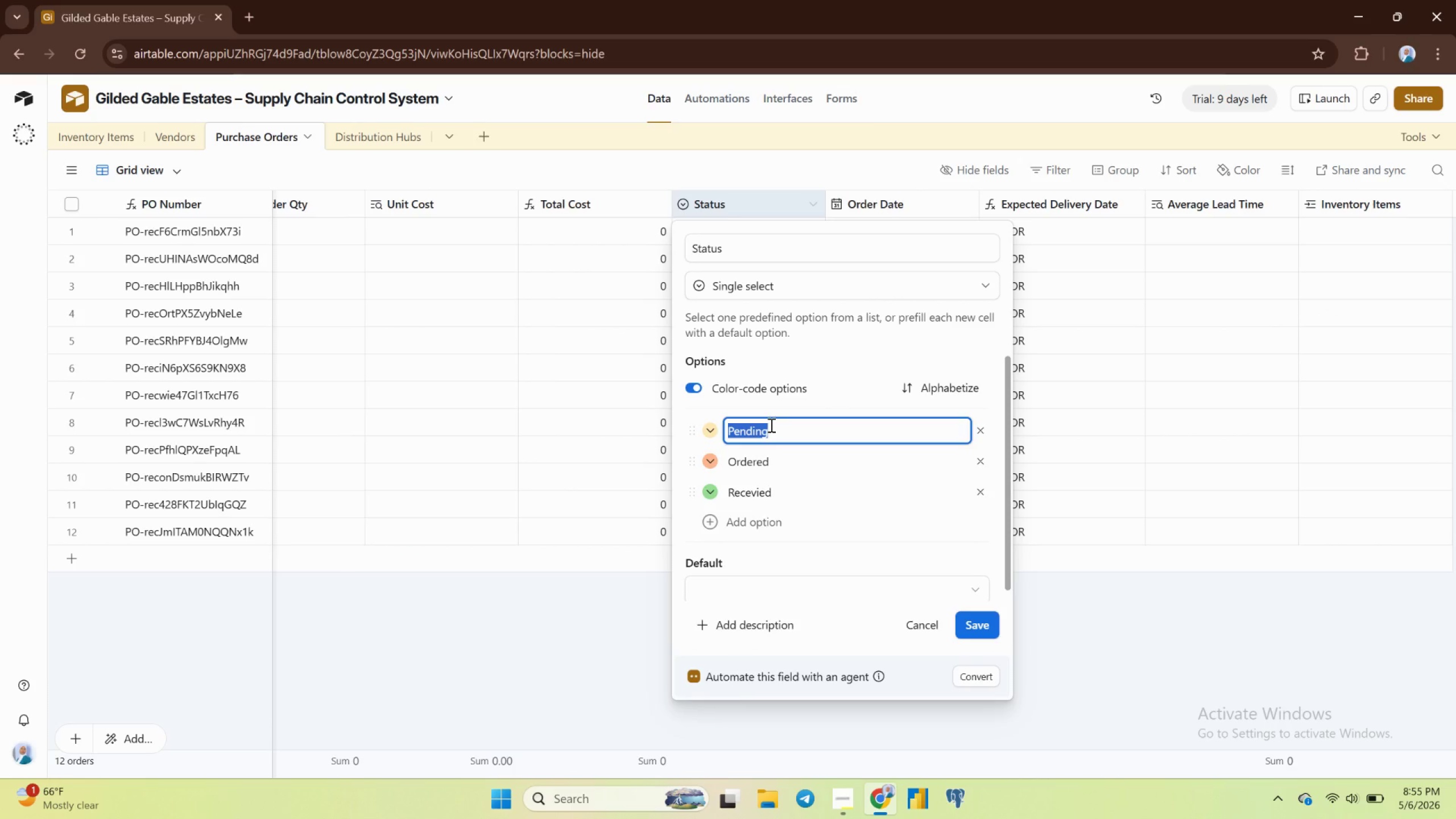 
hold_key(key=C, duration=0.47)
 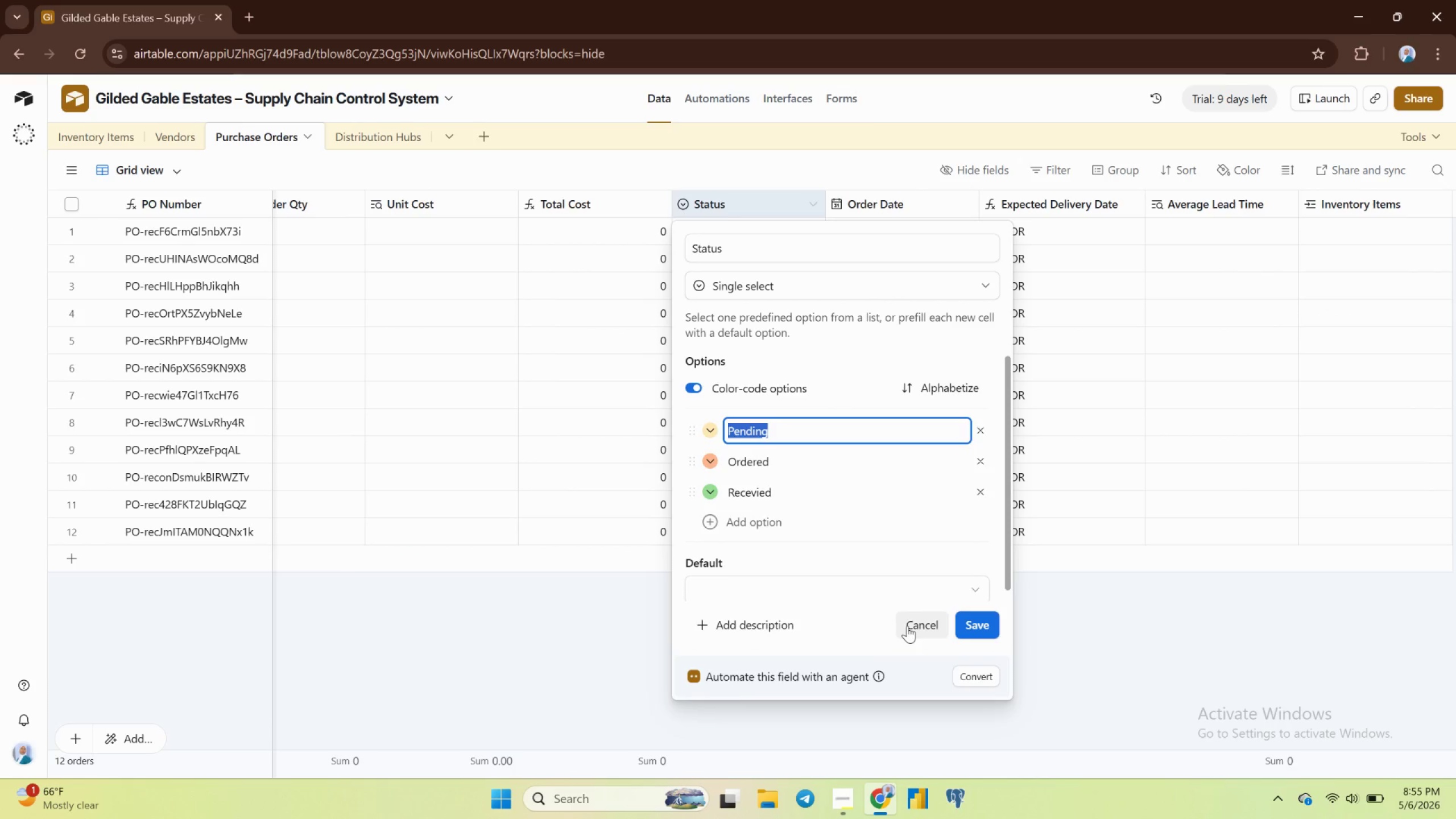 
left_click([910, 626])
 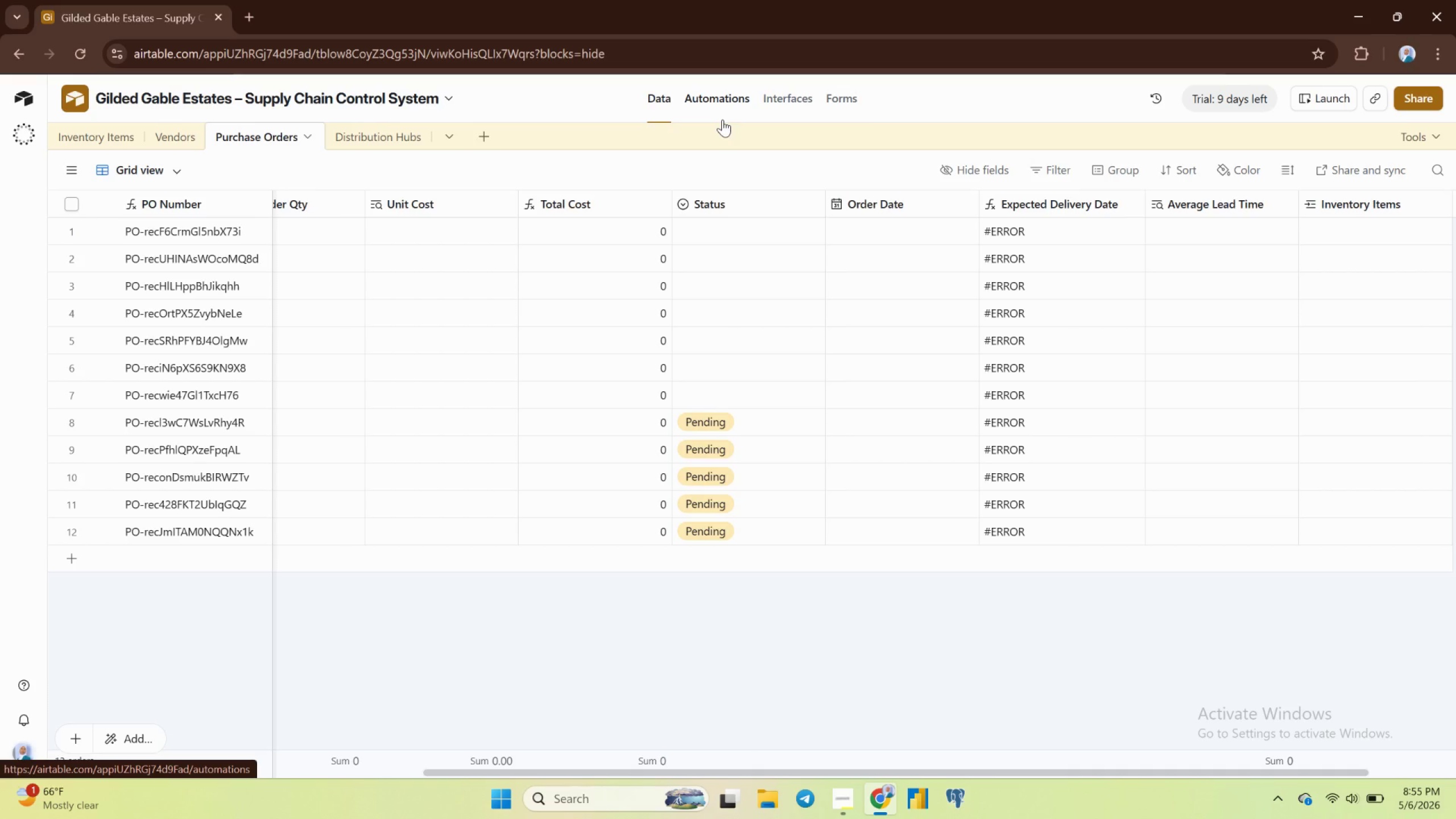 
wait(9.29)
 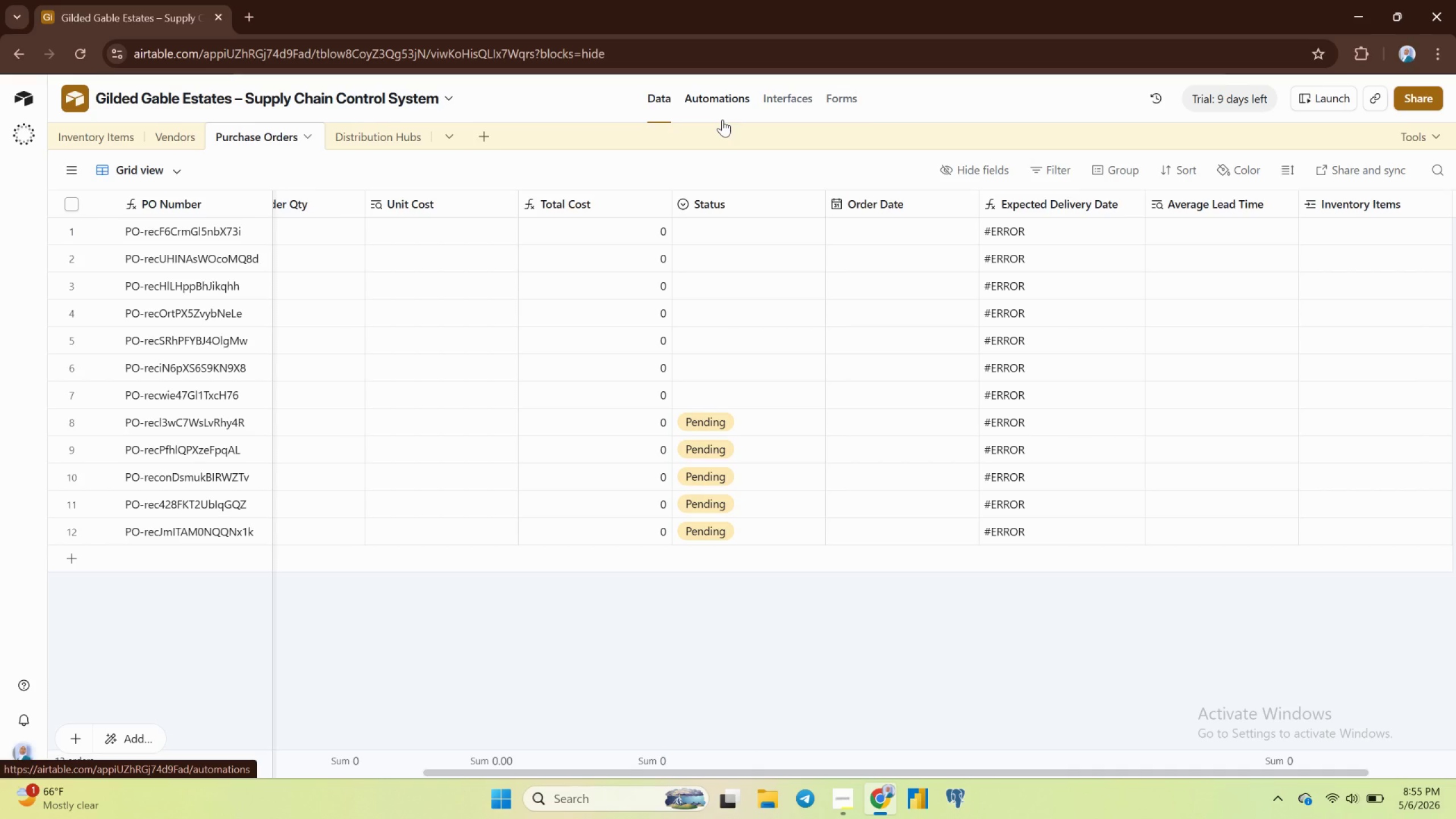 
left_click([785, 105])
 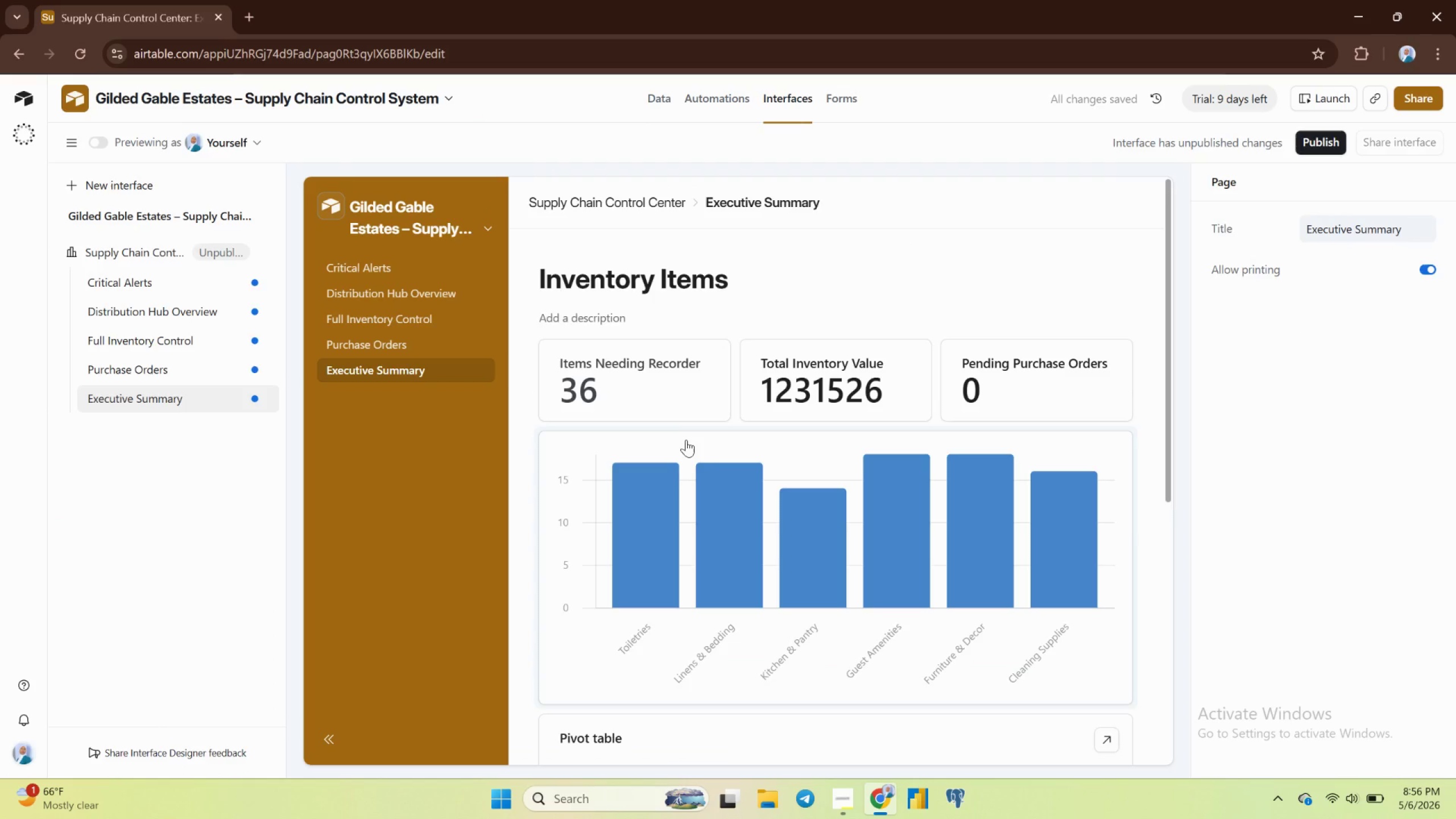 
wait(6.2)
 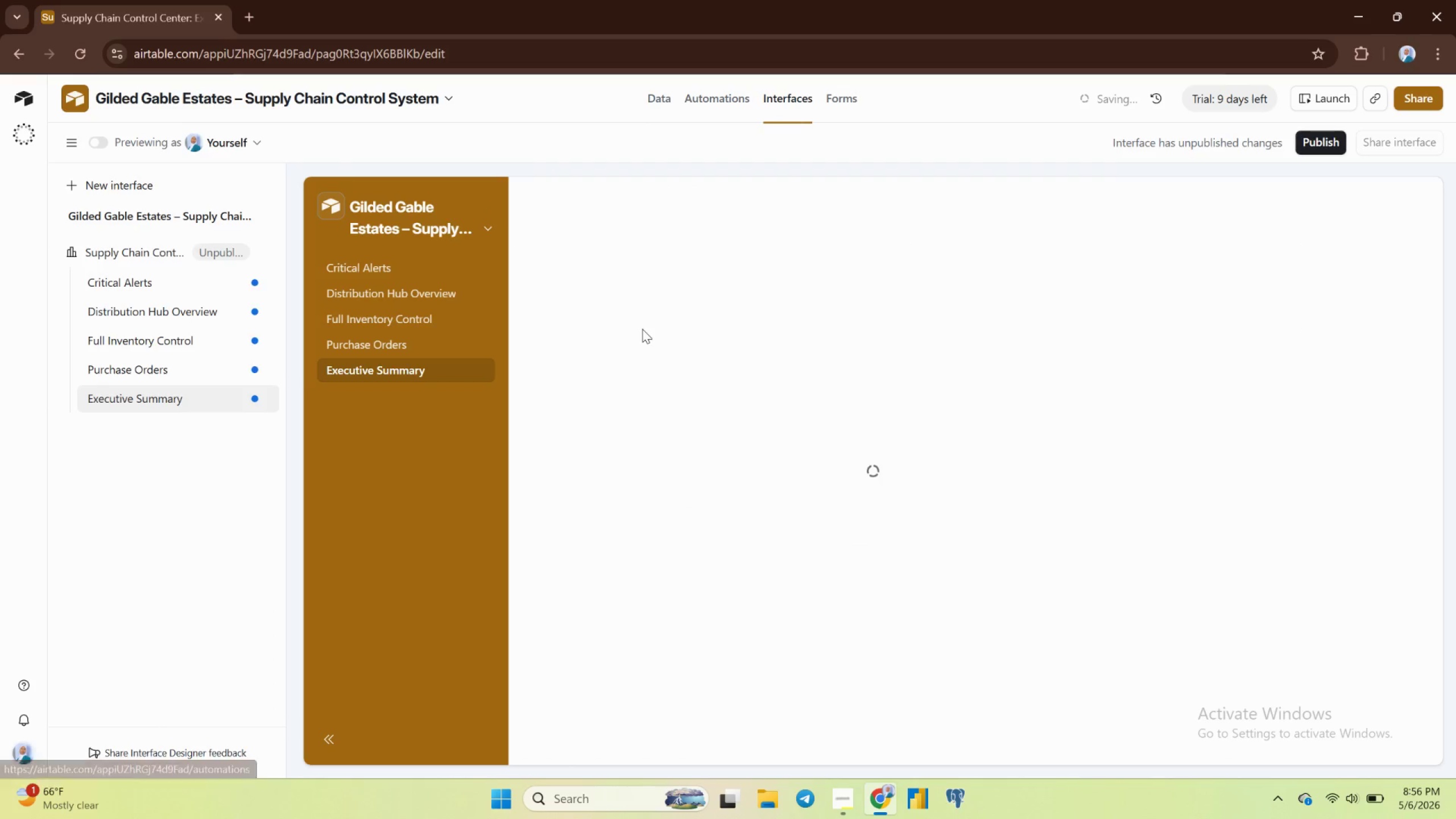 
left_click([1023, 402])
 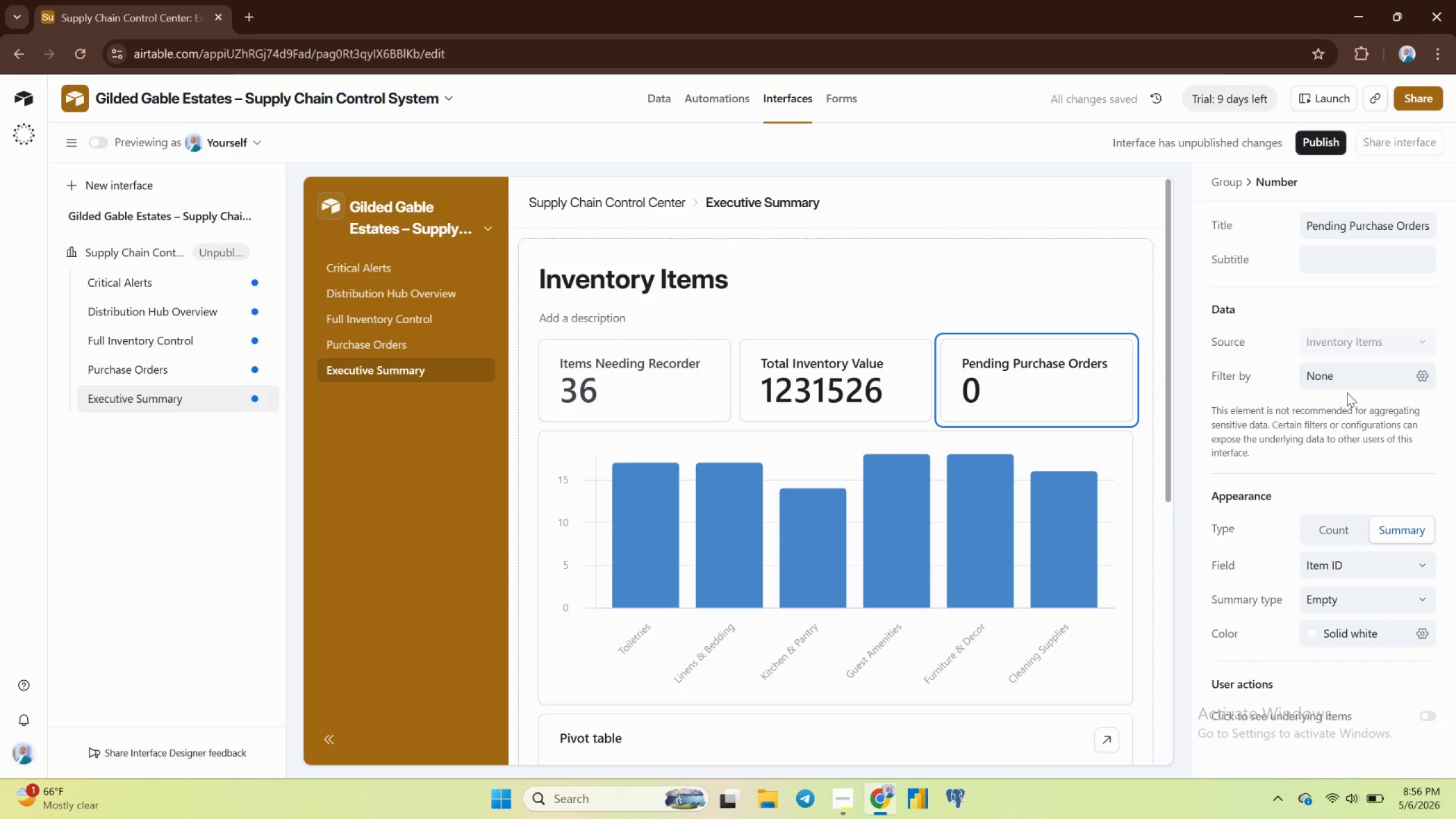 
left_click([1385, 348])
 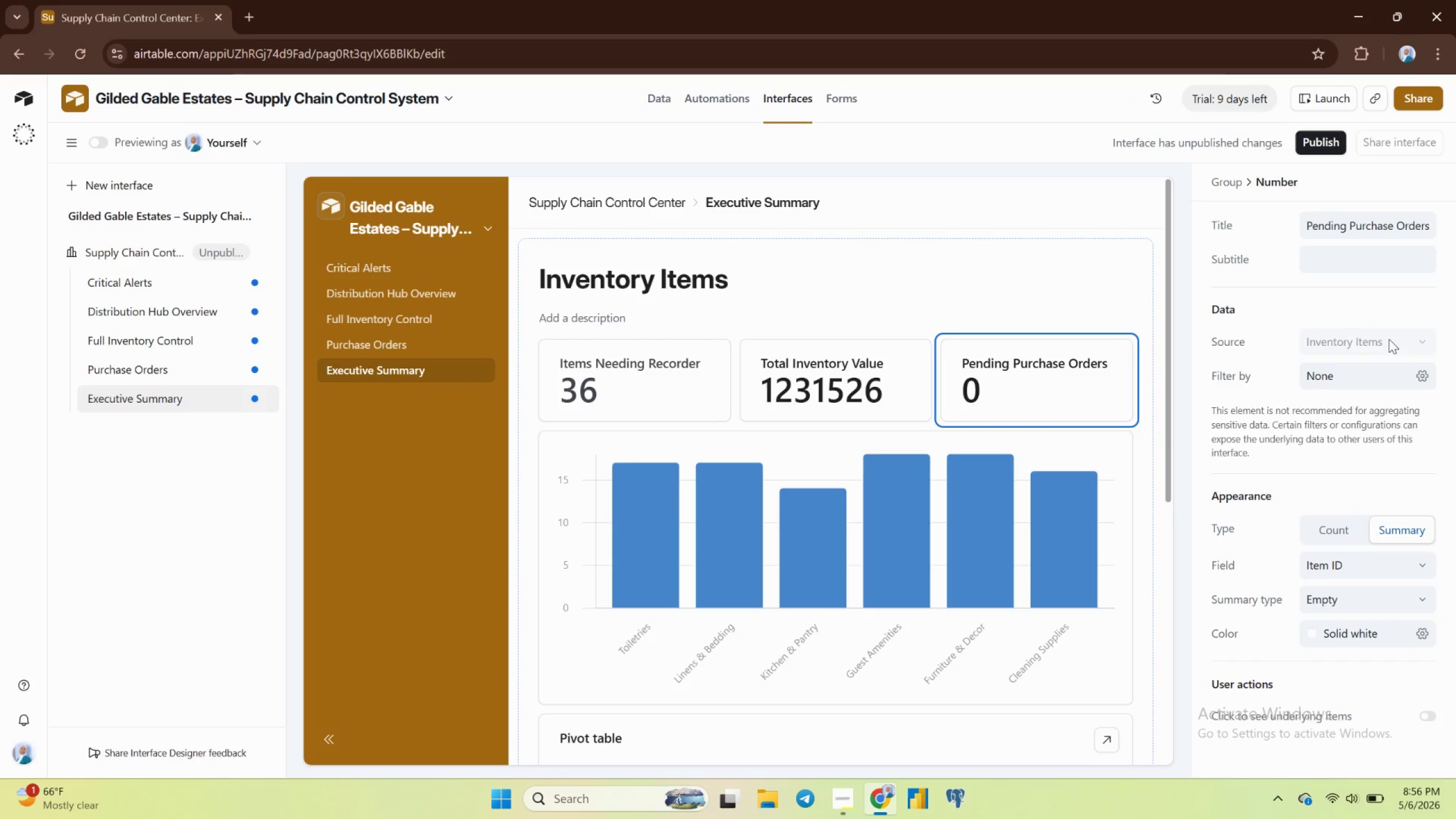 
left_click([1389, 339])
 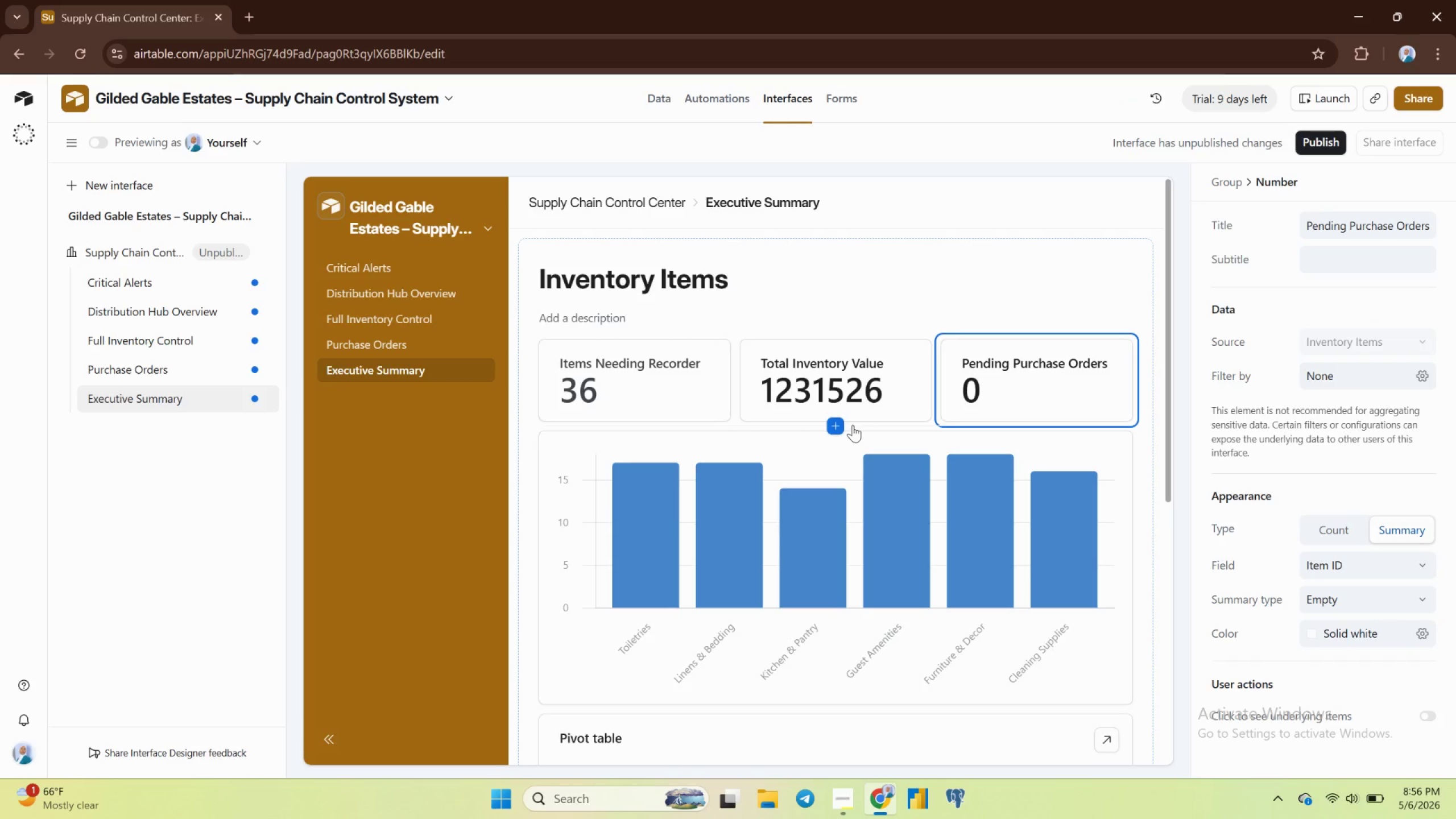 
left_click([722, 453])
 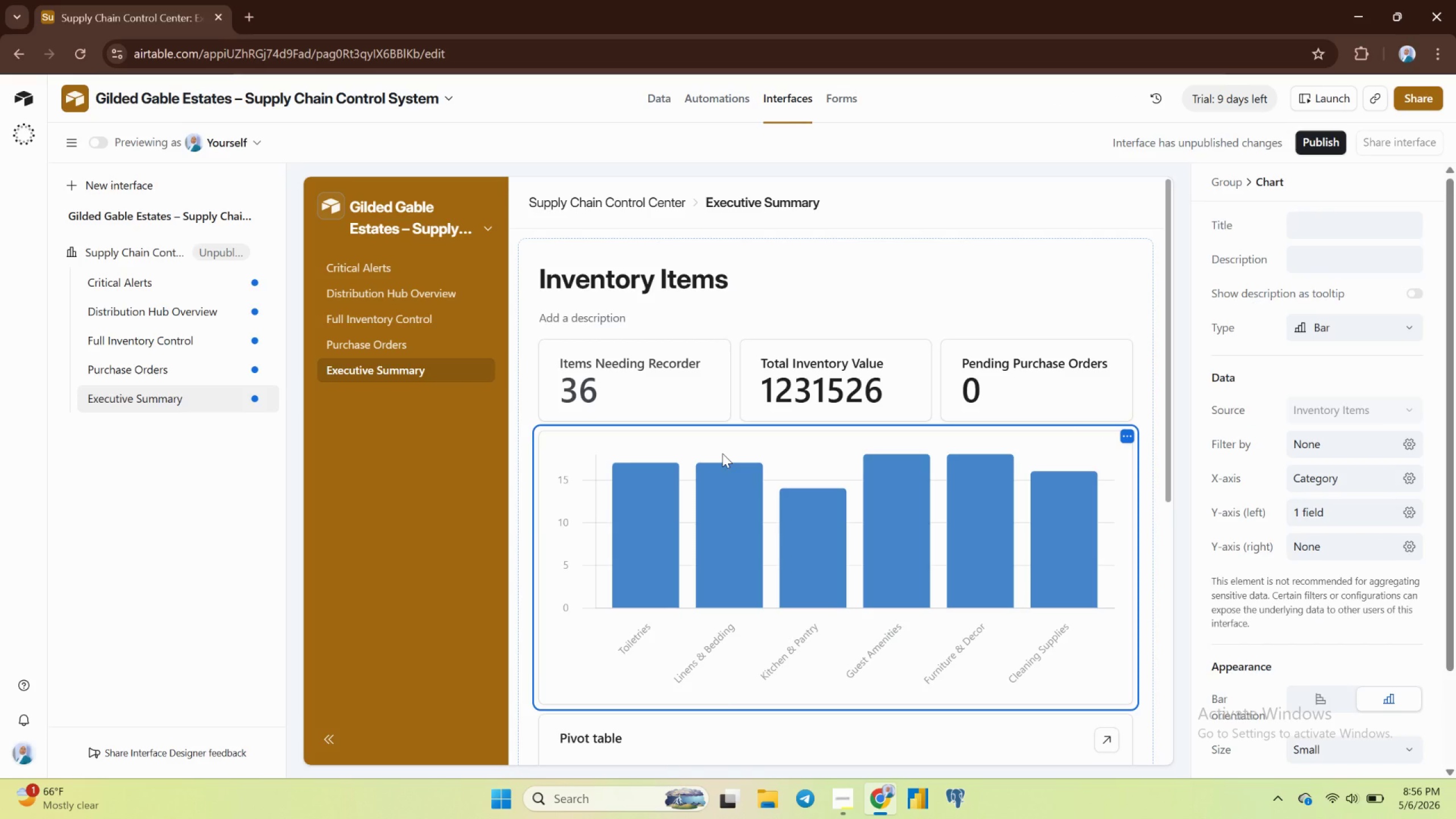 
key(Backspace)
 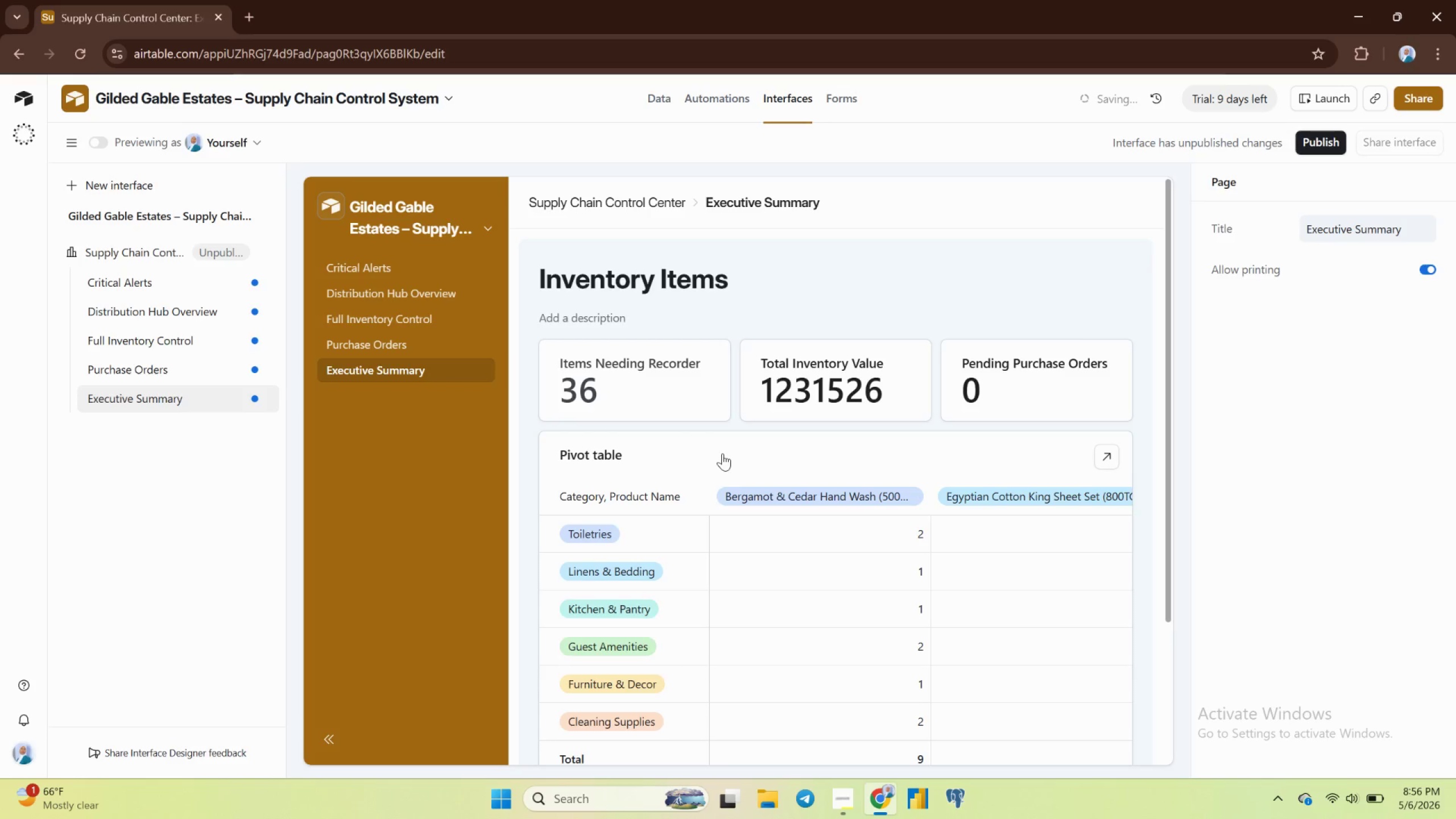 
left_click([722, 453])
 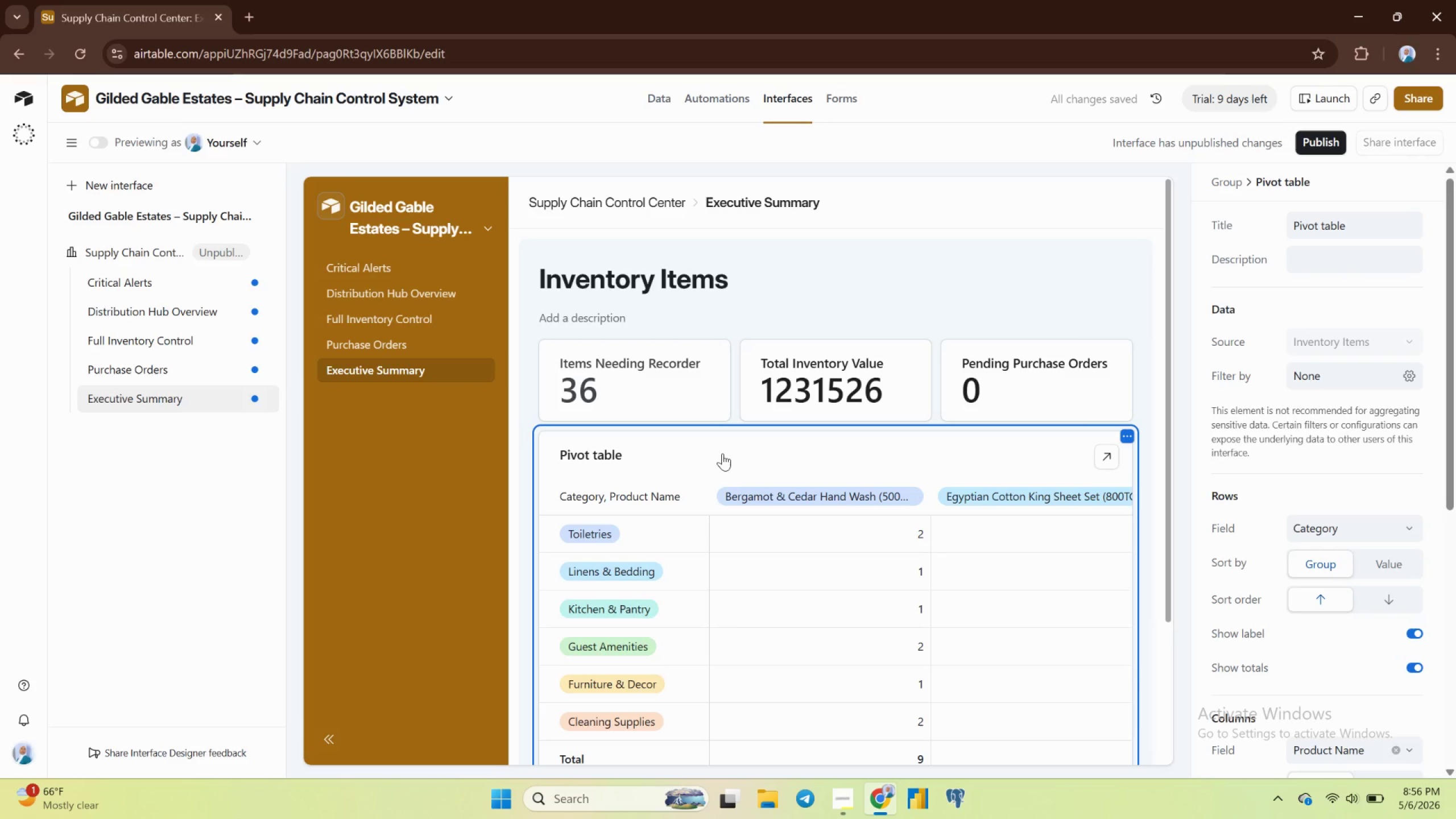 
key(Backspace)
 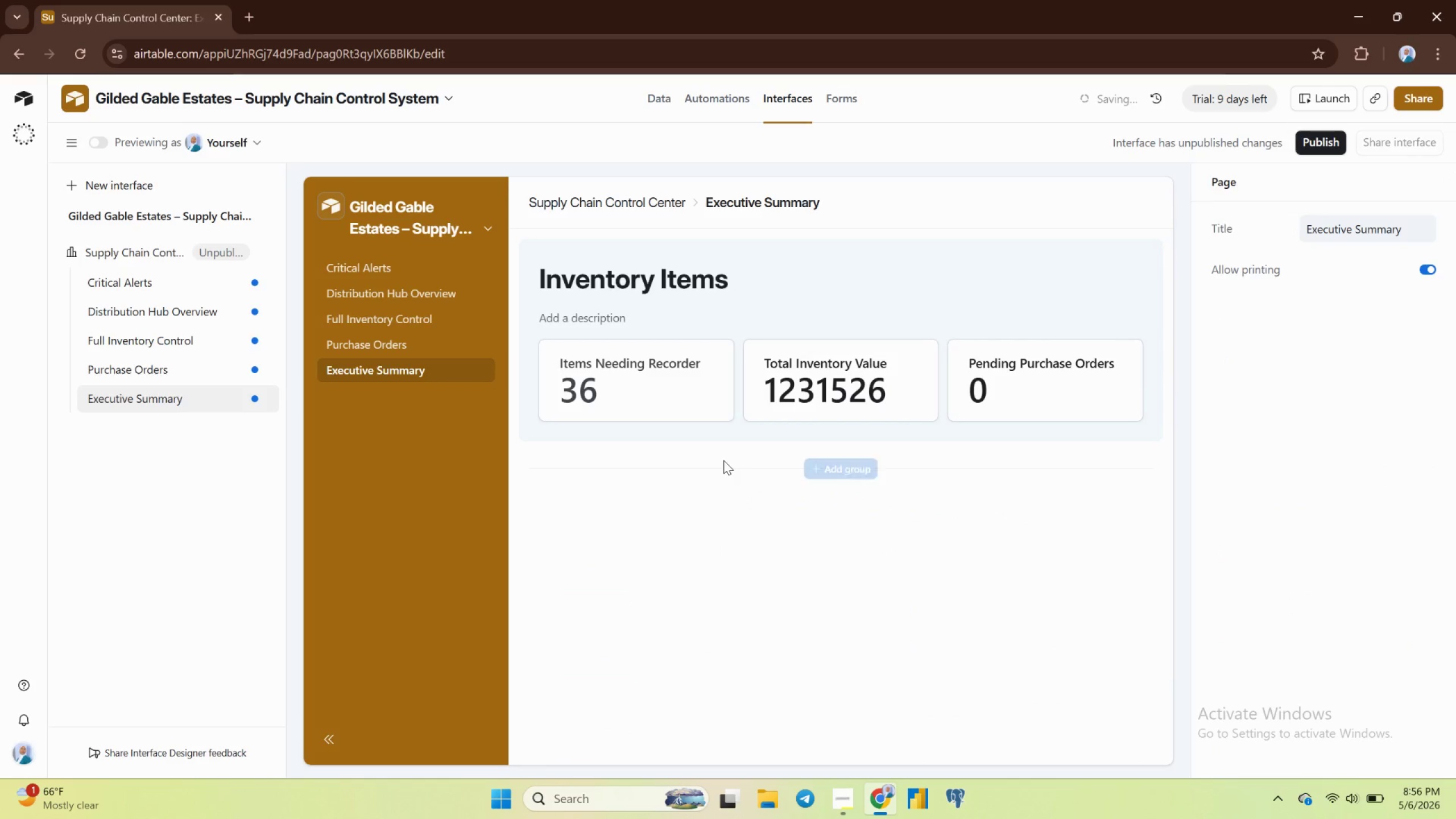 
left_click([723, 460])
 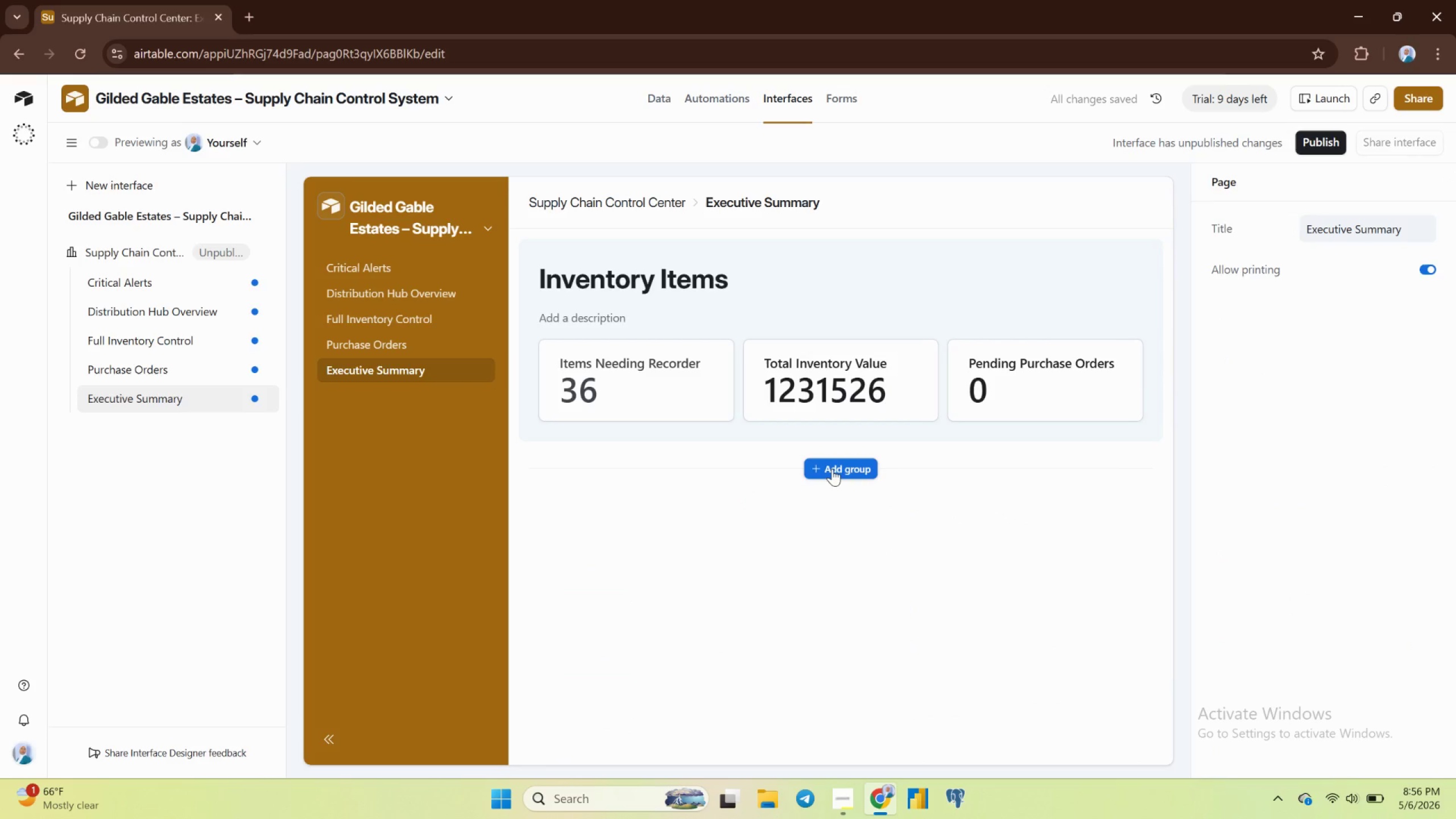 
left_click([832, 469])
 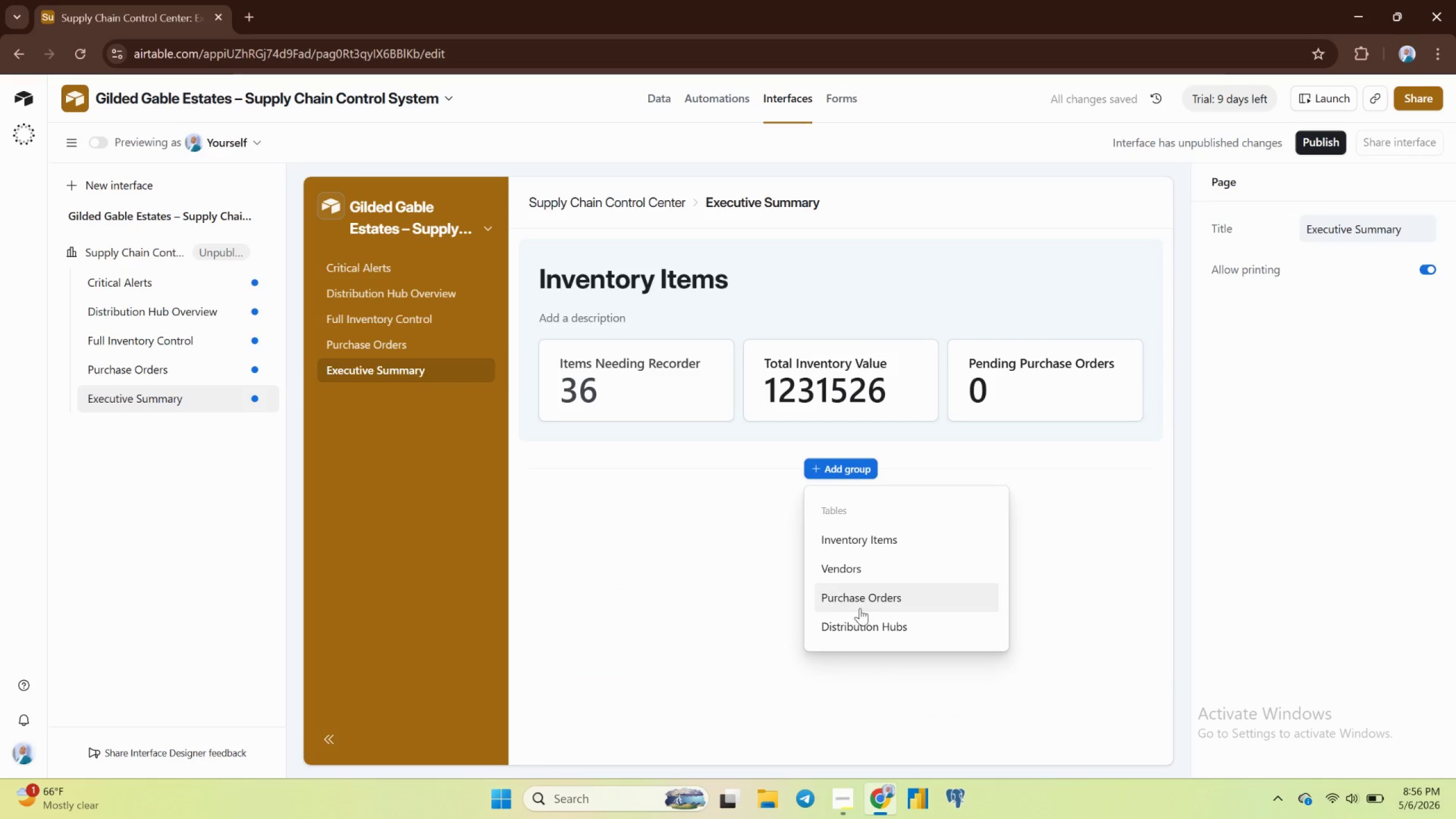 
left_click([884, 594])
 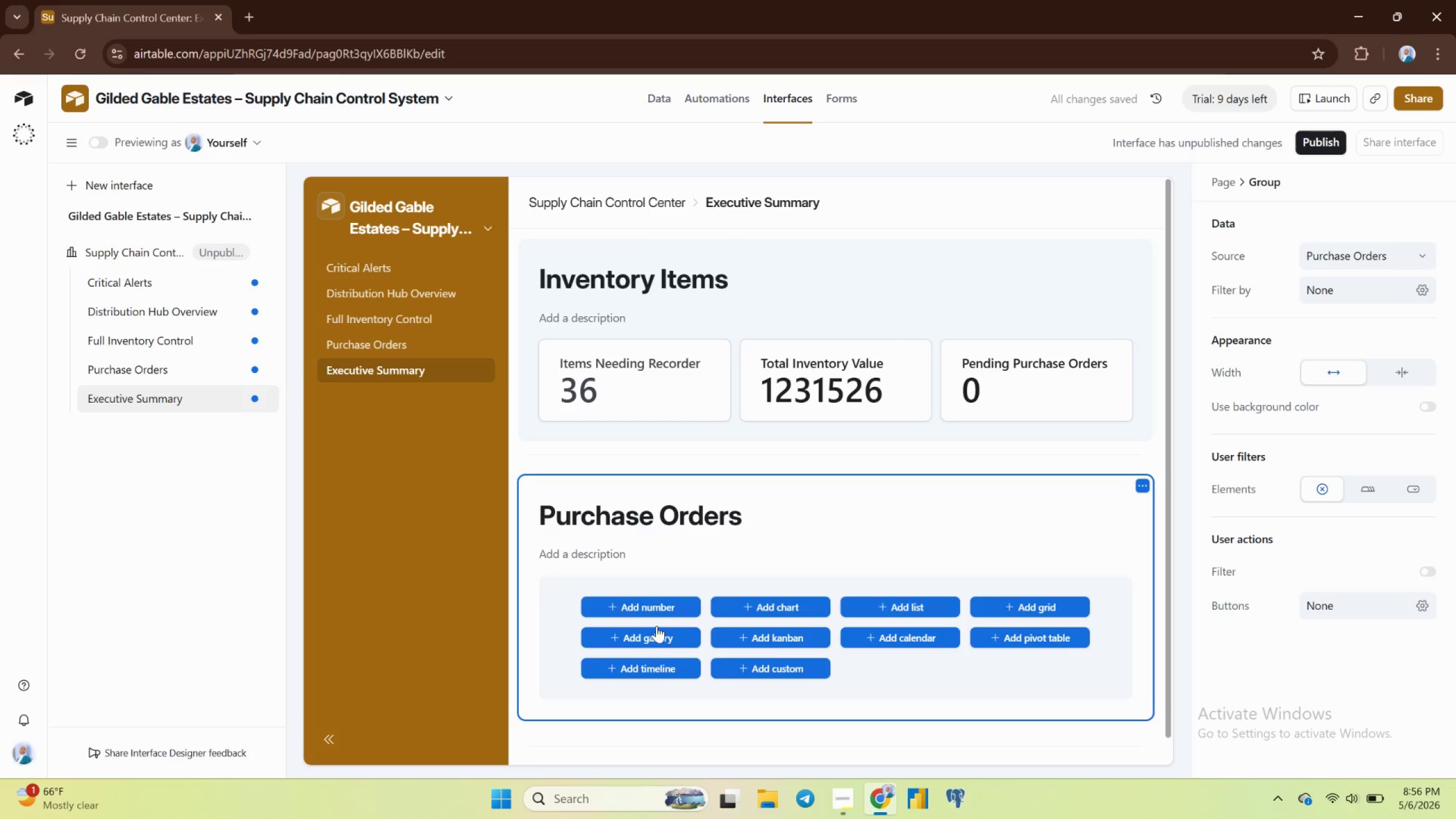 
left_click([636, 599])
 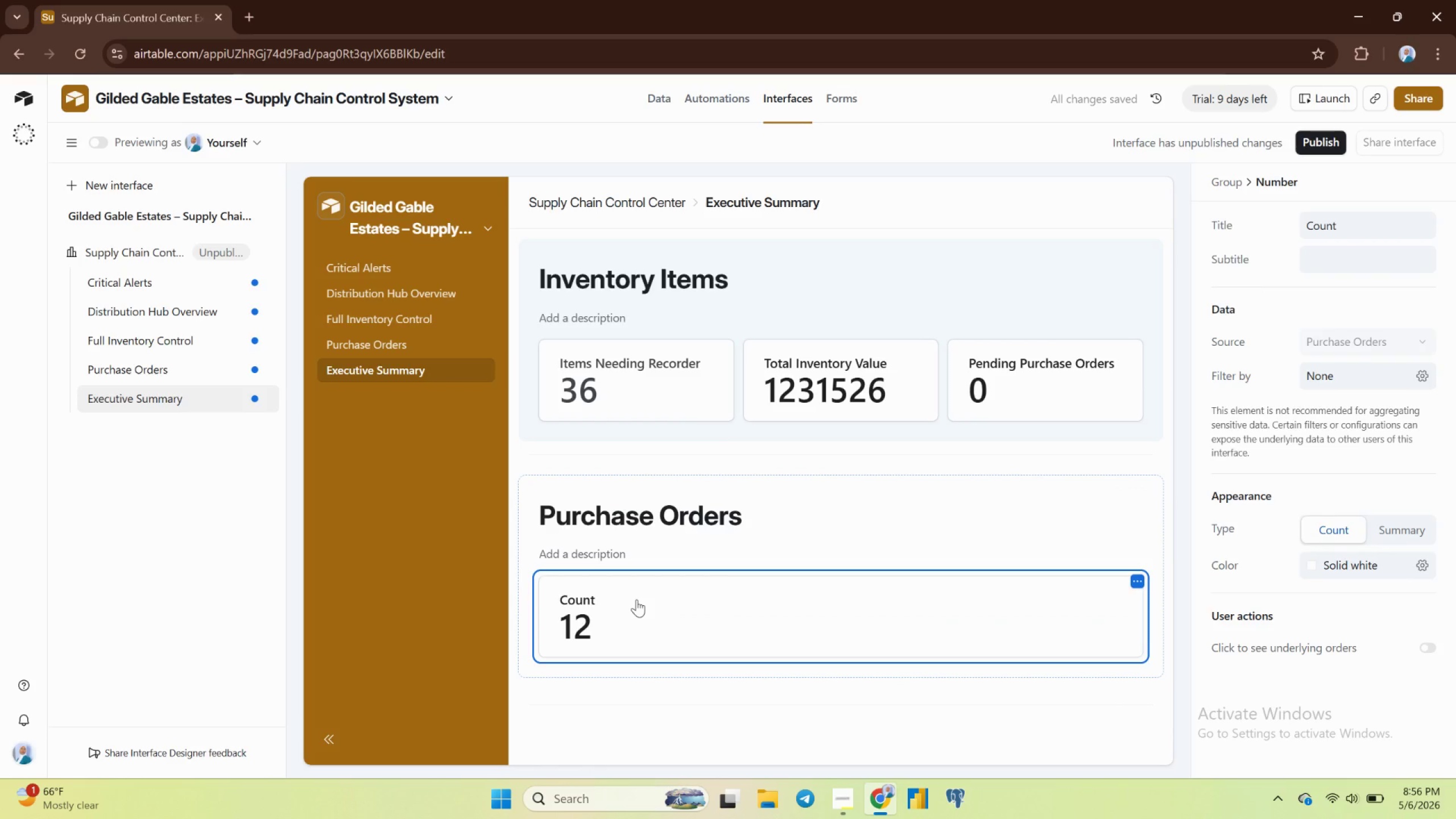 
wait(11.12)
 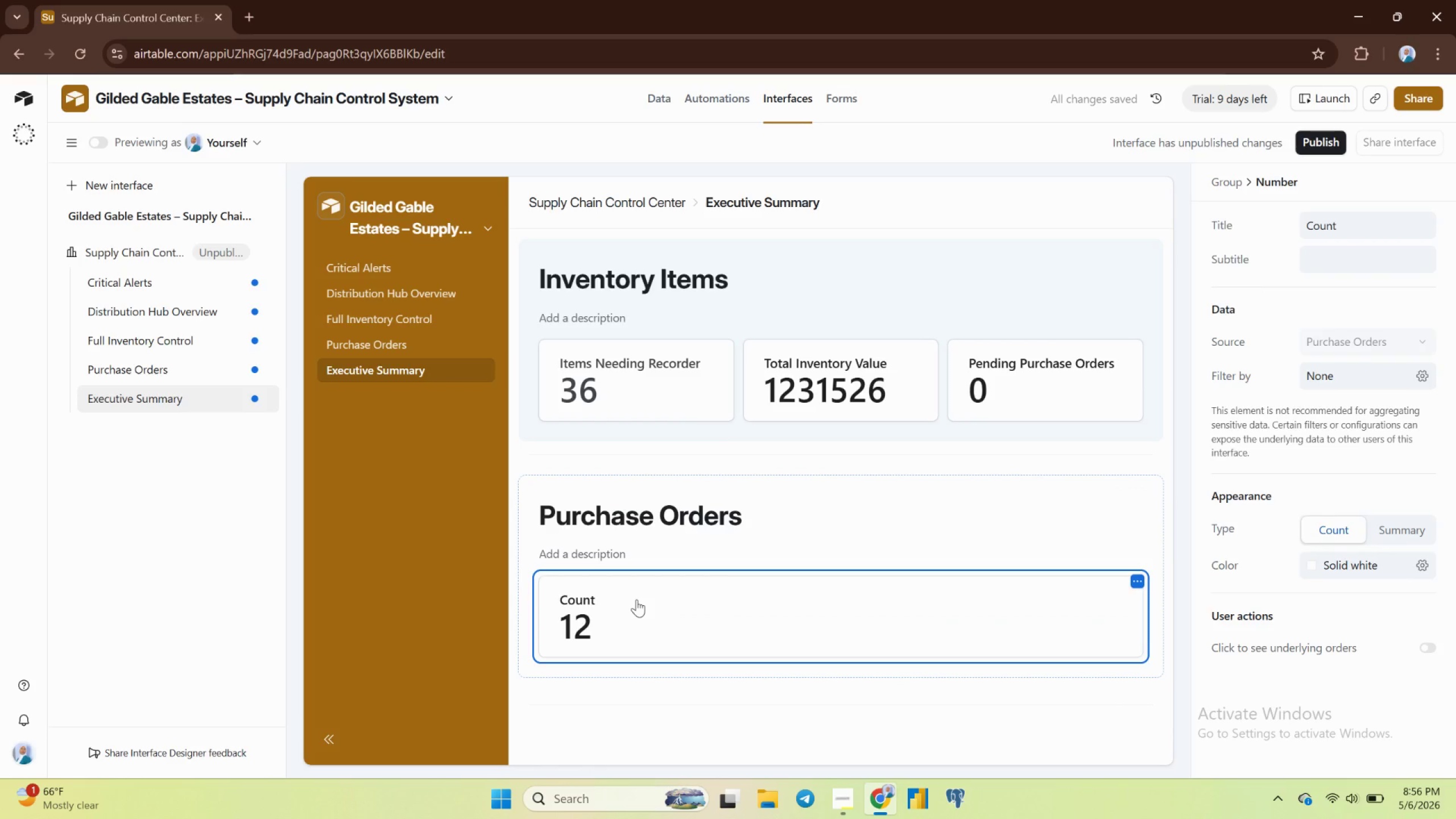 
left_click([1338, 371])
 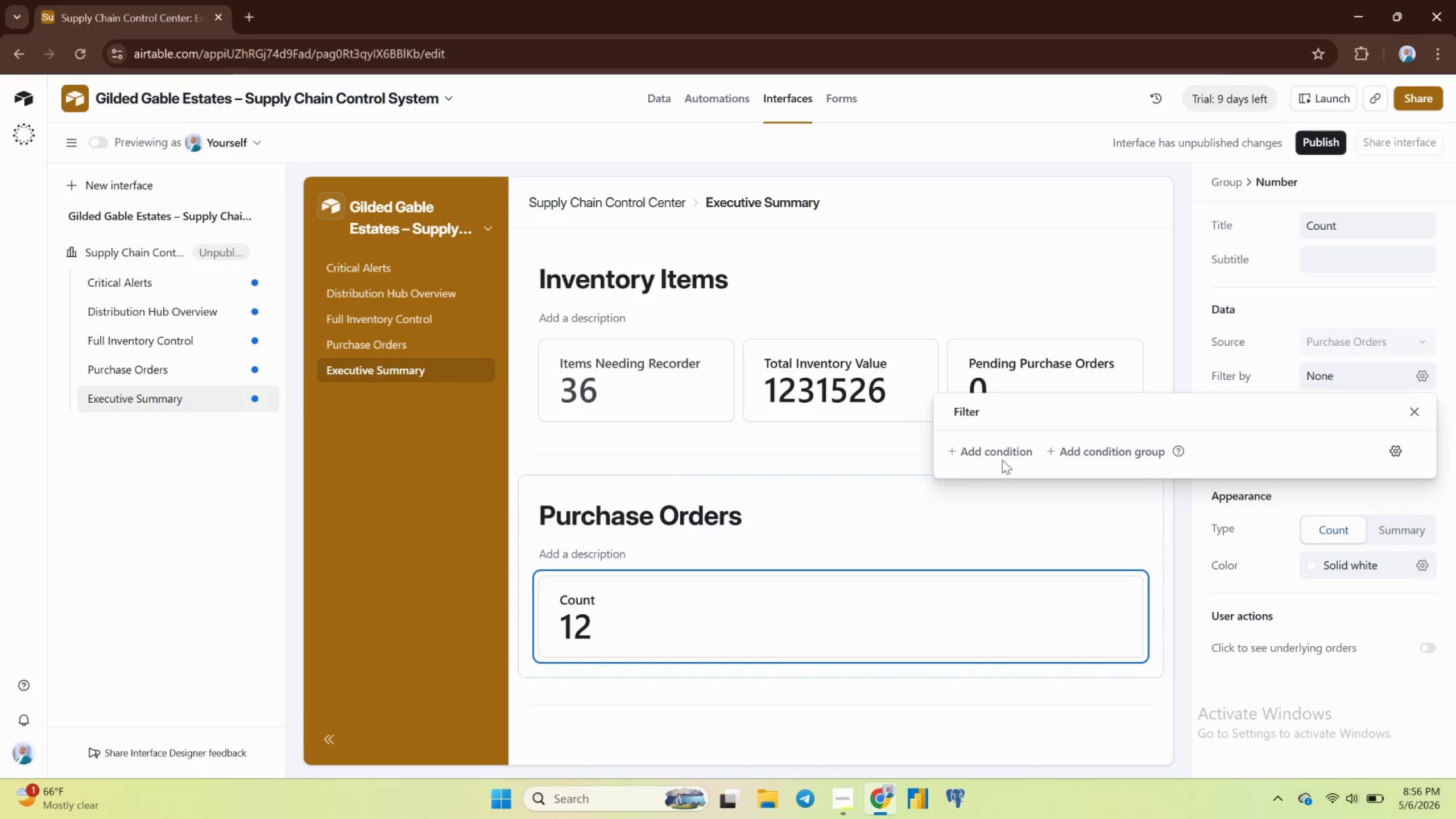 
left_click([995, 460])
 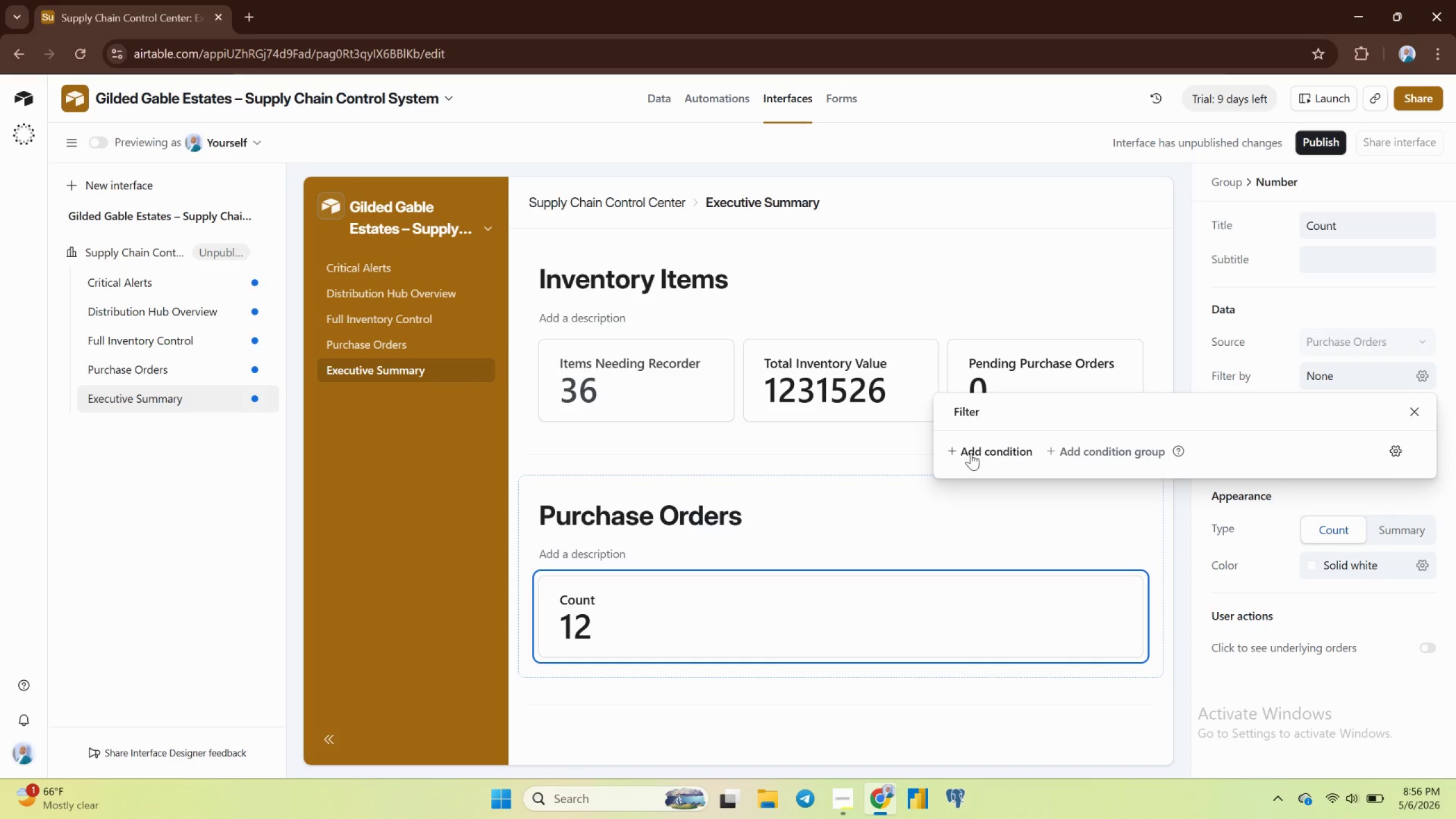 
left_click([971, 453])
 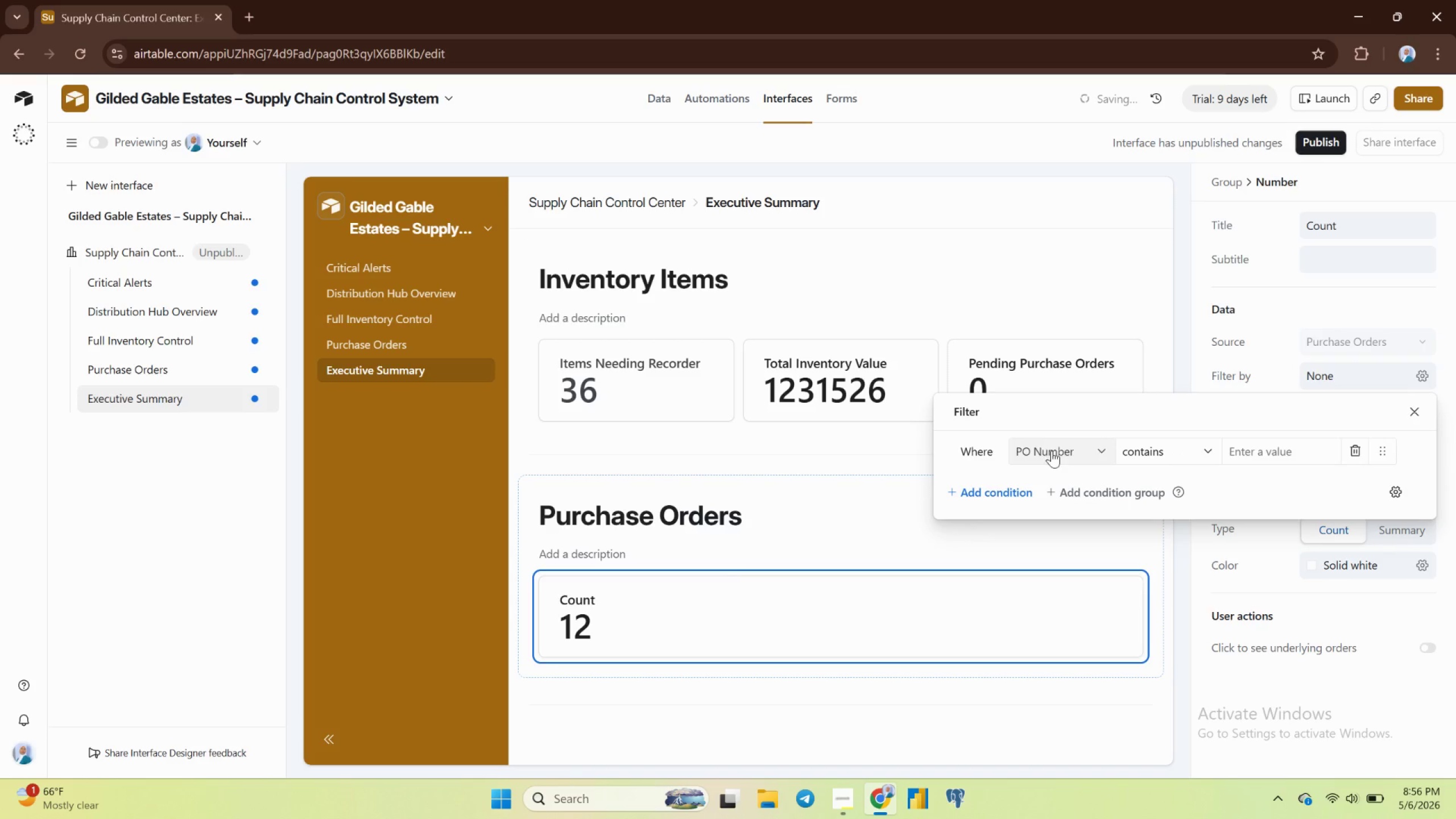 
left_click([1057, 445])
 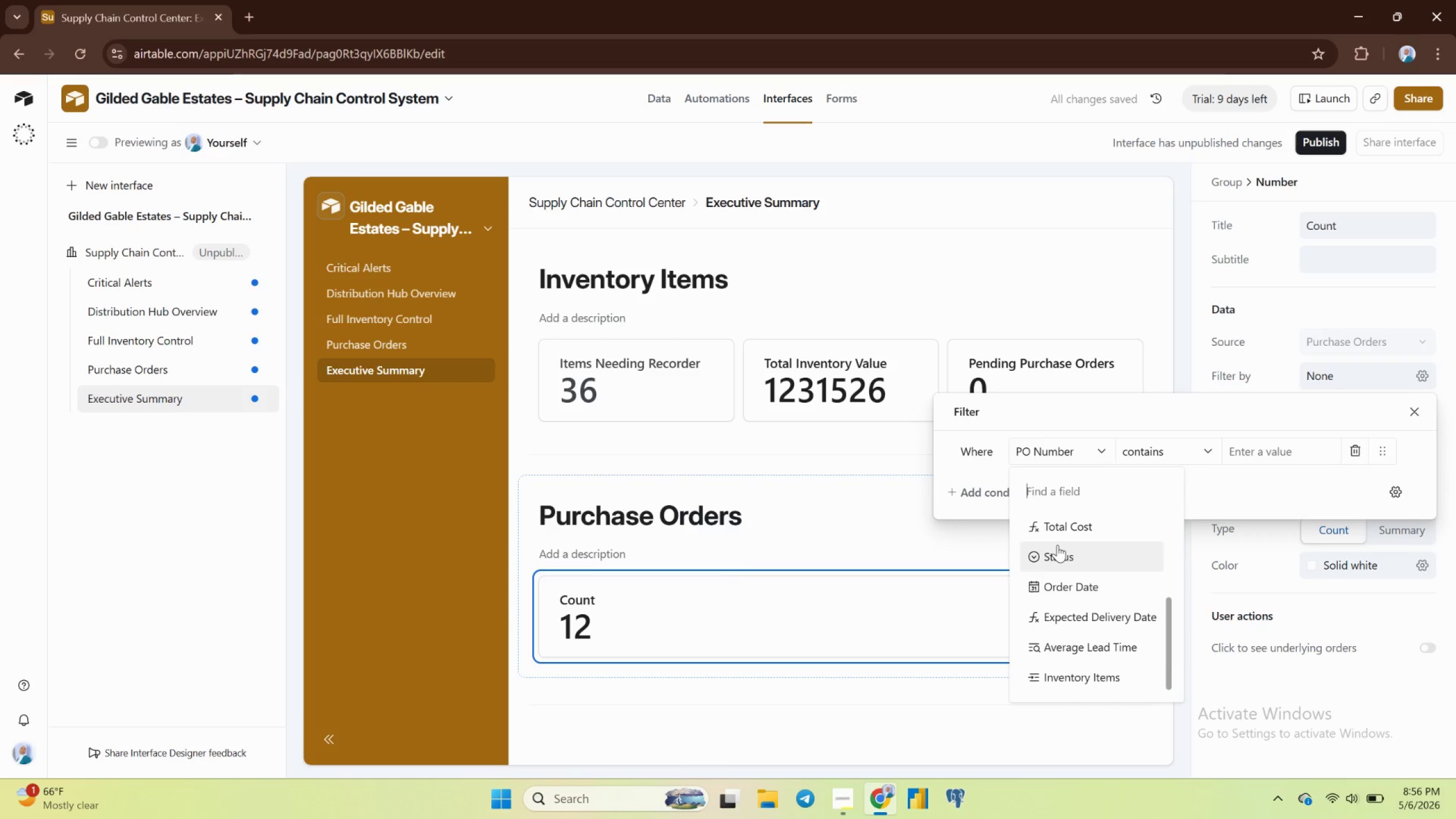 
left_click([1069, 550])
 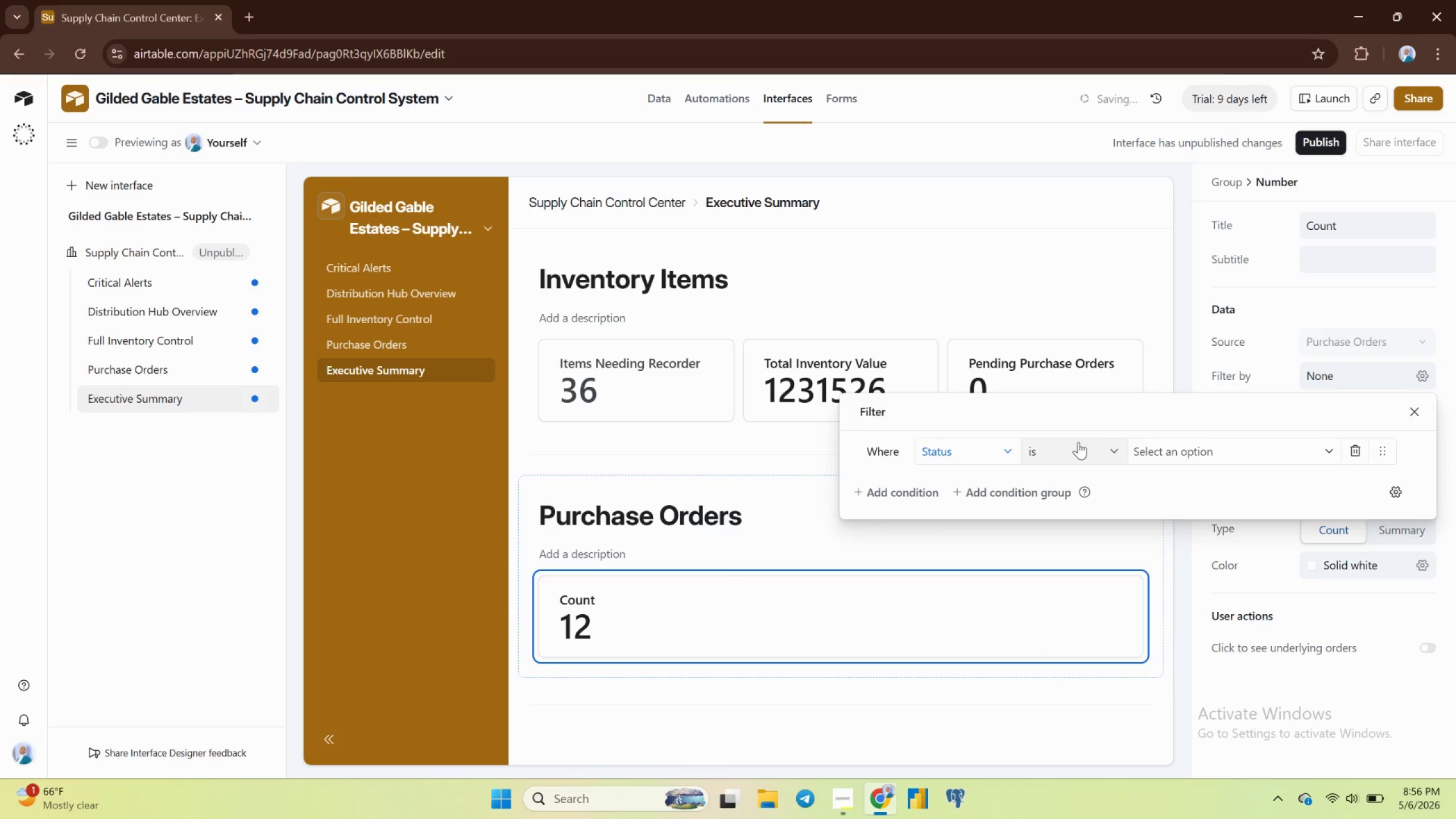 
left_click([1165, 444])
 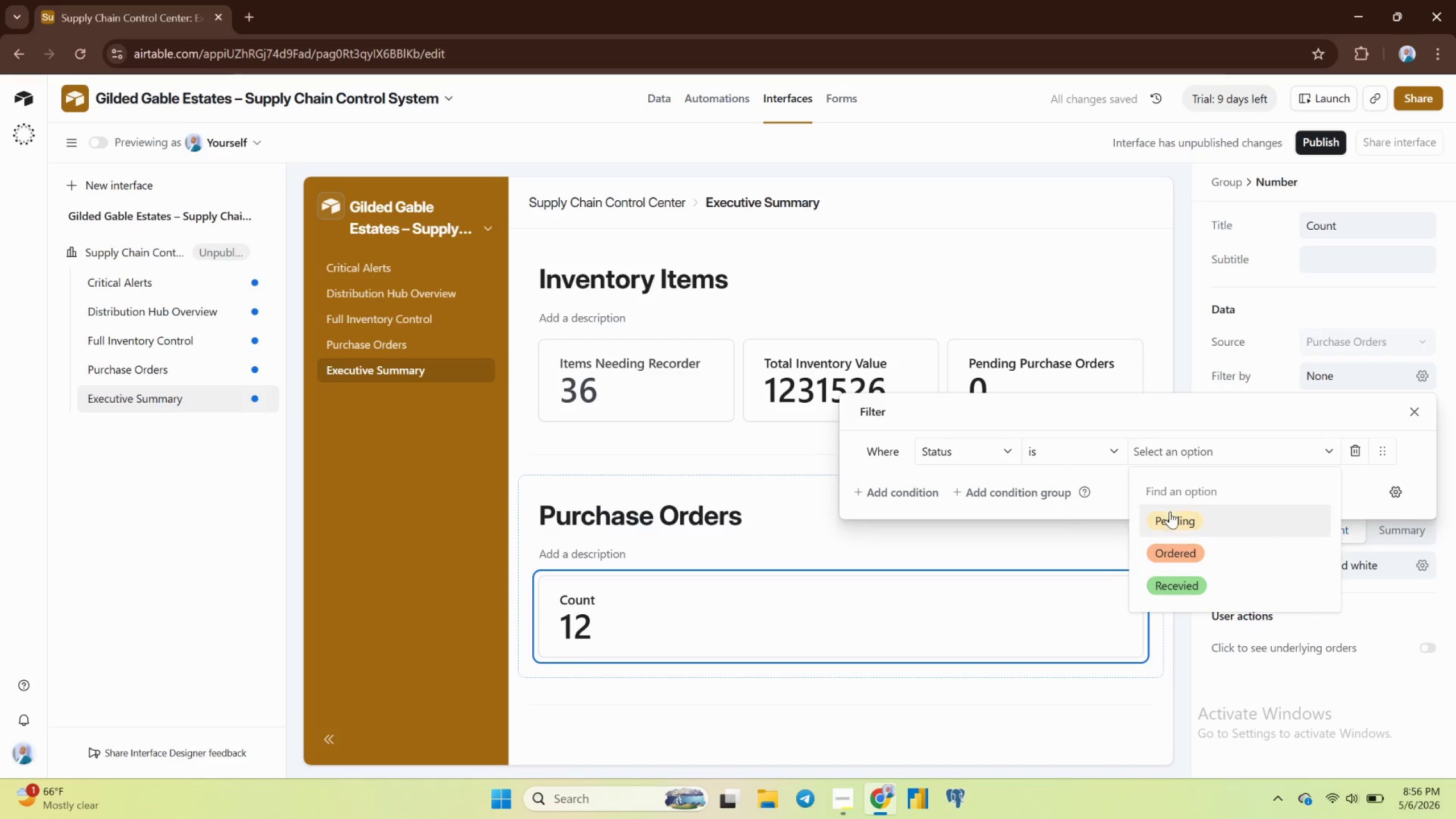 
left_click([1170, 516])
 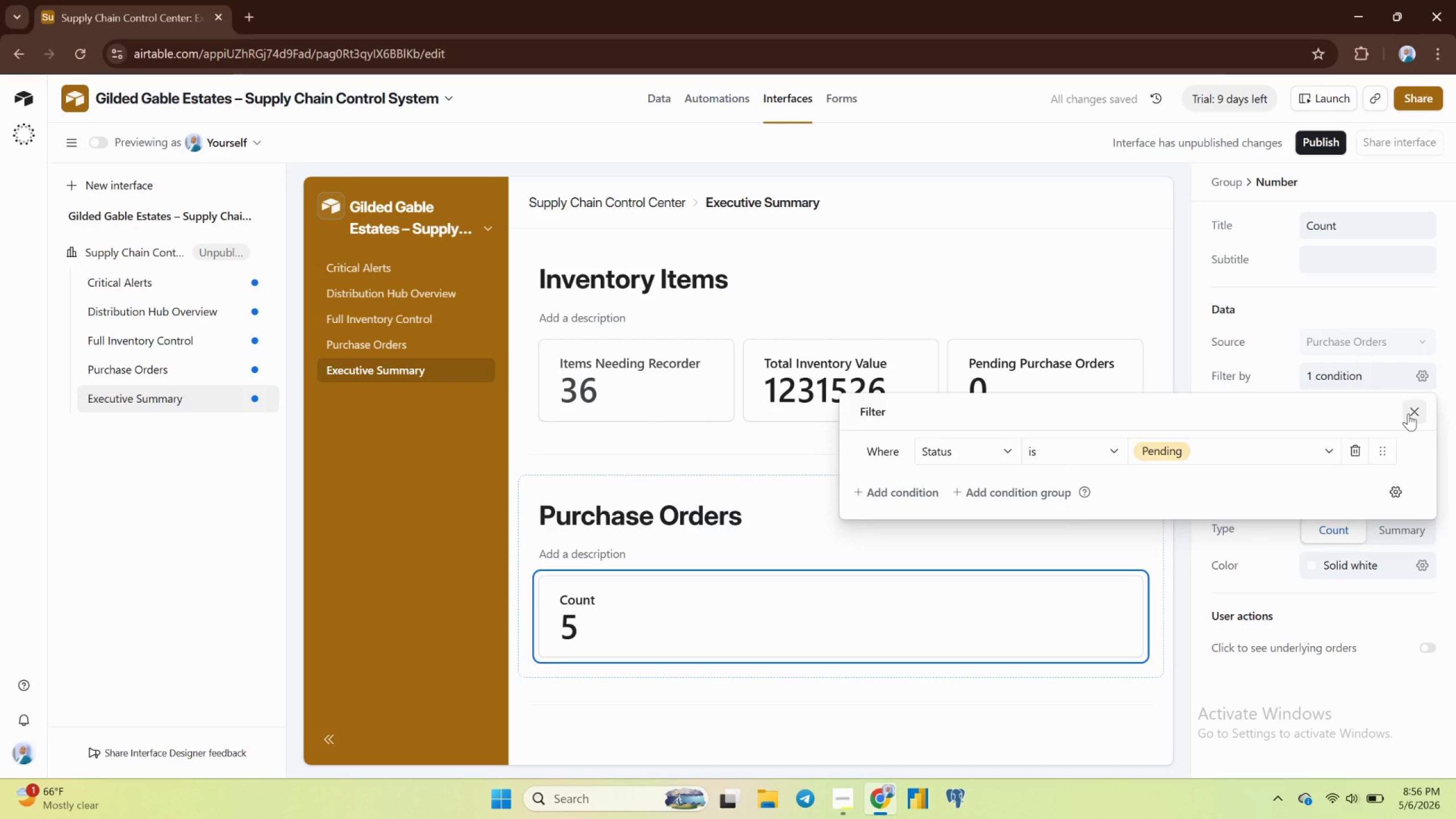 
wait(9.19)
 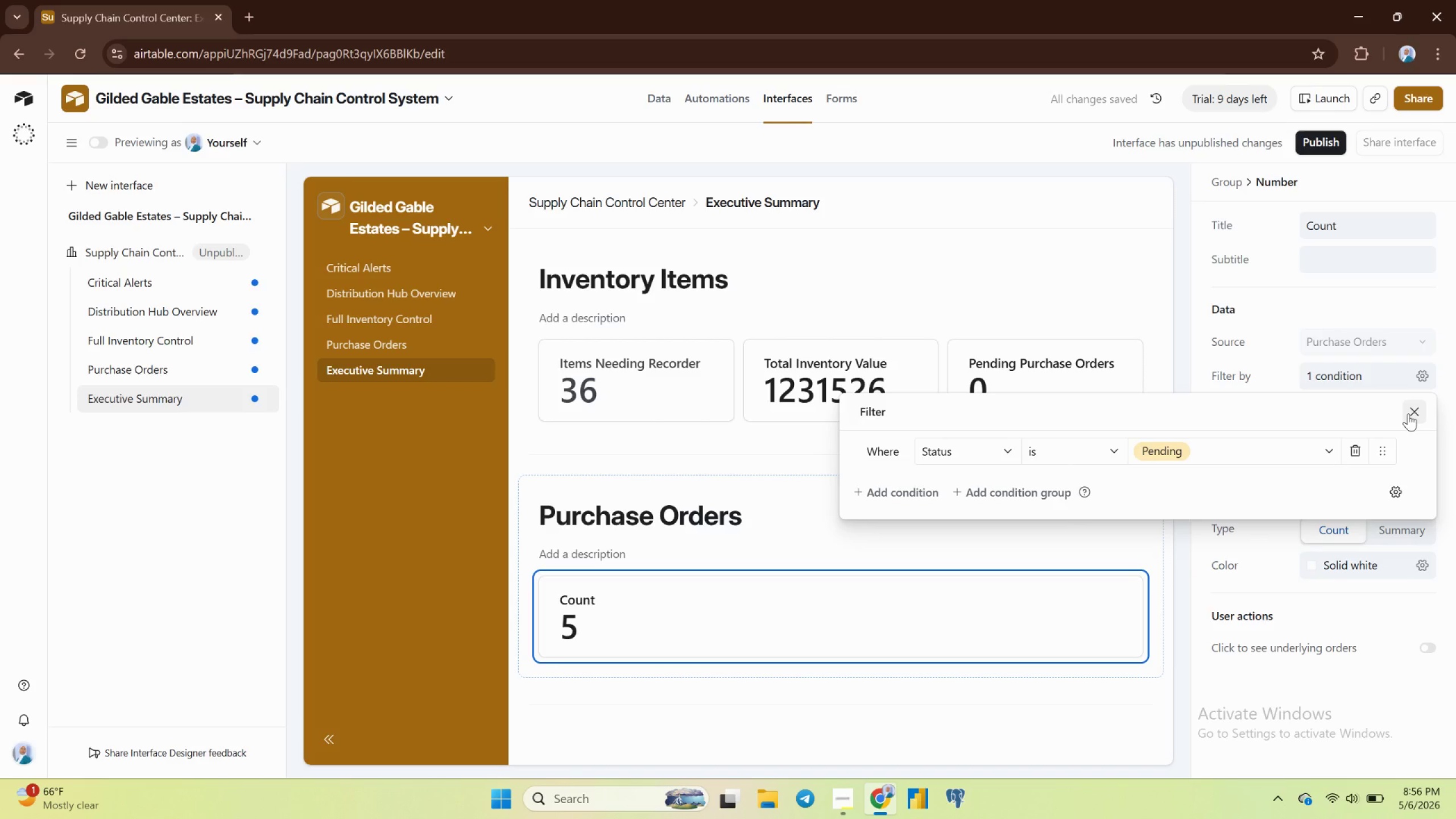 
left_click([1408, 413])
 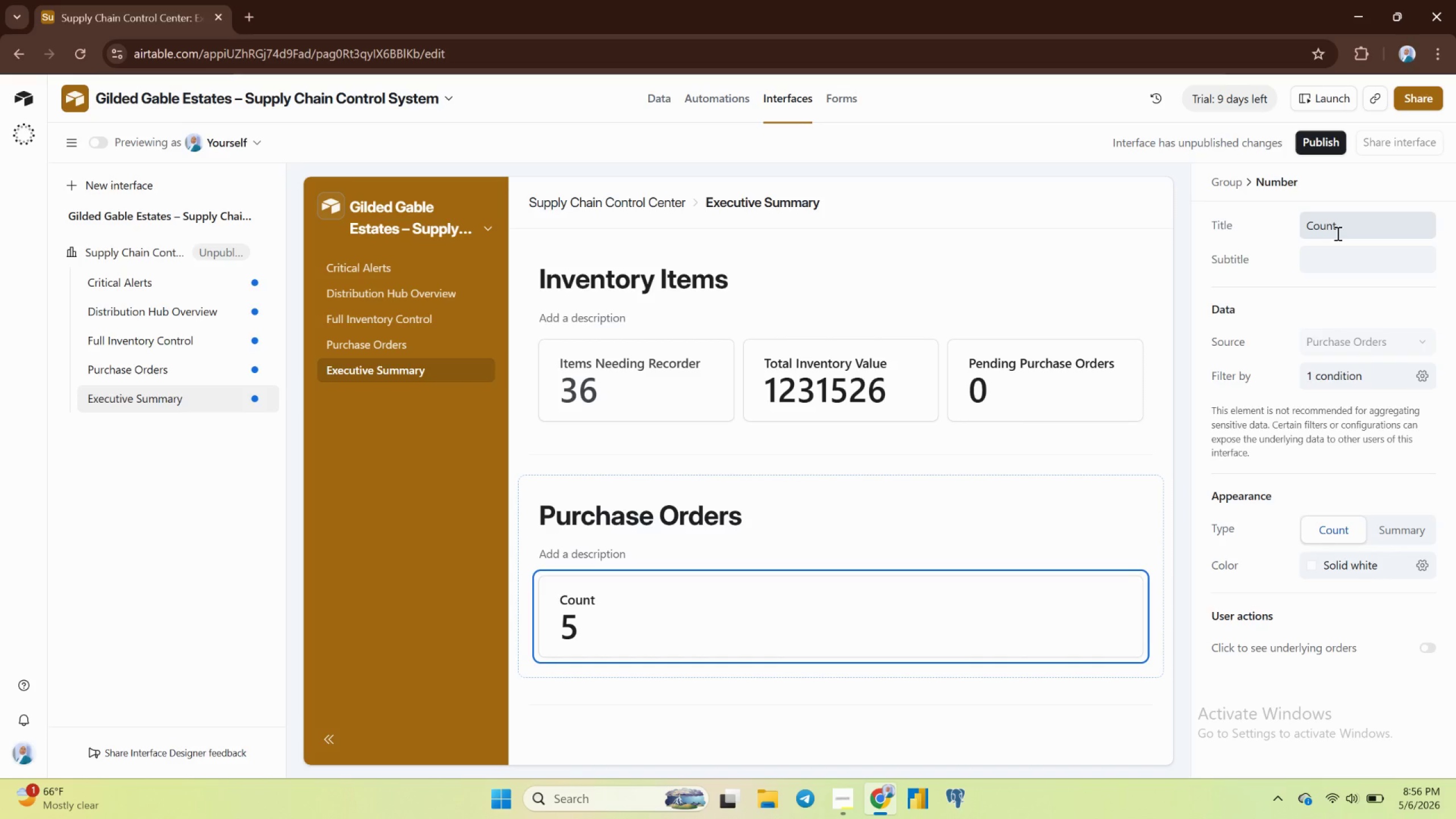 
left_click([1337, 233])
 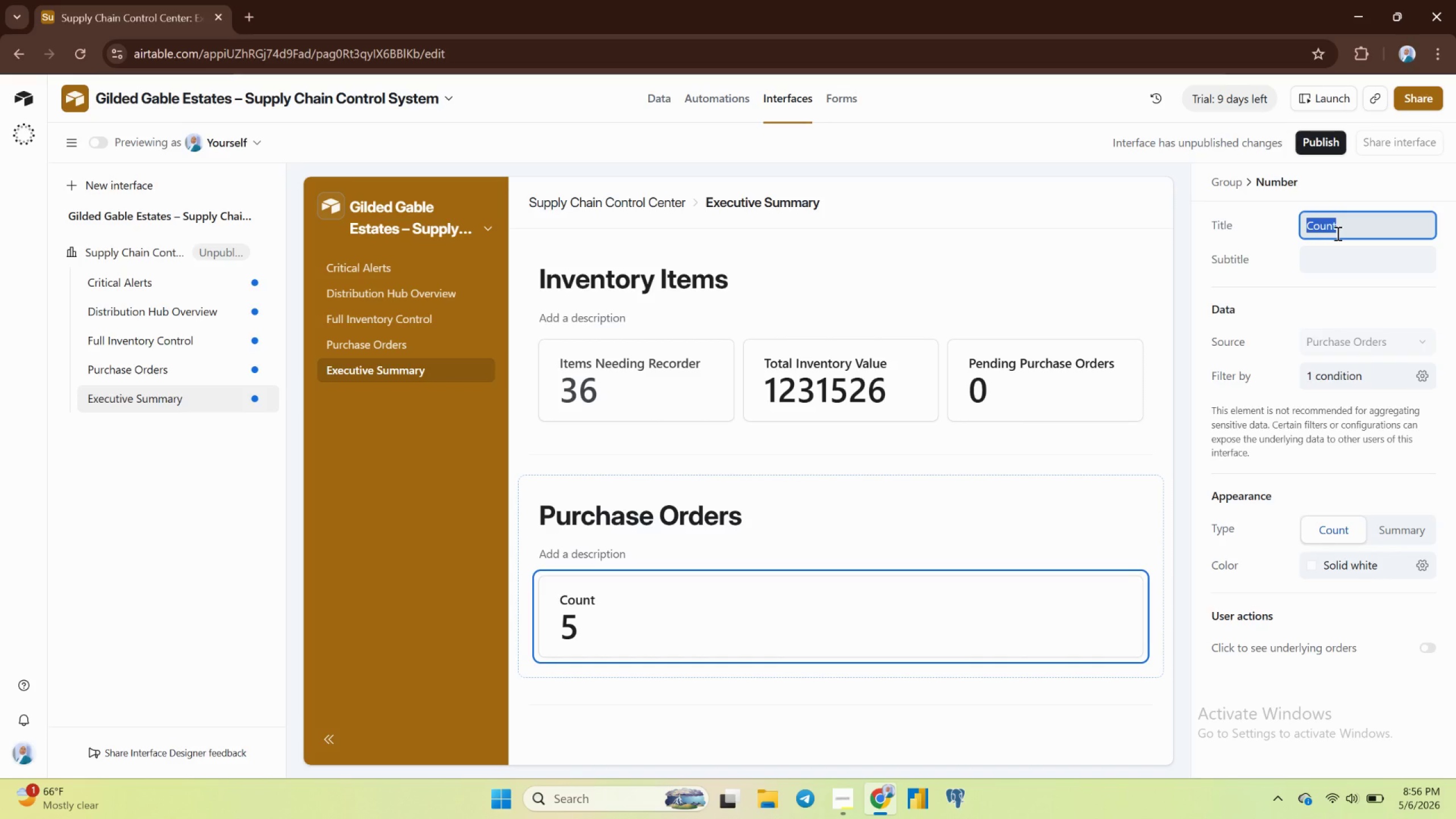 
type(Pending Purchase Orders)
 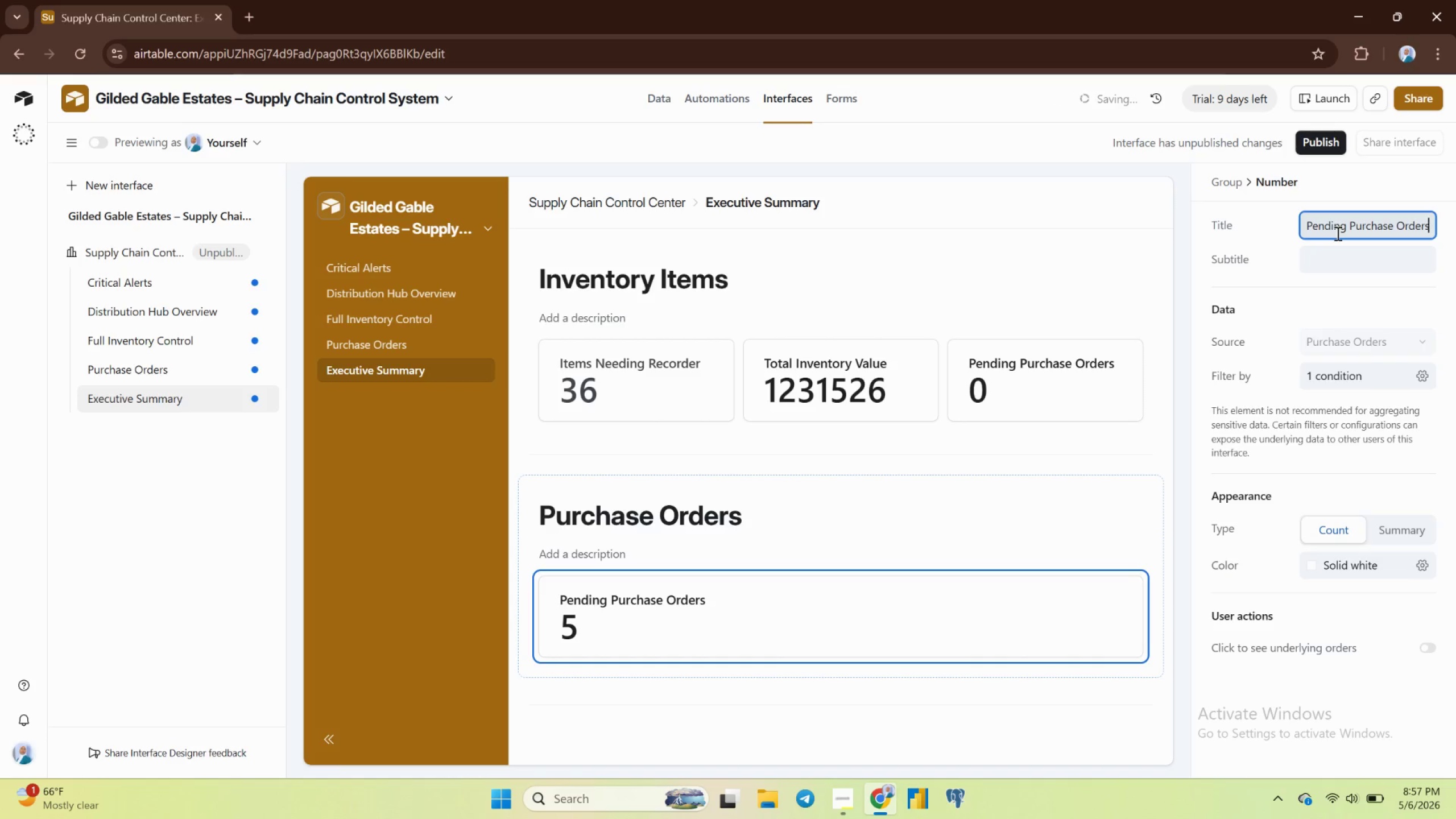 
key(Enter)
 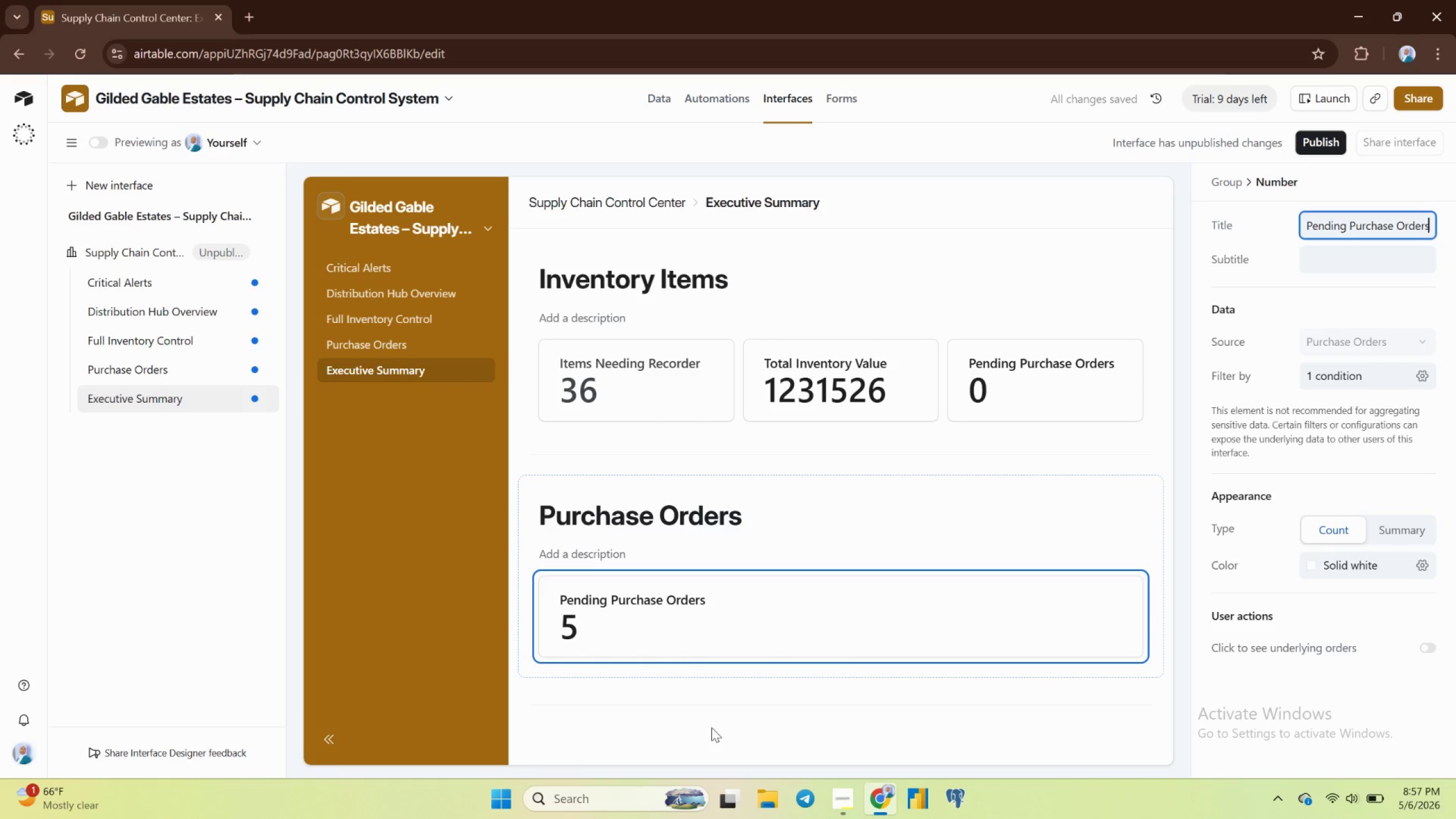 
left_click([619, 527])
 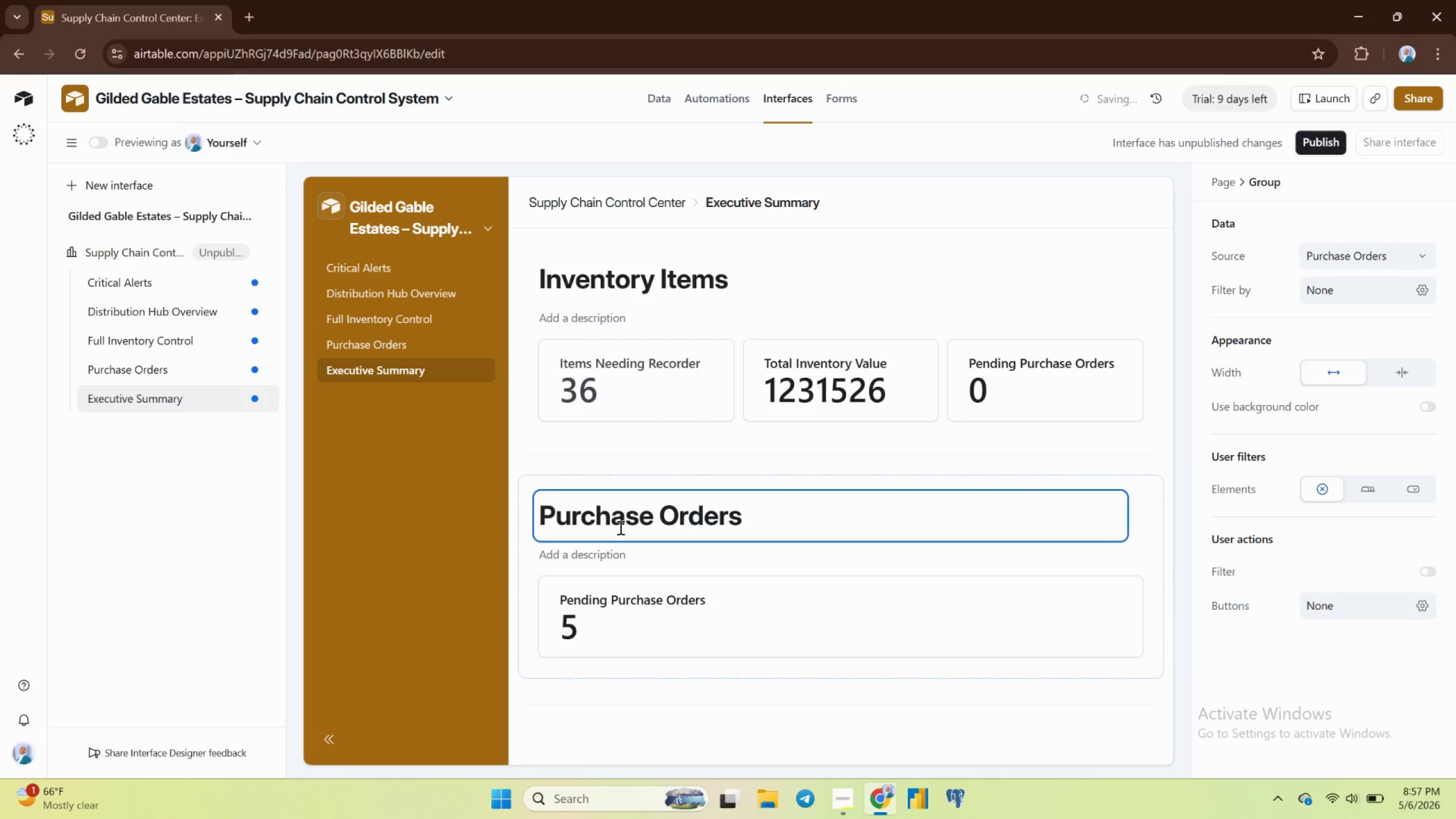 
key(Backspace)
 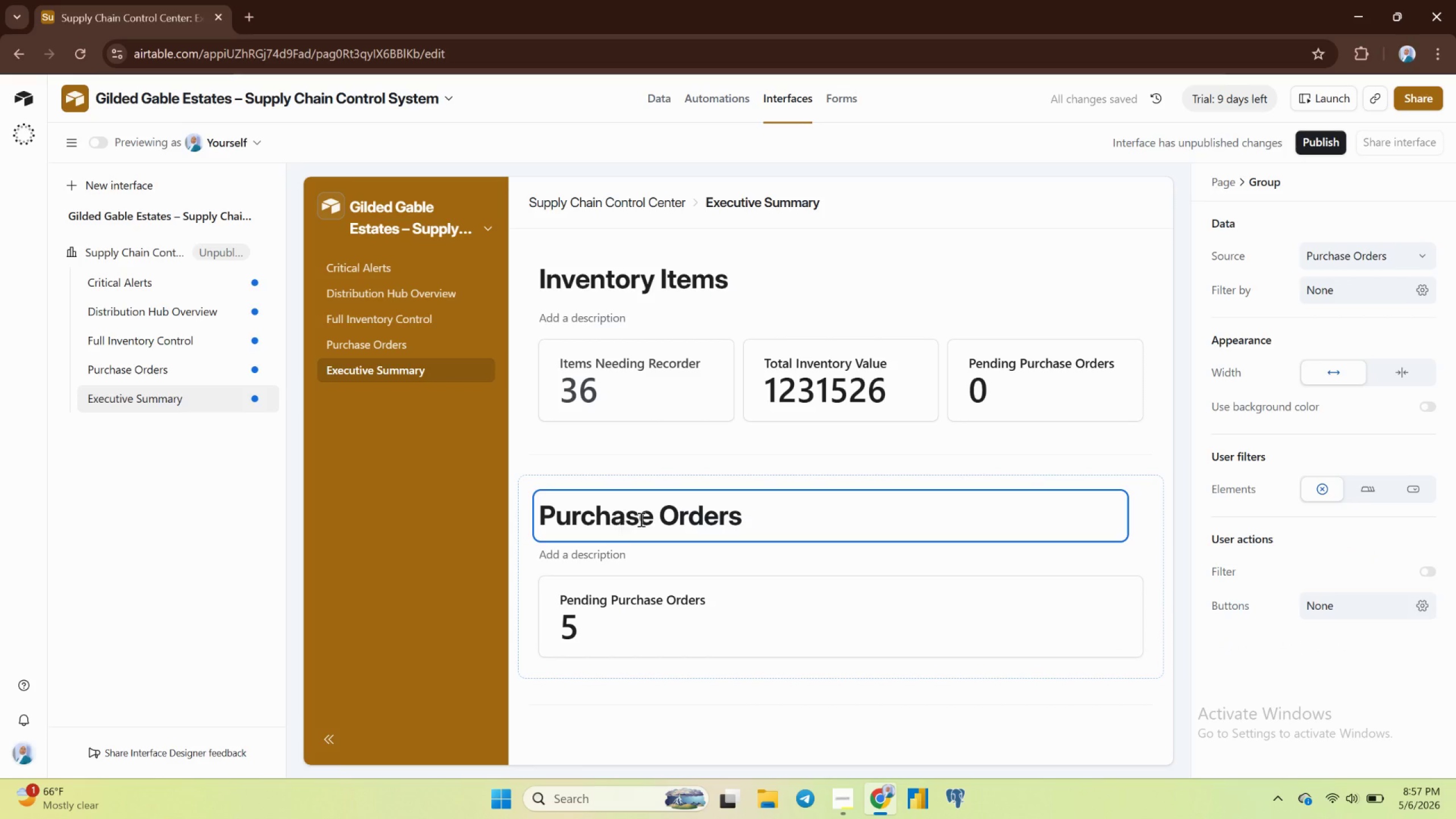 
left_click([646, 508])
 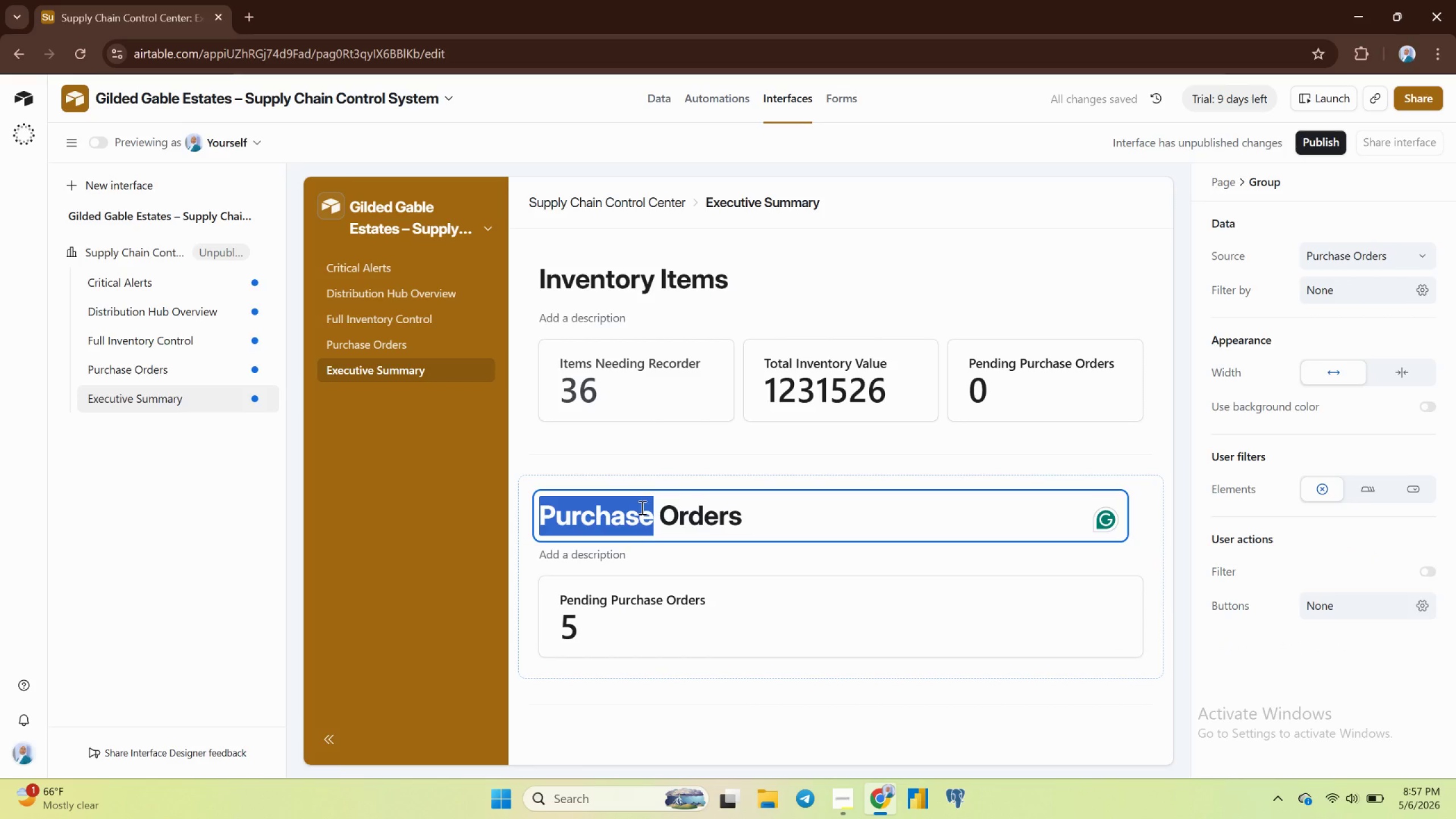 
double_click([642, 508])
 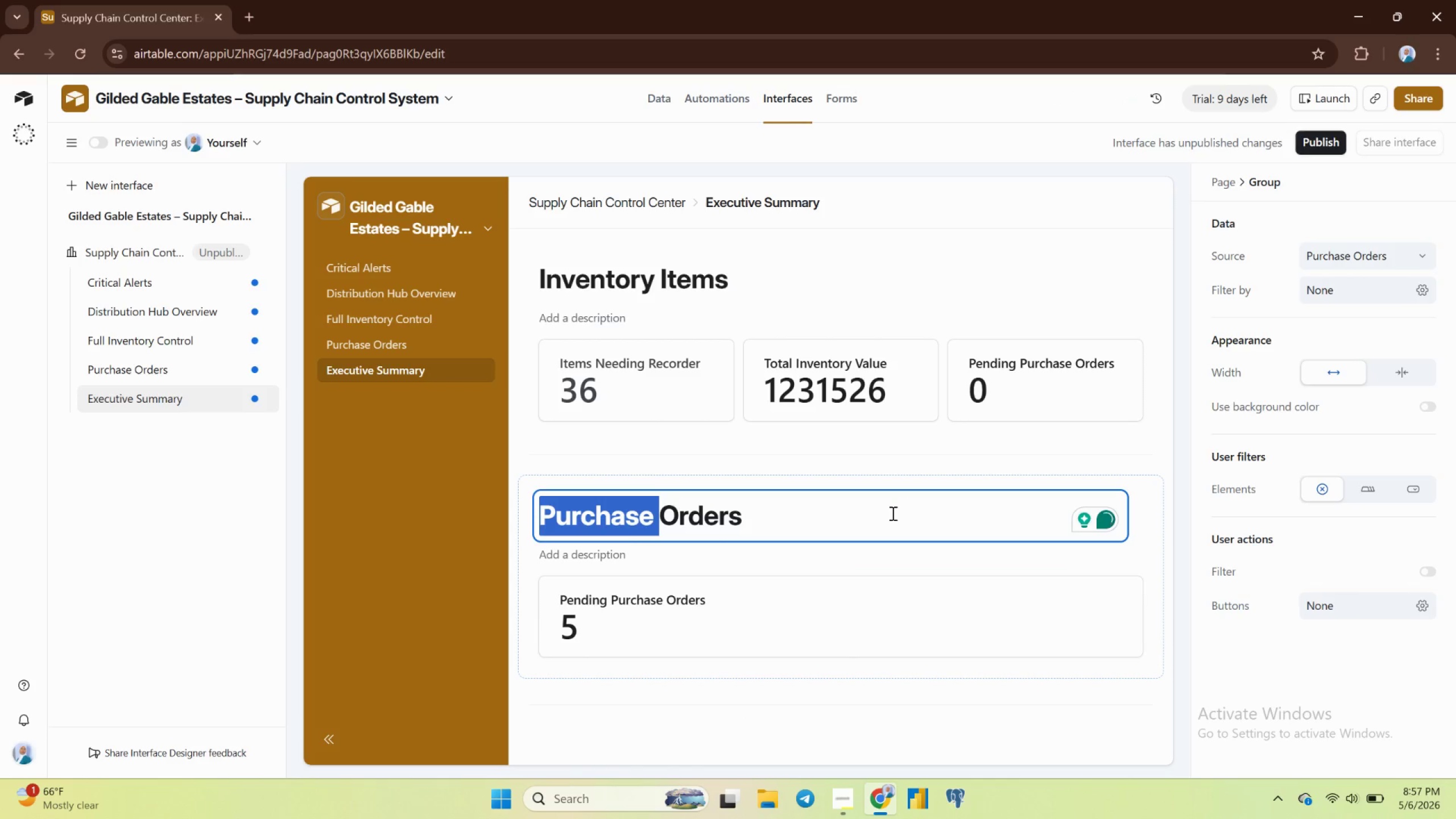 
wait(5.2)
 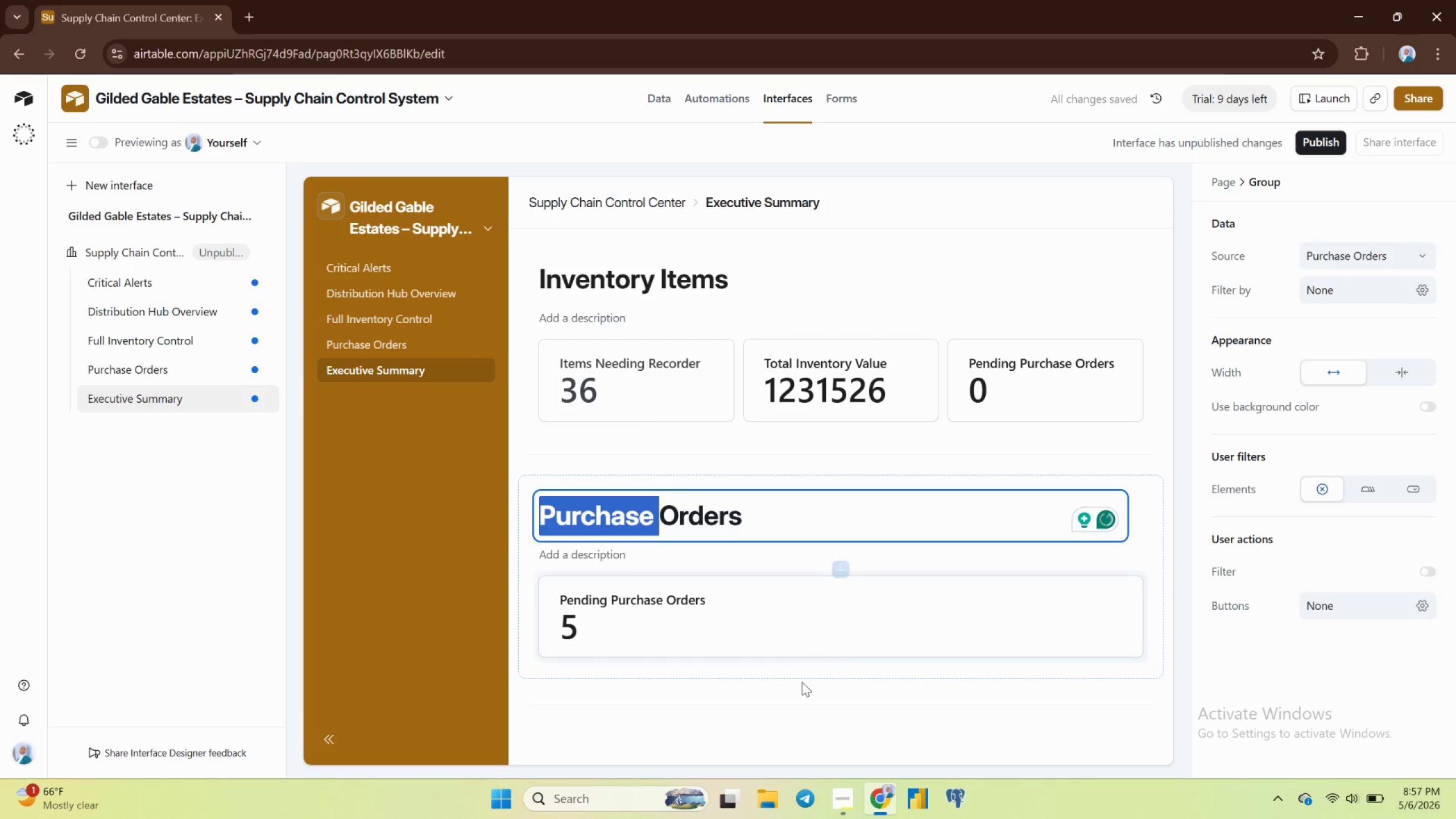 
left_click([1077, 390])
 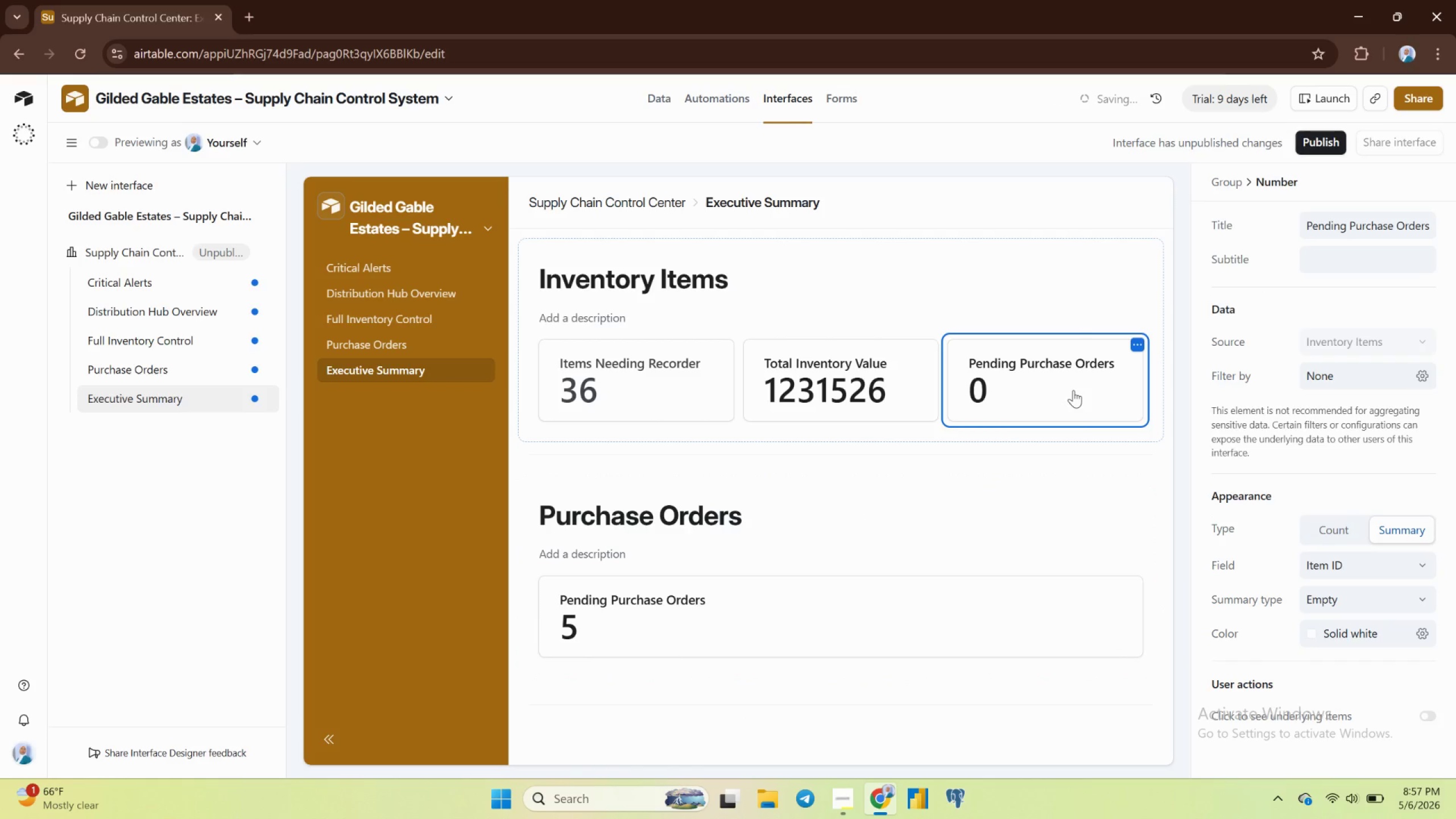 
key(Backspace)
 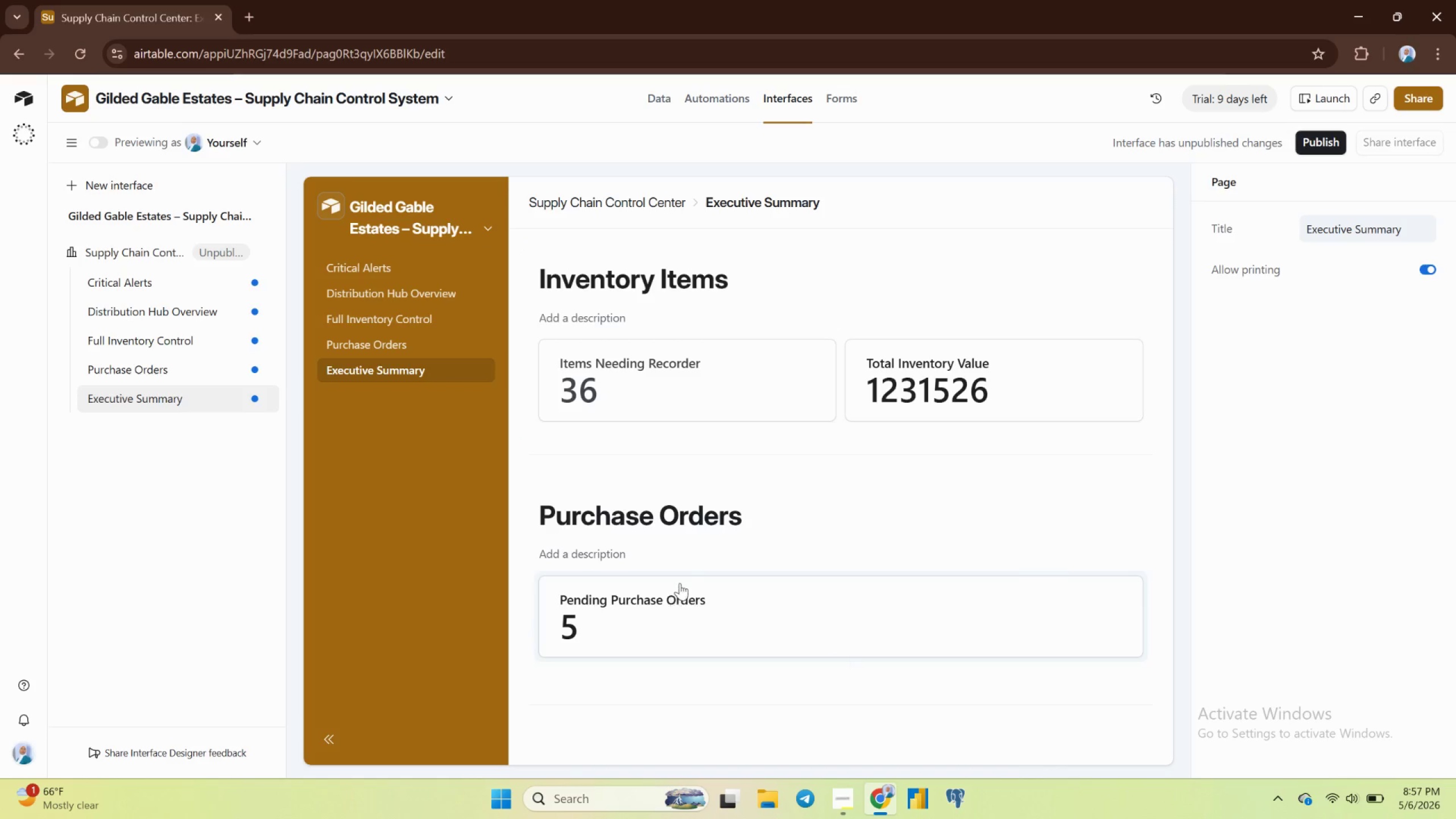 
wait(38.8)
 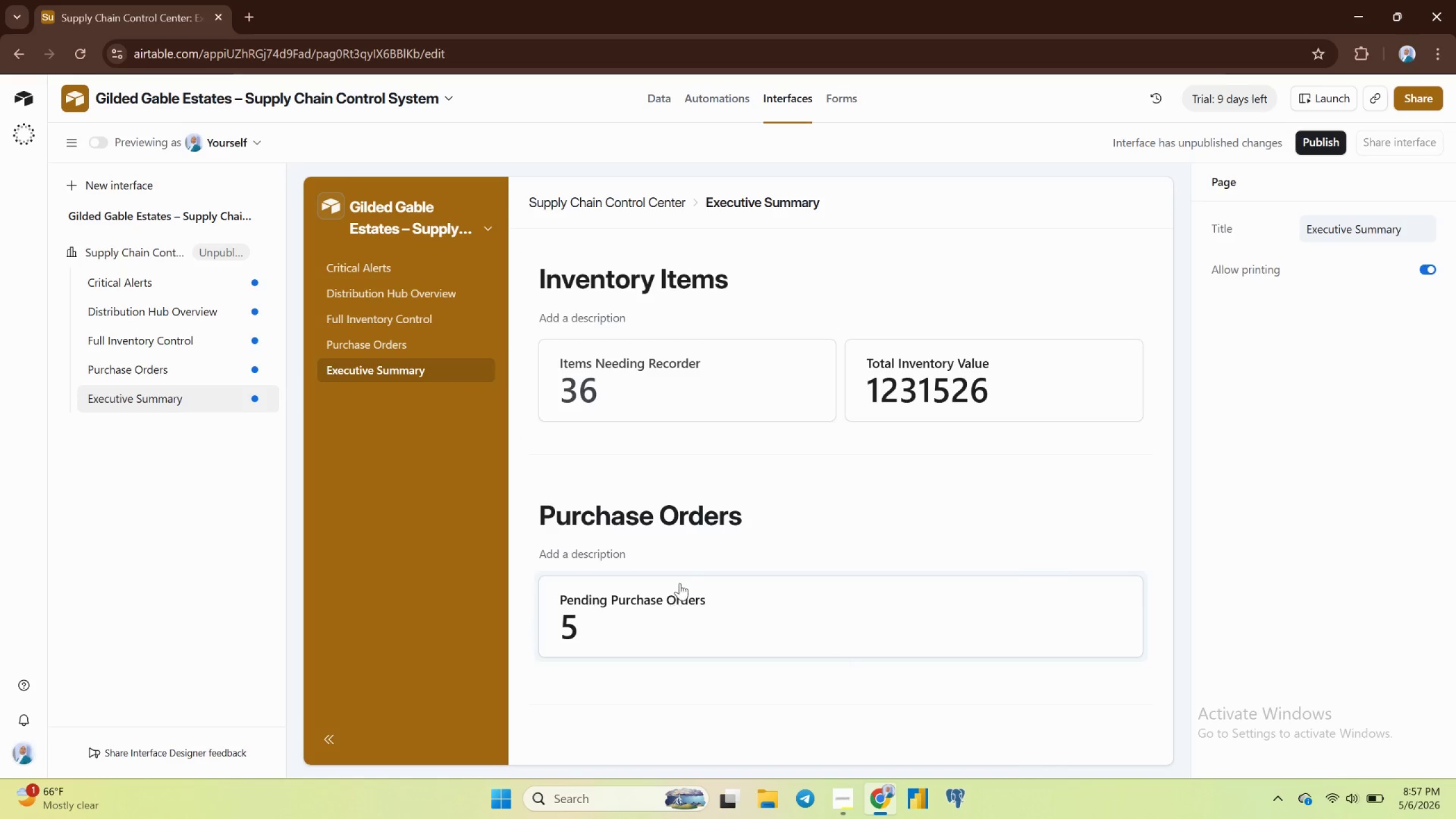 
left_click([787, 606])
 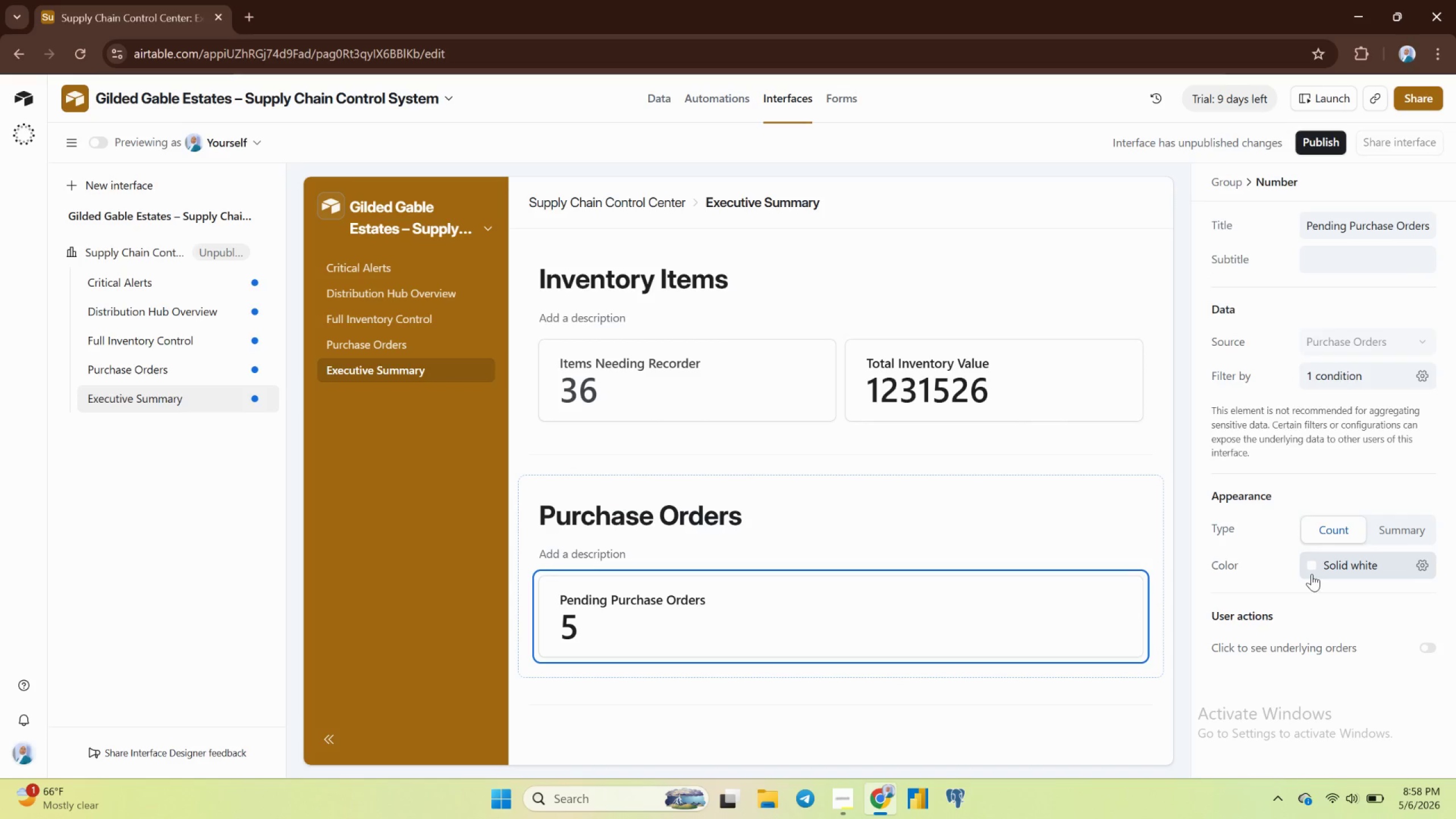 
left_click([1316, 565])
 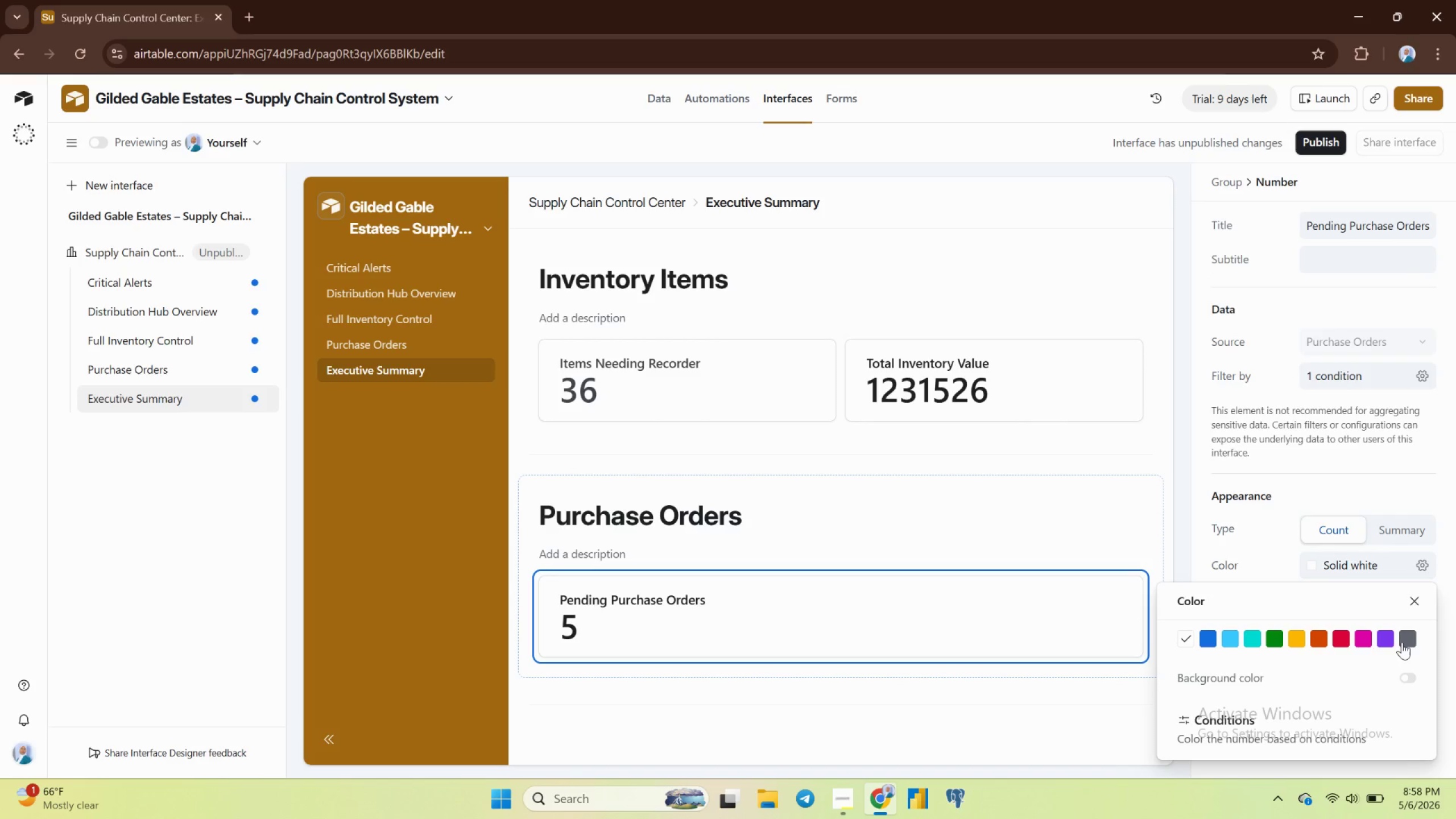 
left_click([1410, 638])
 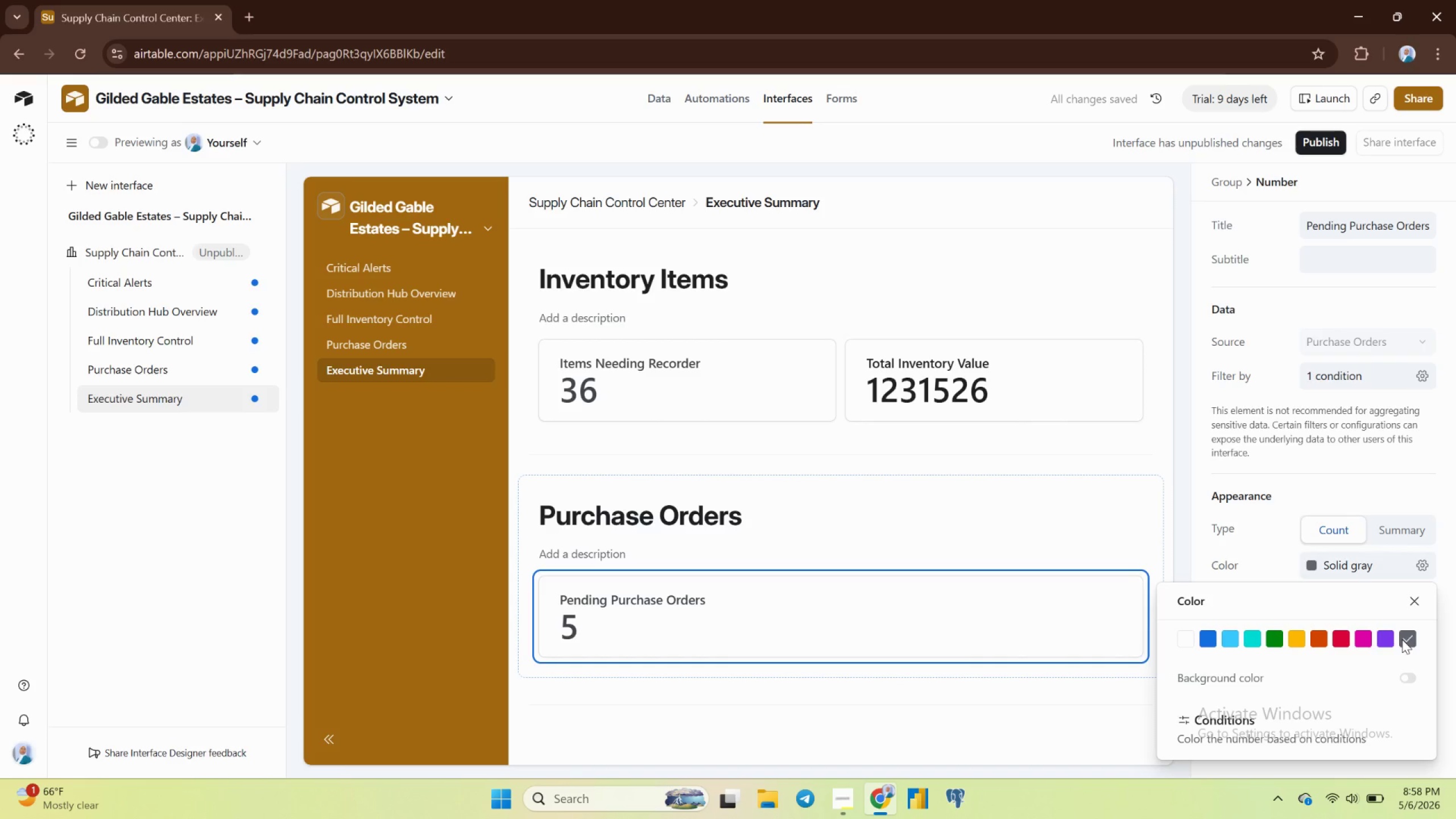 
wait(9.4)
 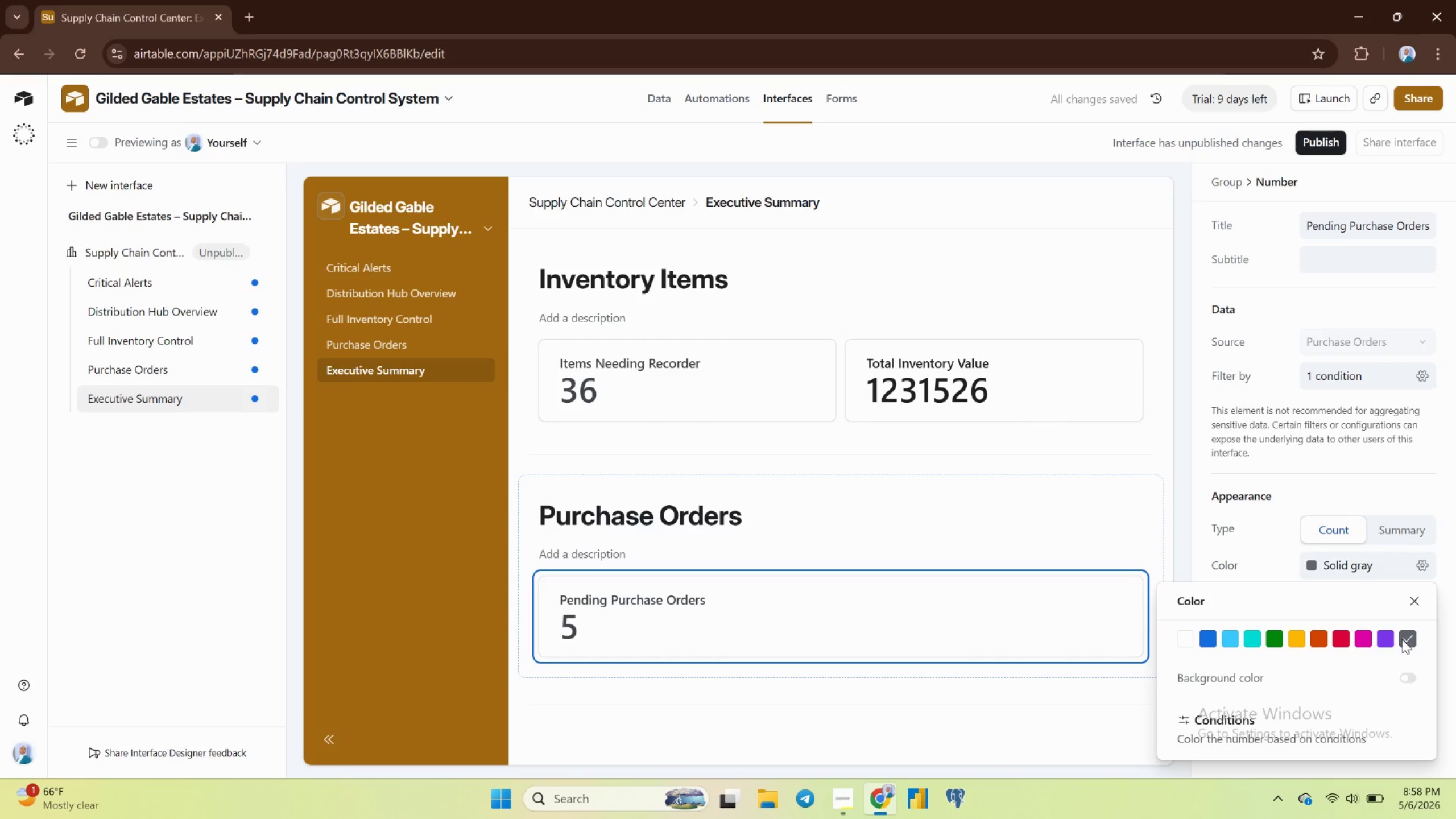 
scroll: coordinate [1316, 697], scroll_direction: down, amount: 2.0
 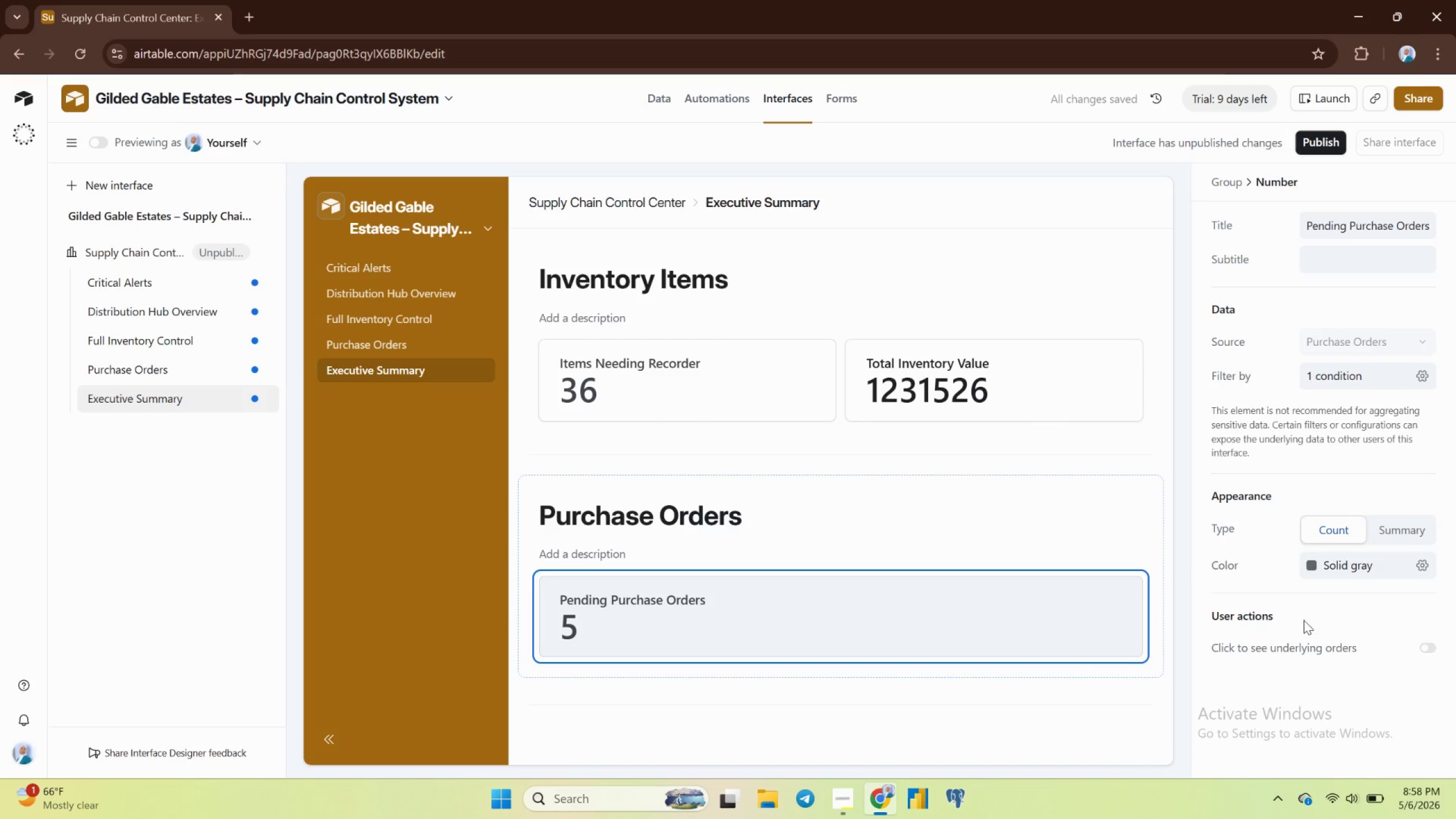 
left_click([1178, 716])
 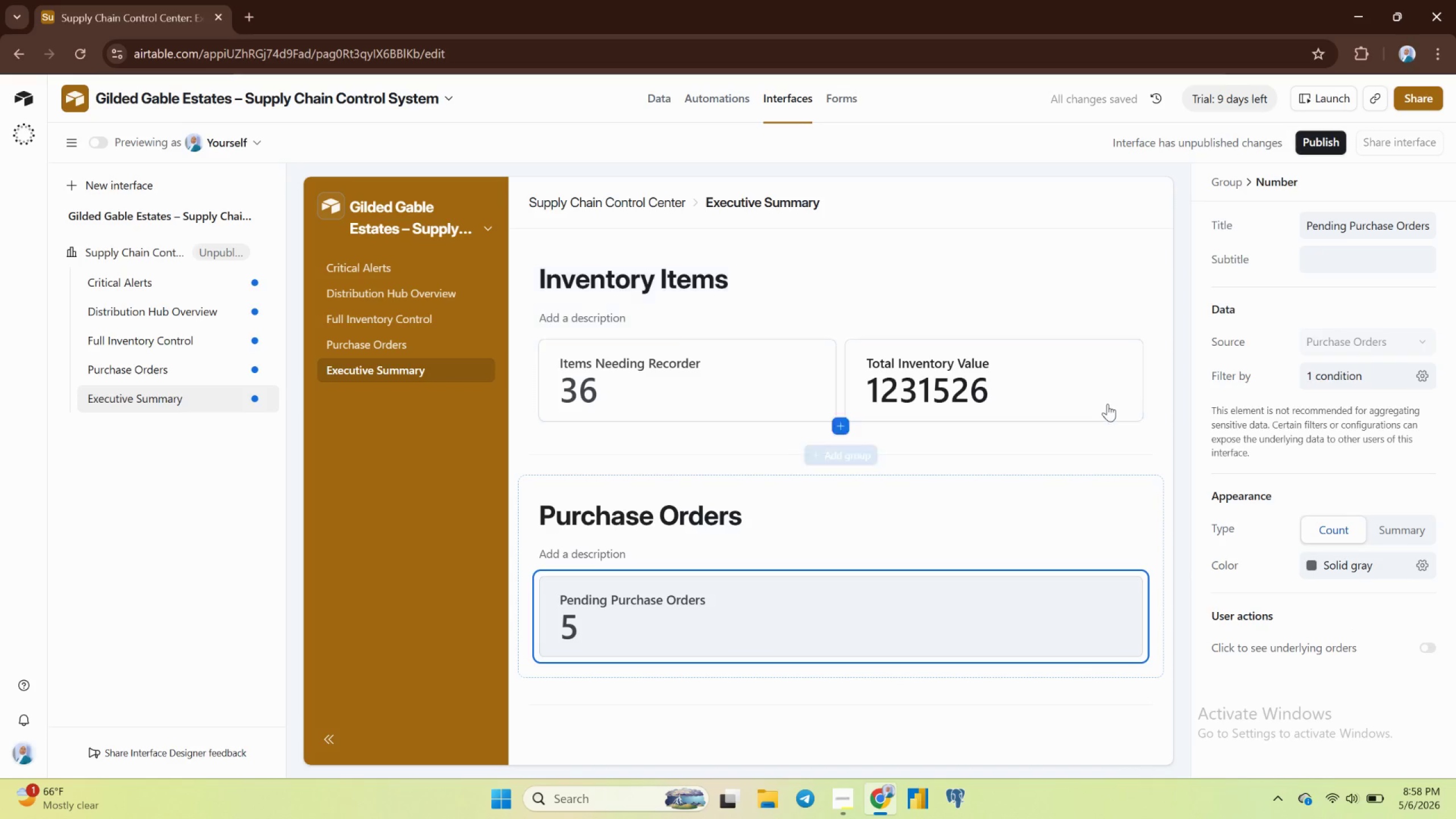 
left_click([1107, 404])
 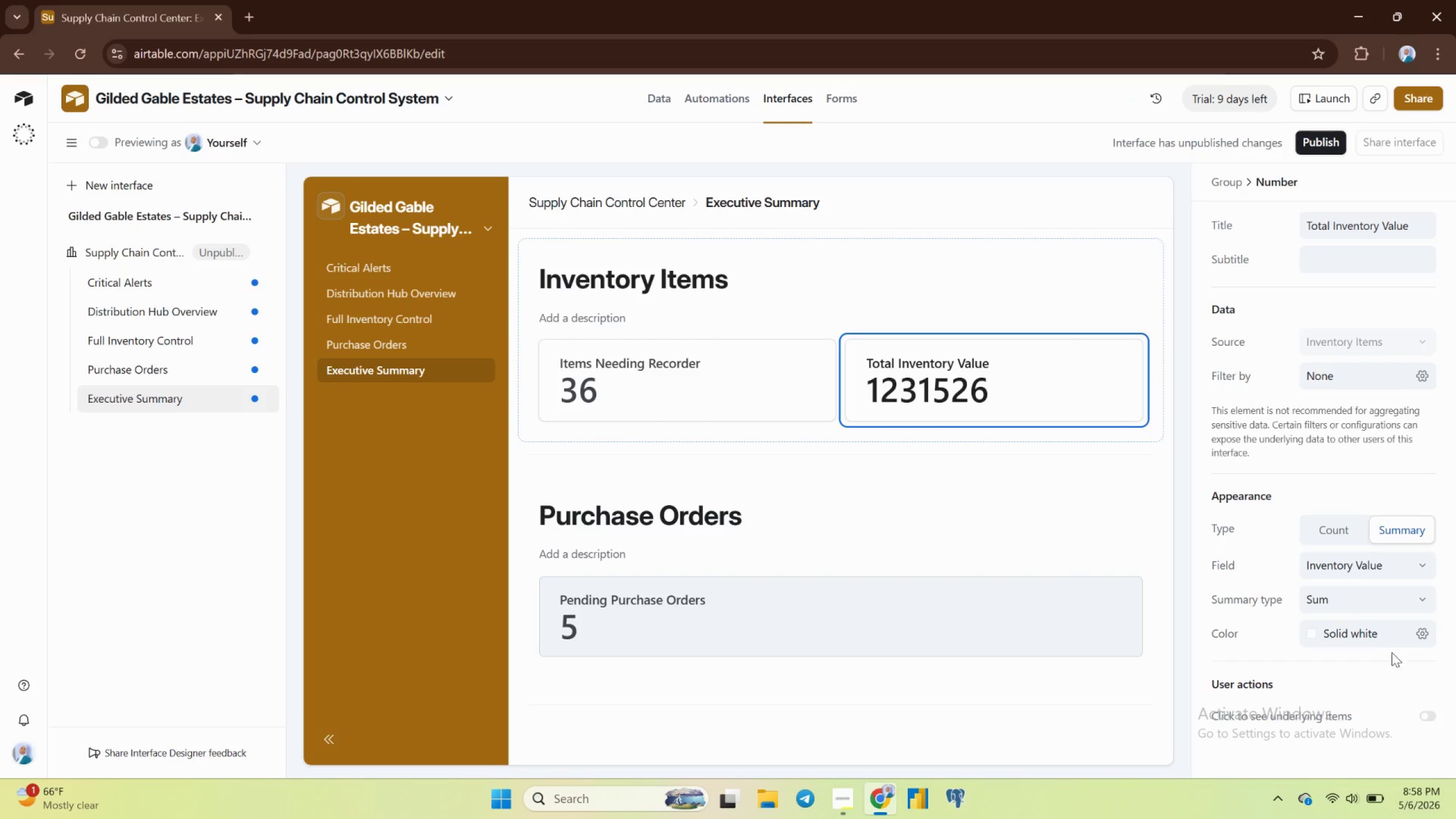 
left_click([1397, 635])
 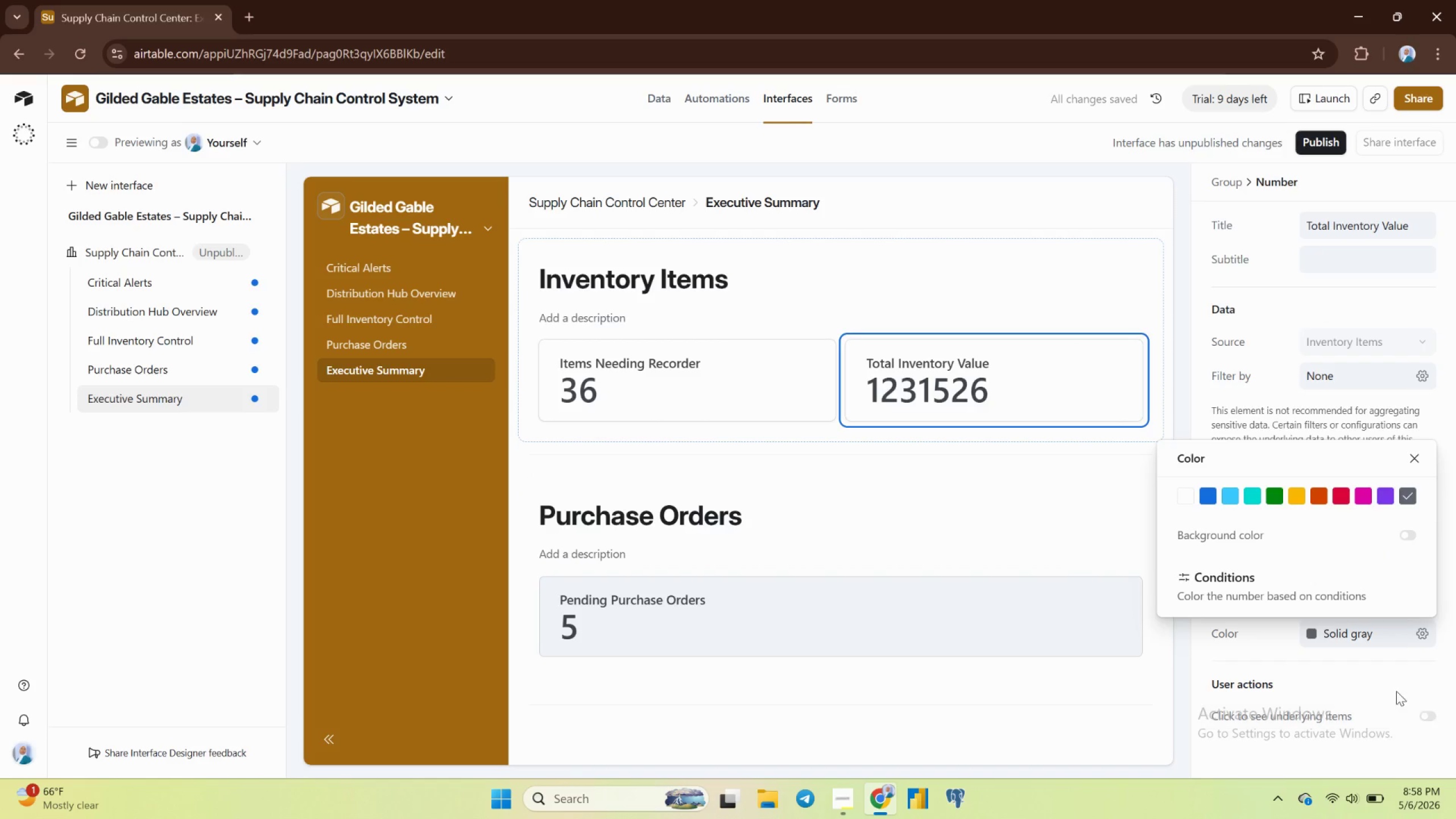 
scroll: coordinate [1374, 646], scroll_direction: down, amount: 3.0
 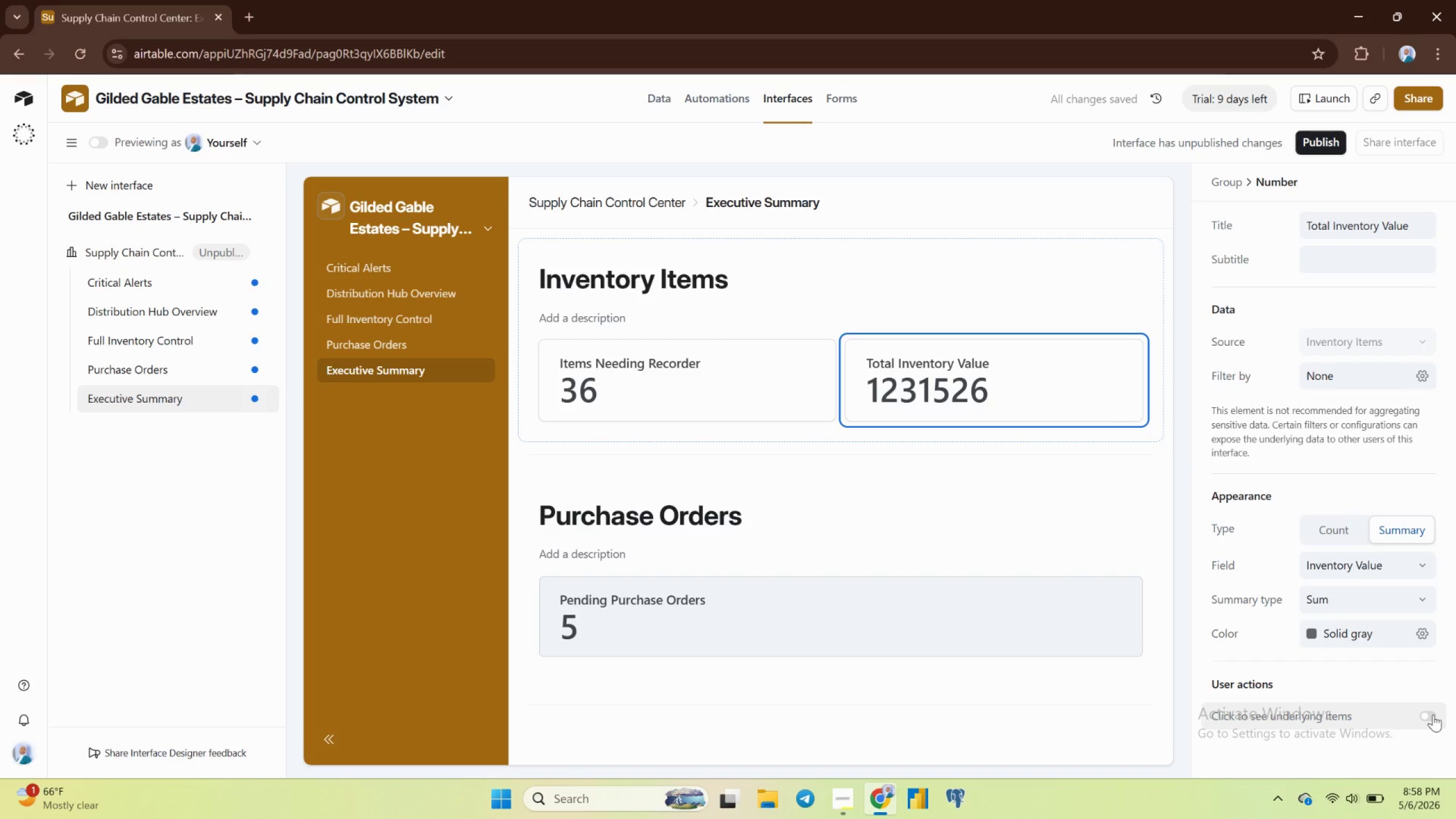 
left_click([1433, 714])
 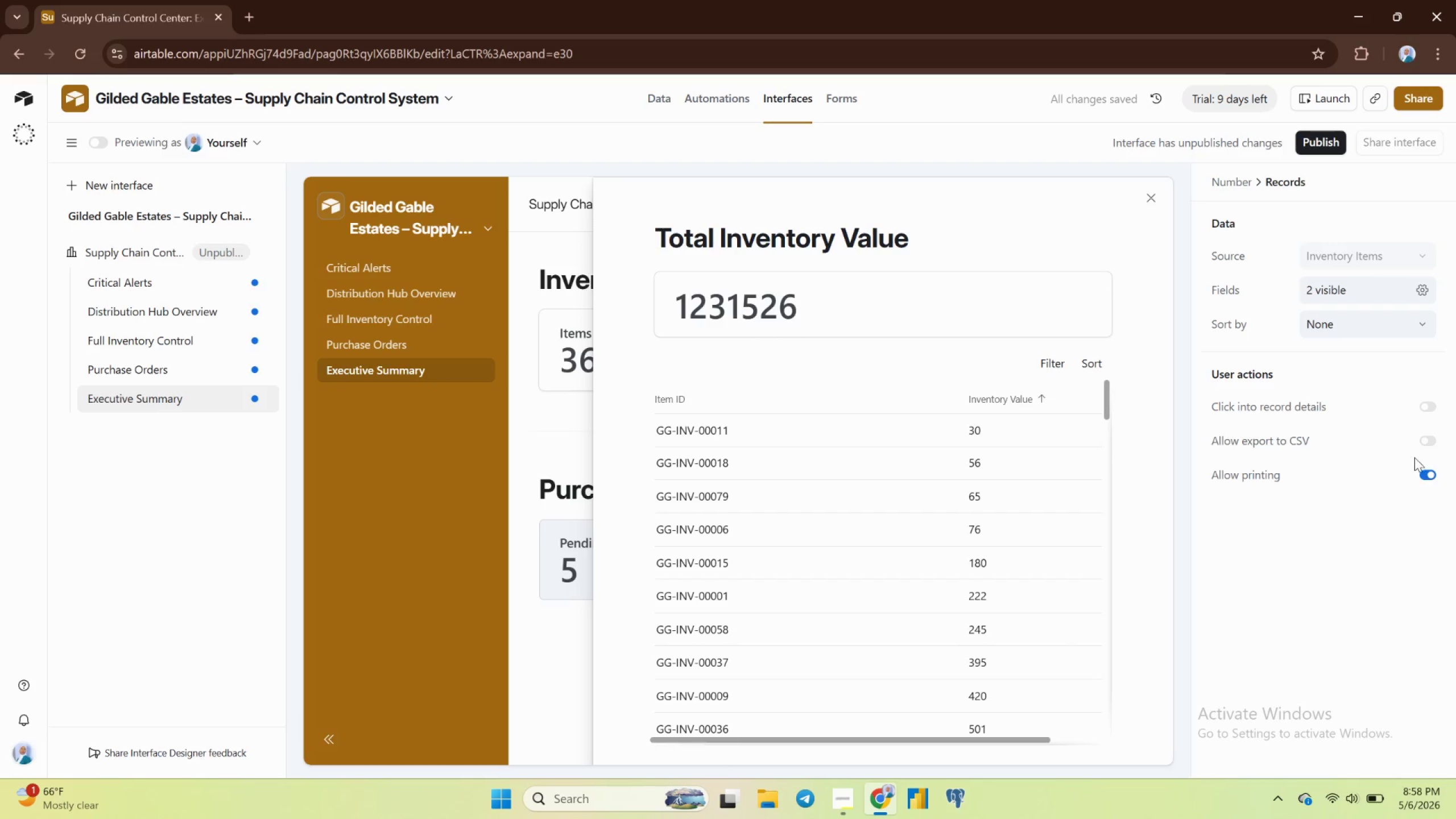 
left_click([1428, 478])
 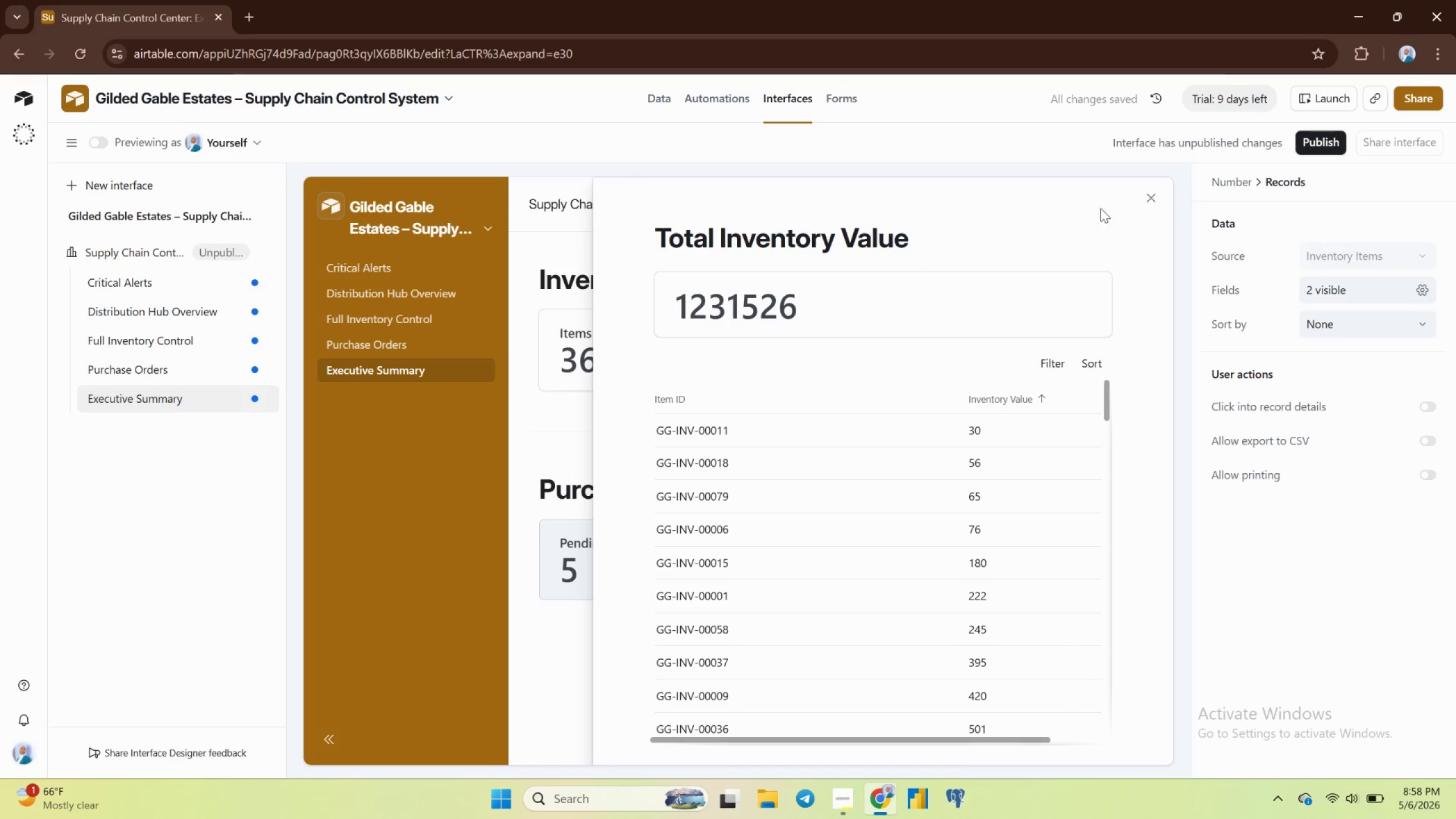 
left_click([1152, 206])
 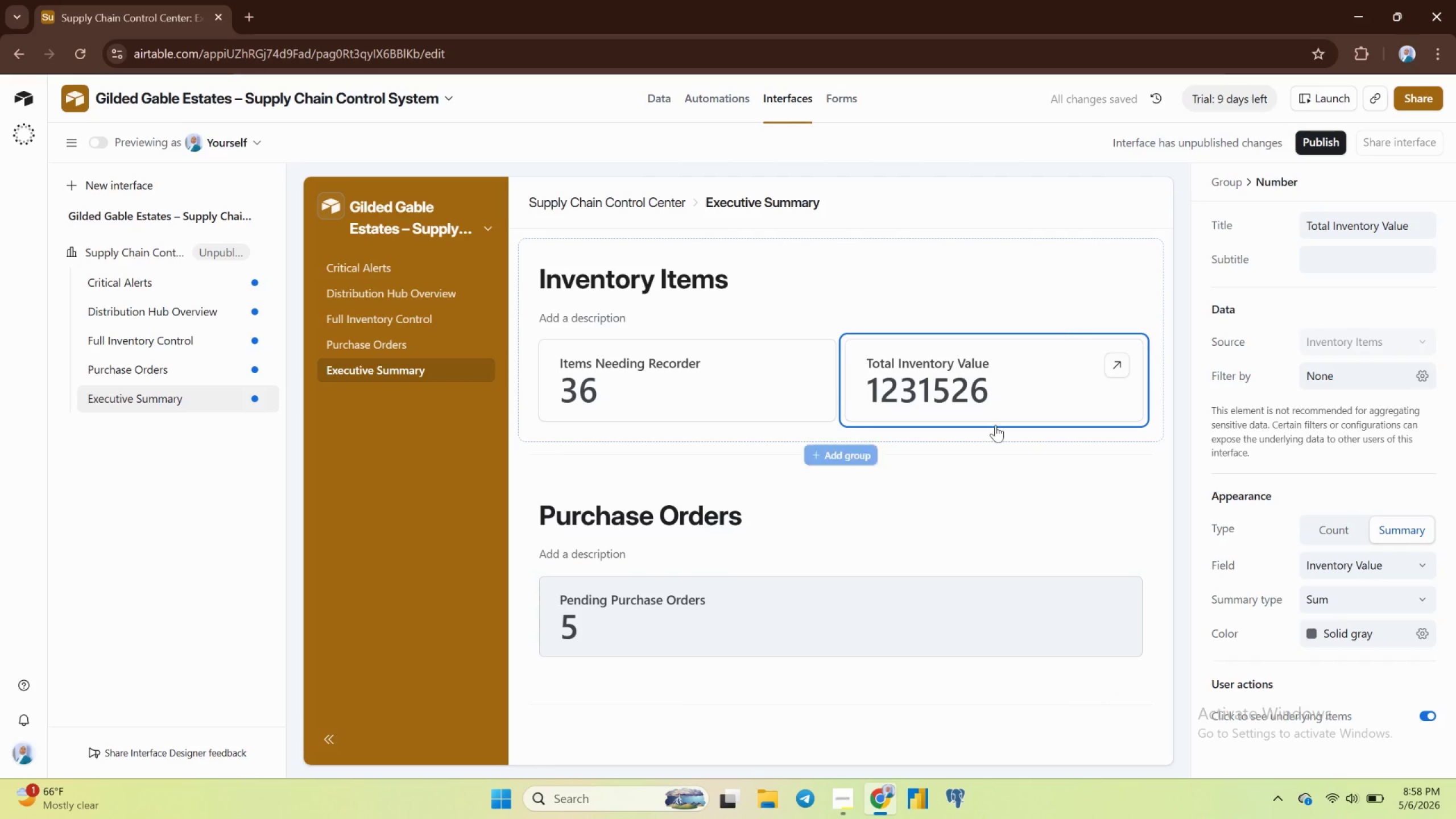 
left_click([1035, 371])
 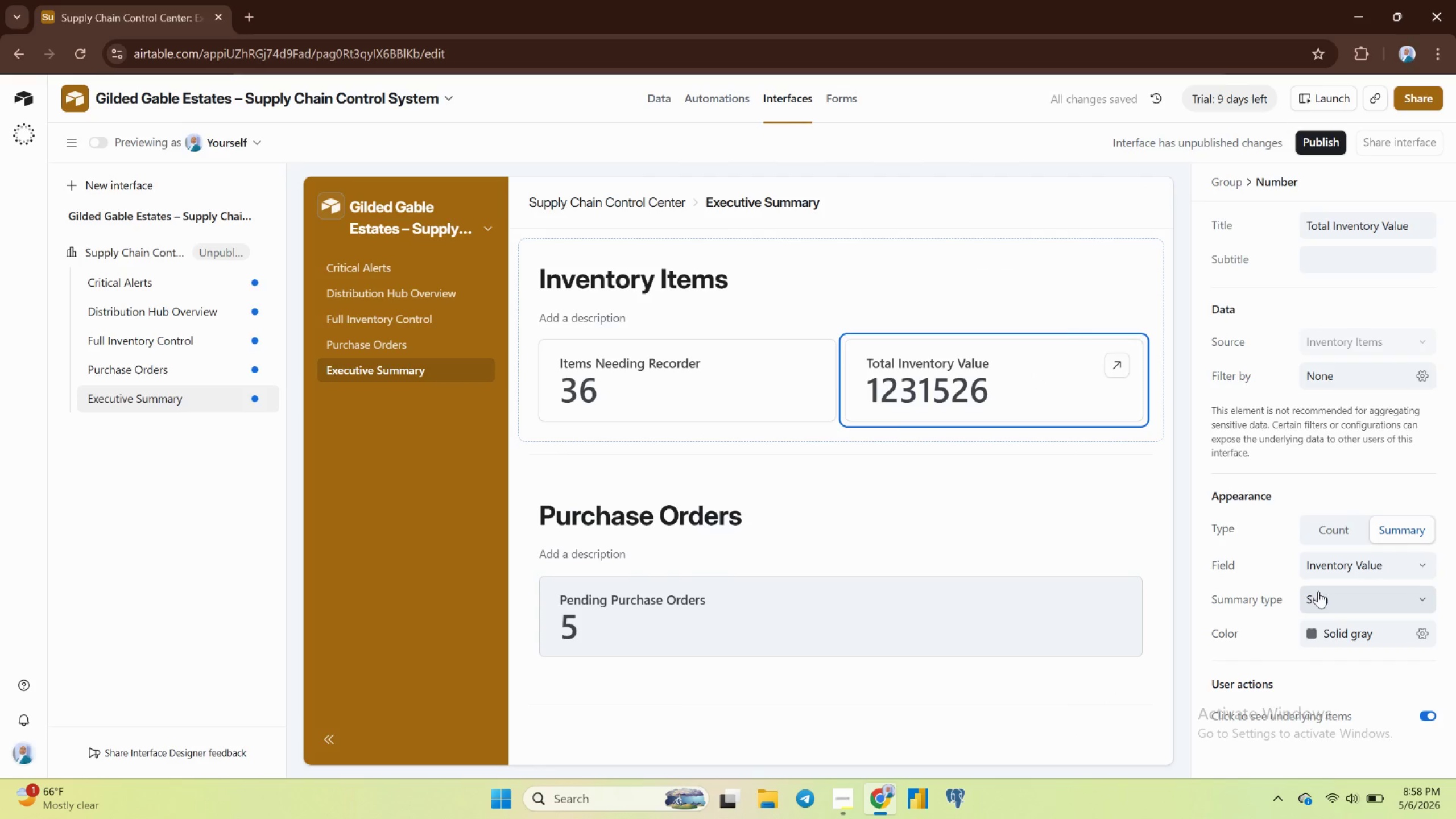 
mouse_move([1327, 618])
 